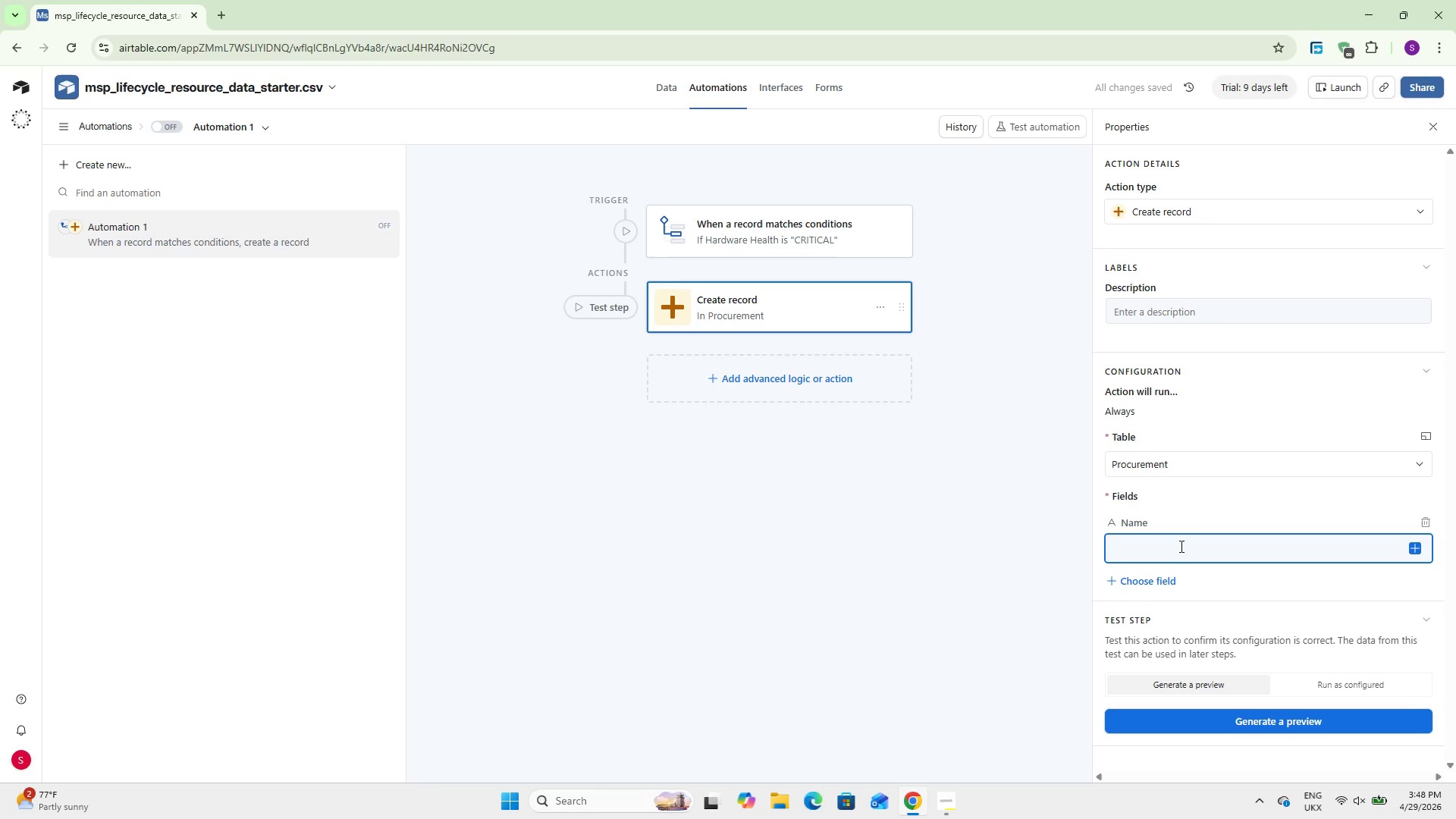 
left_click([1417, 548])
 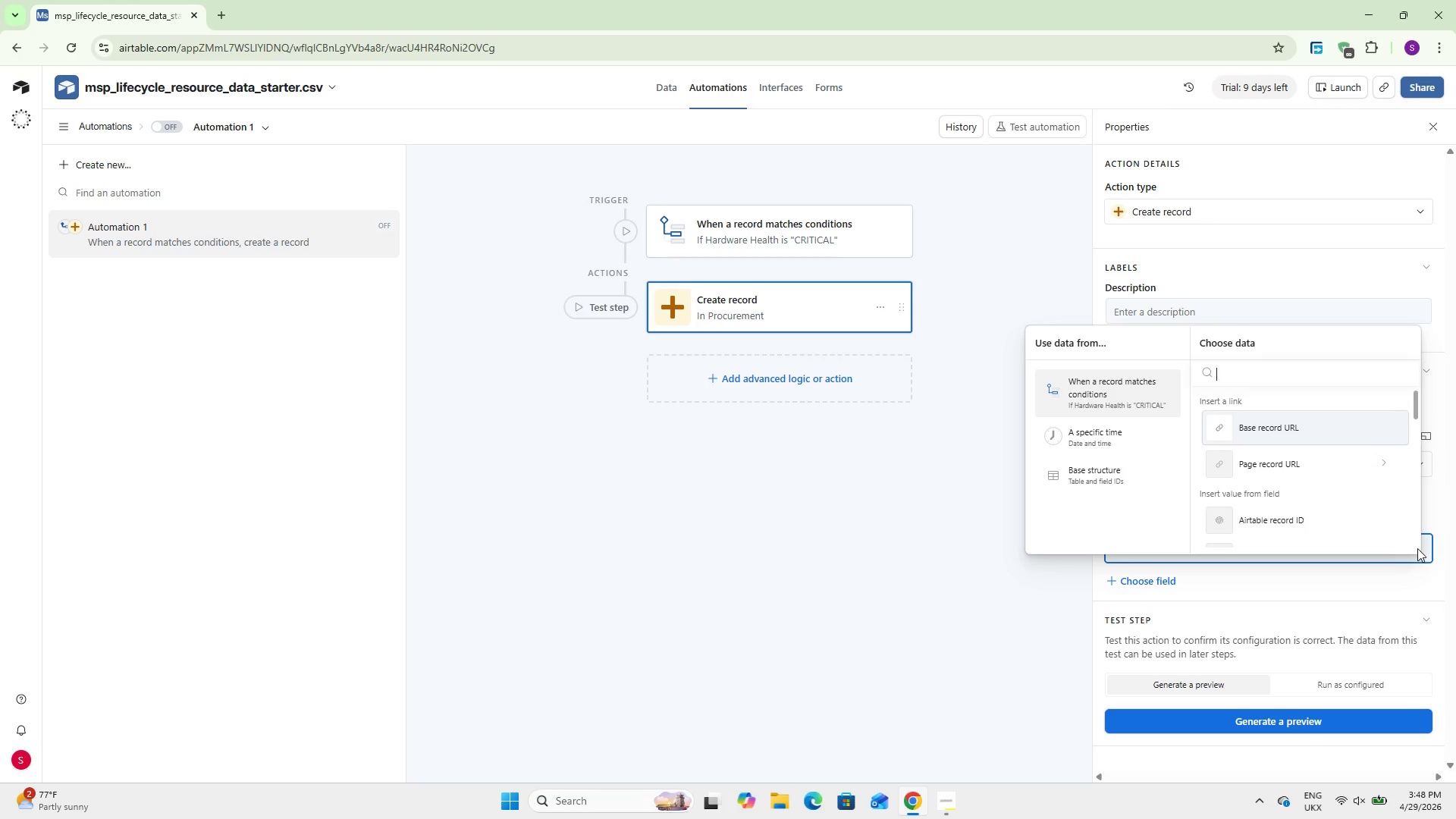 
scroll: coordinate [1288, 430], scroll_direction: down, amount: 3.0
 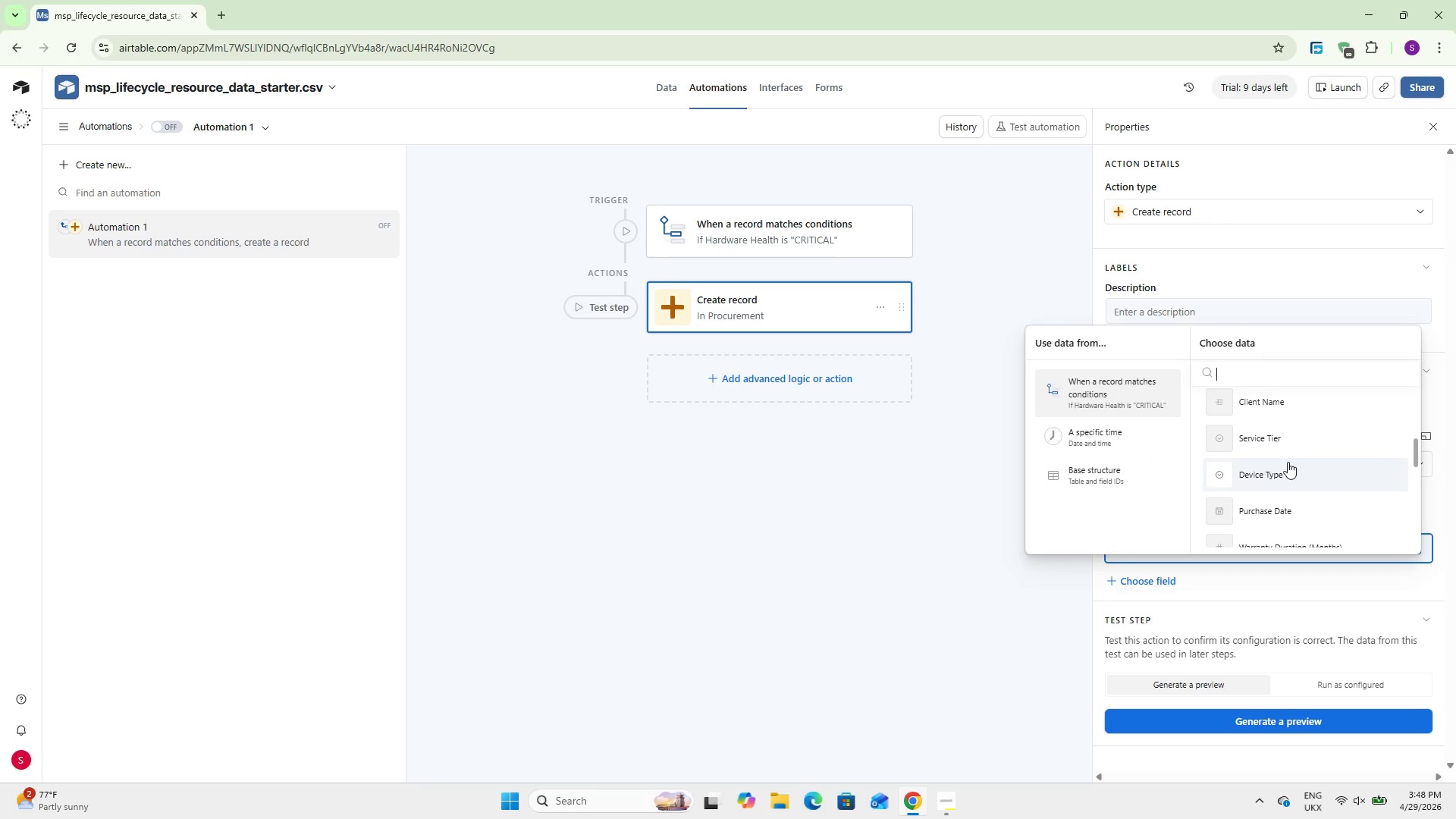 
scroll: coordinate [1288, 469], scroll_direction: up, amount: 1.0
 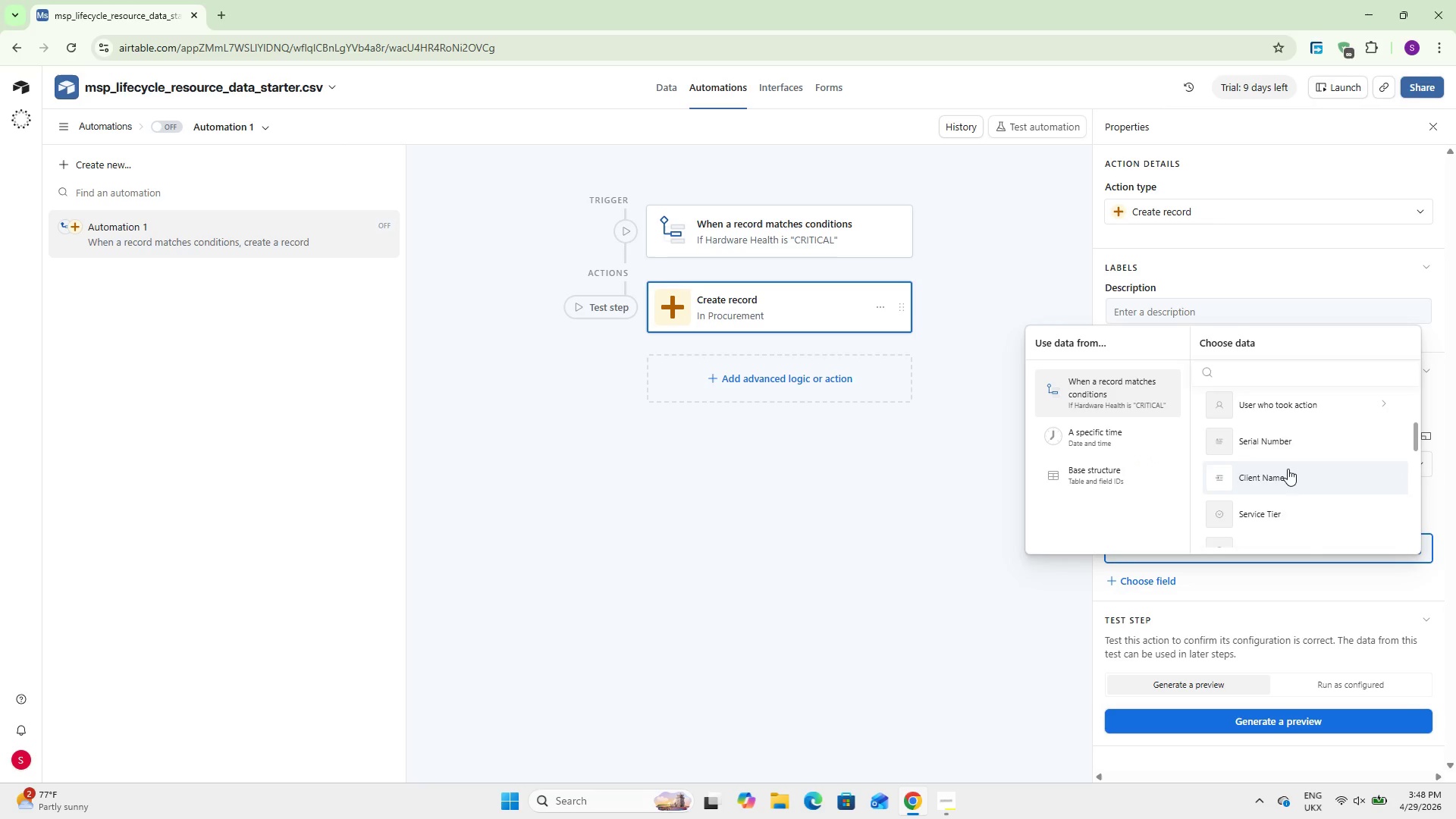 
scroll: coordinate [1288, 469], scroll_direction: down, amount: 4.0
 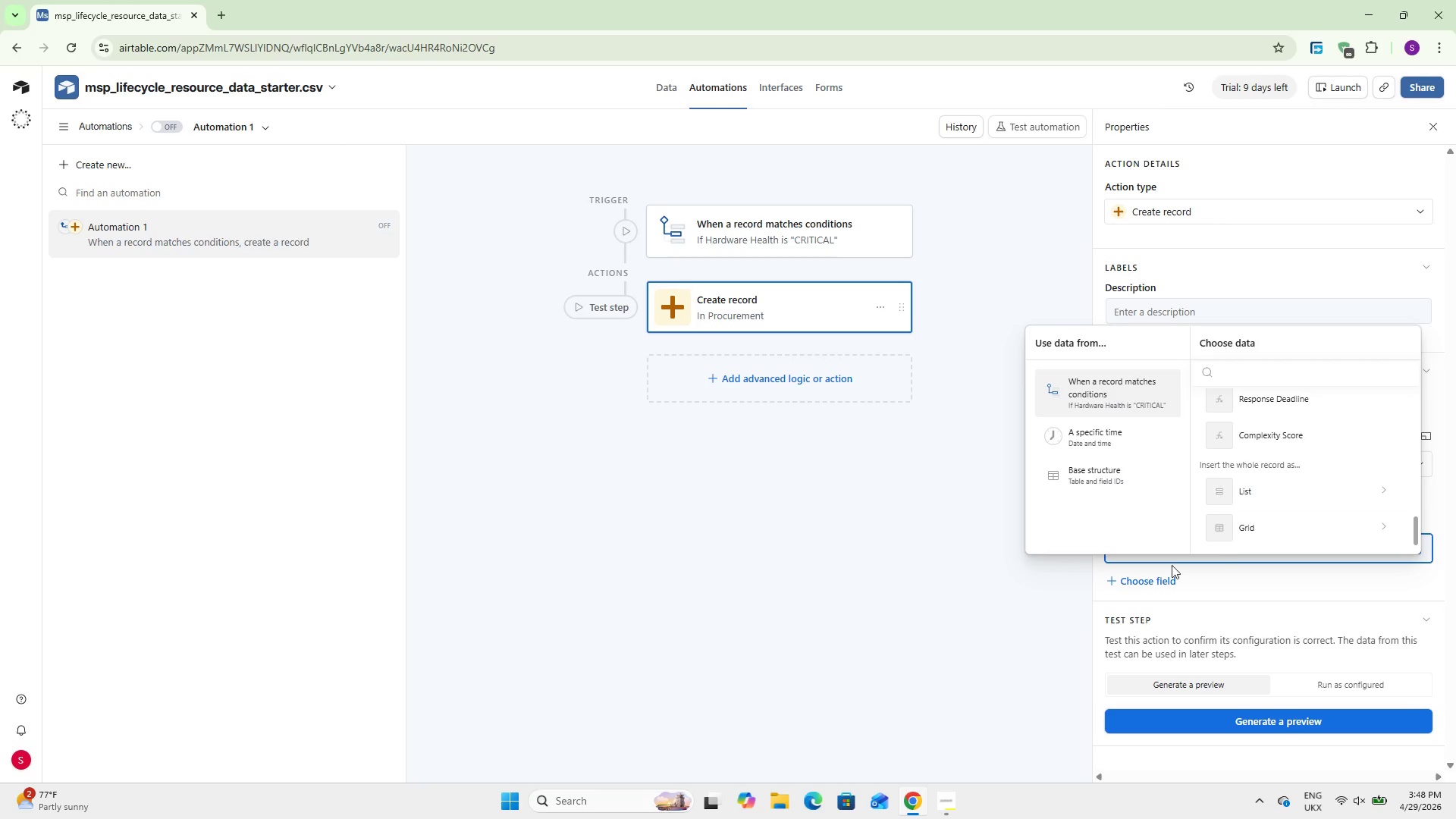 
left_click([934, 554])
 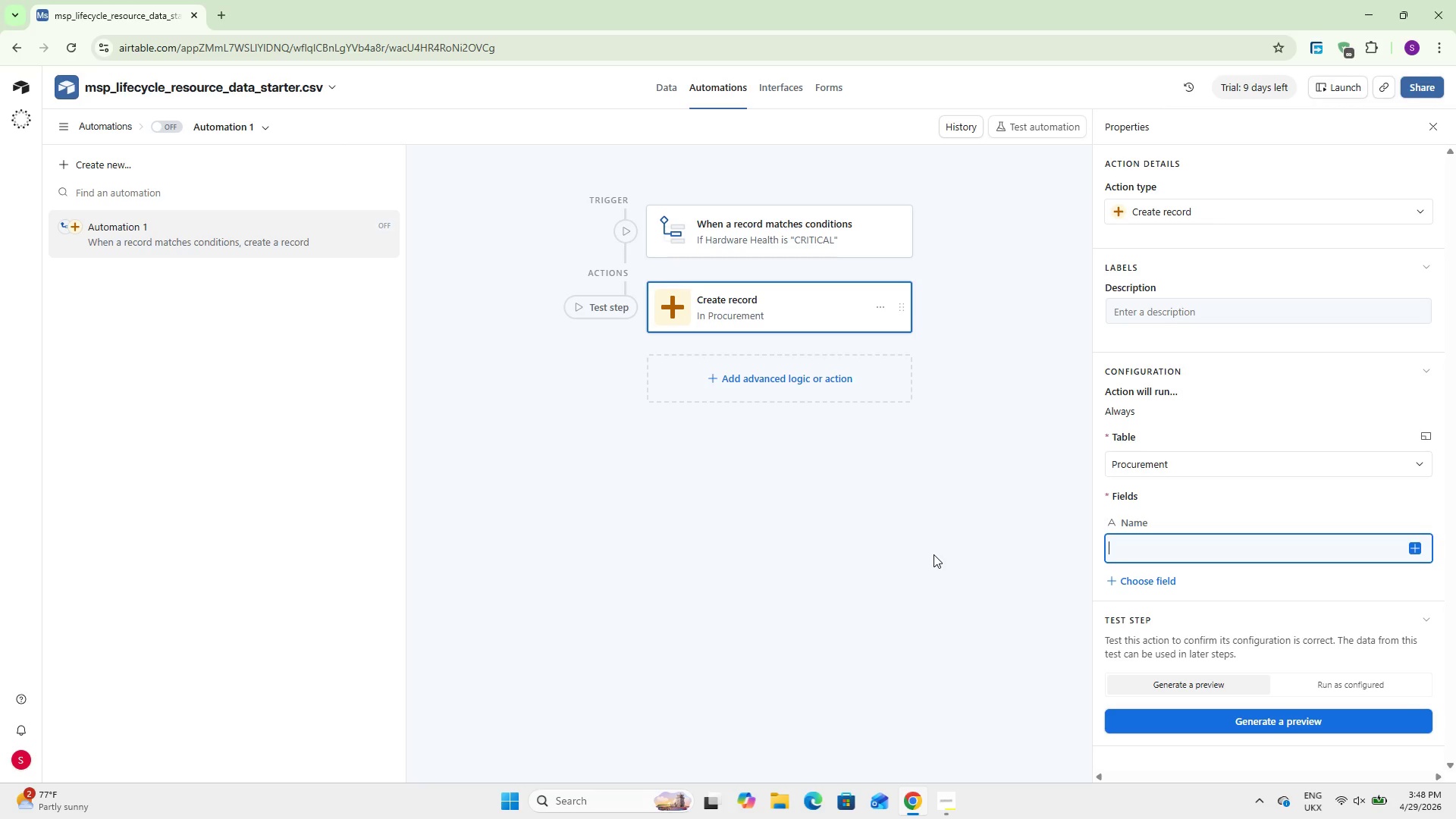 
wait(16.86)
 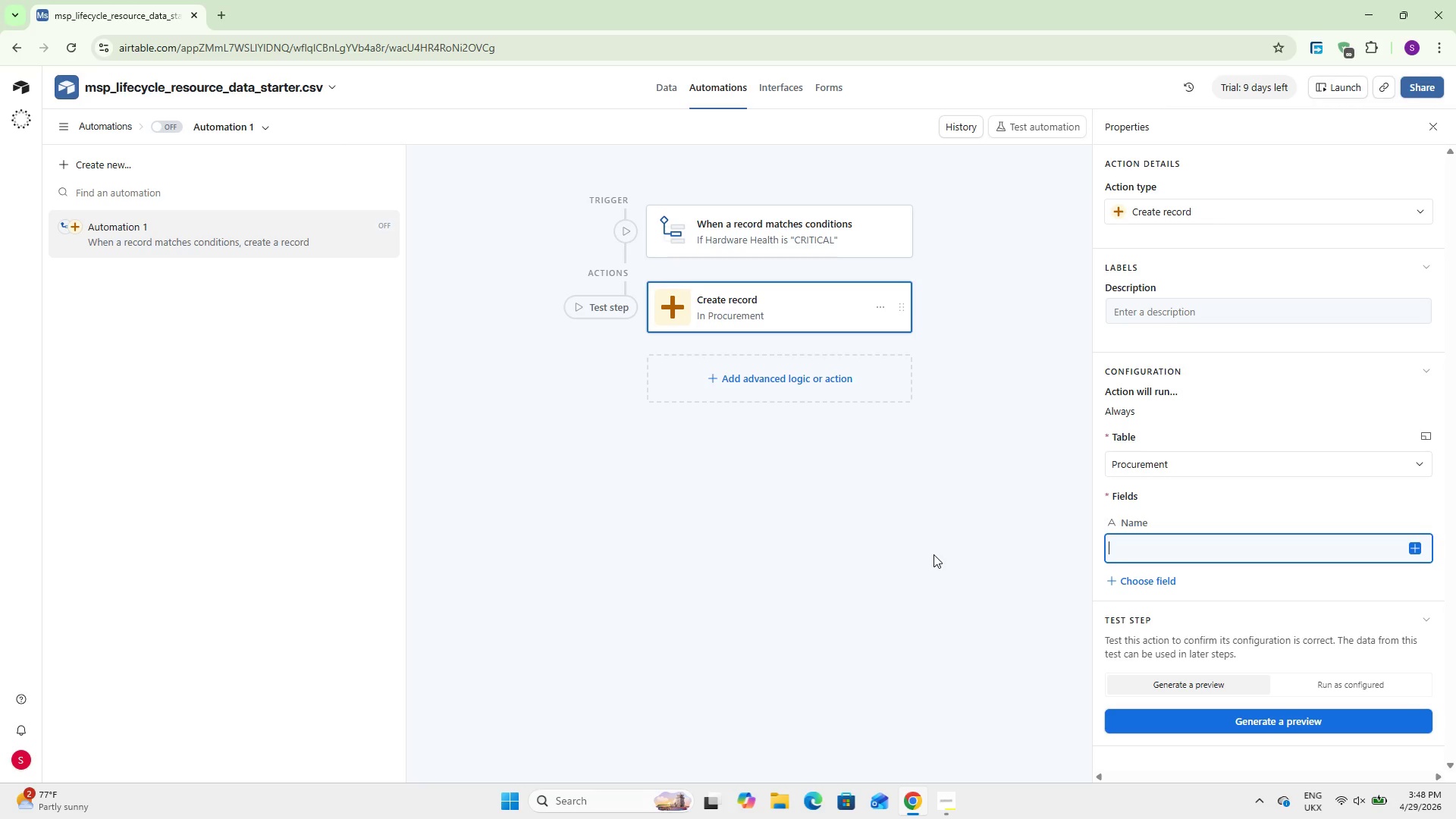 
double_click([677, 90])
 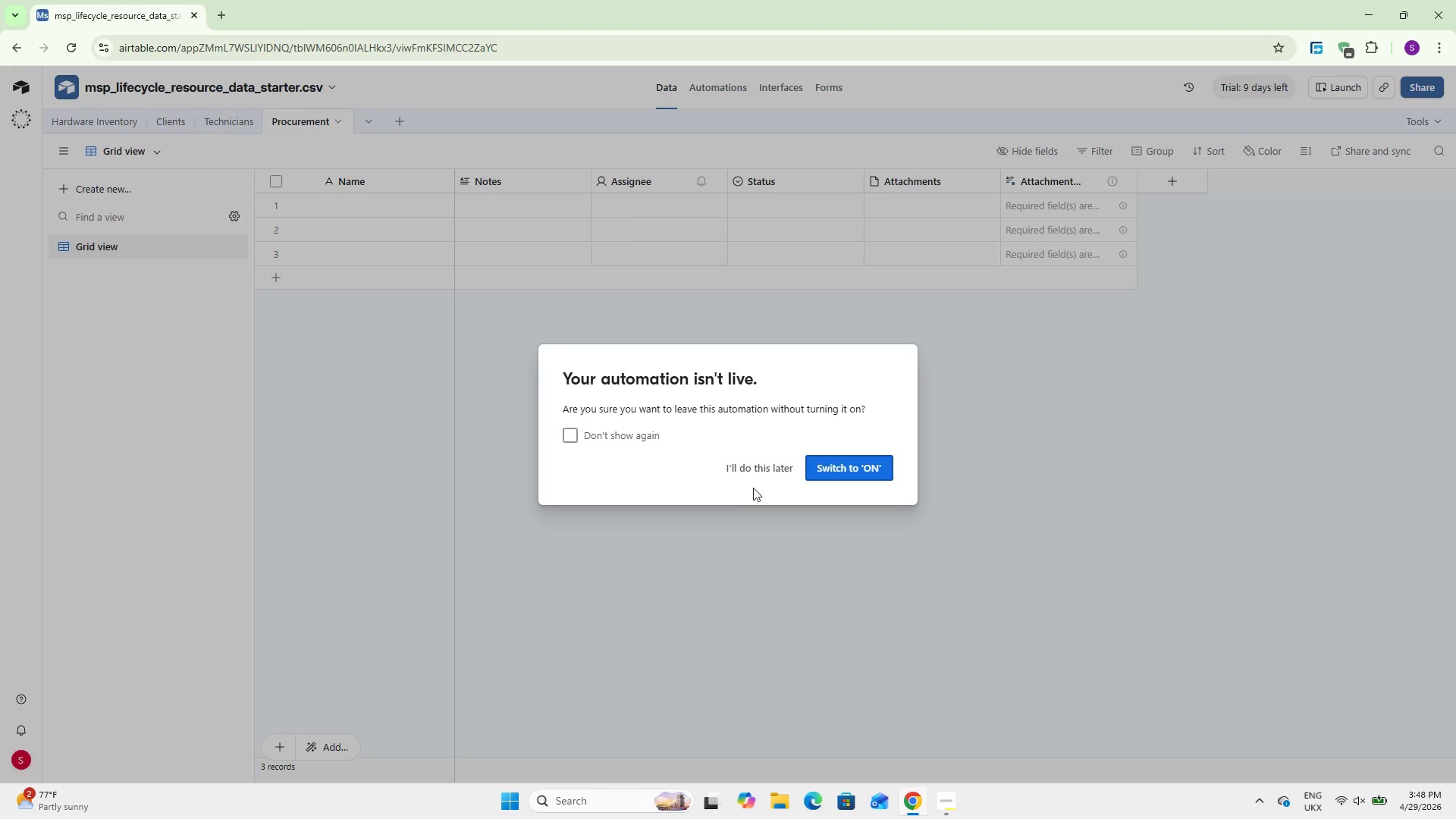 
left_click([763, 466])
 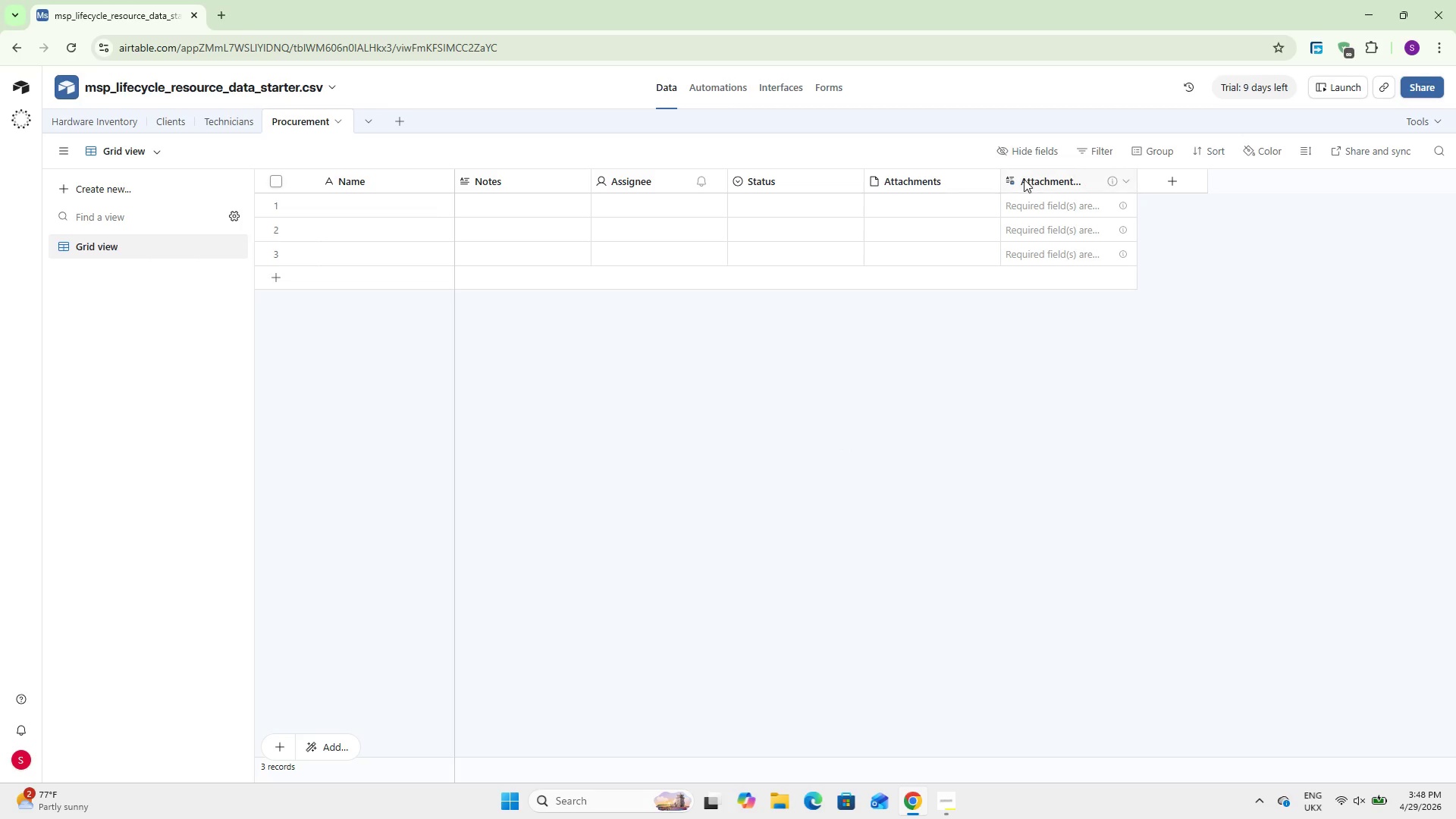 
right_click([1024, 179])
 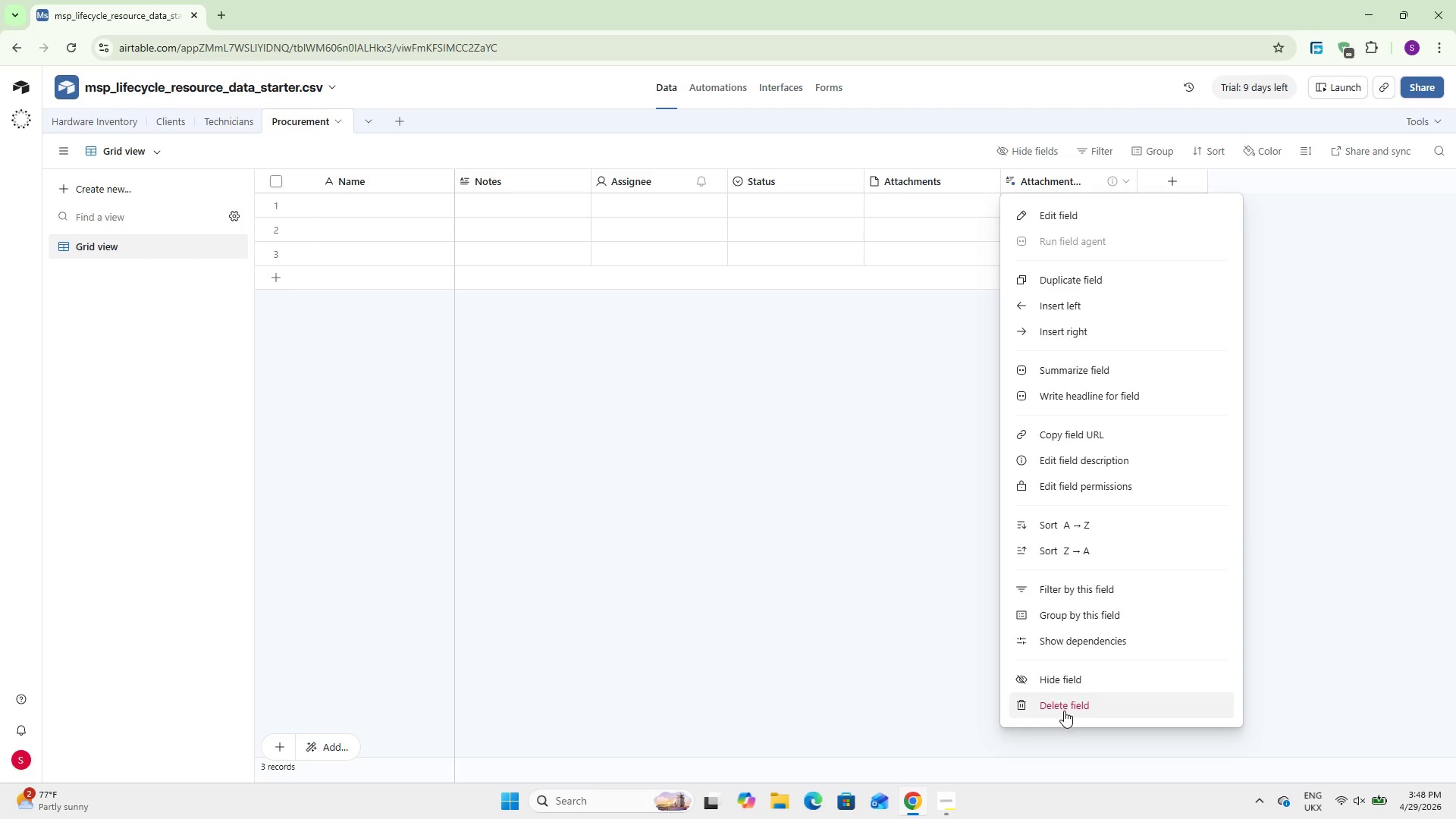 
left_click([1064, 711])
 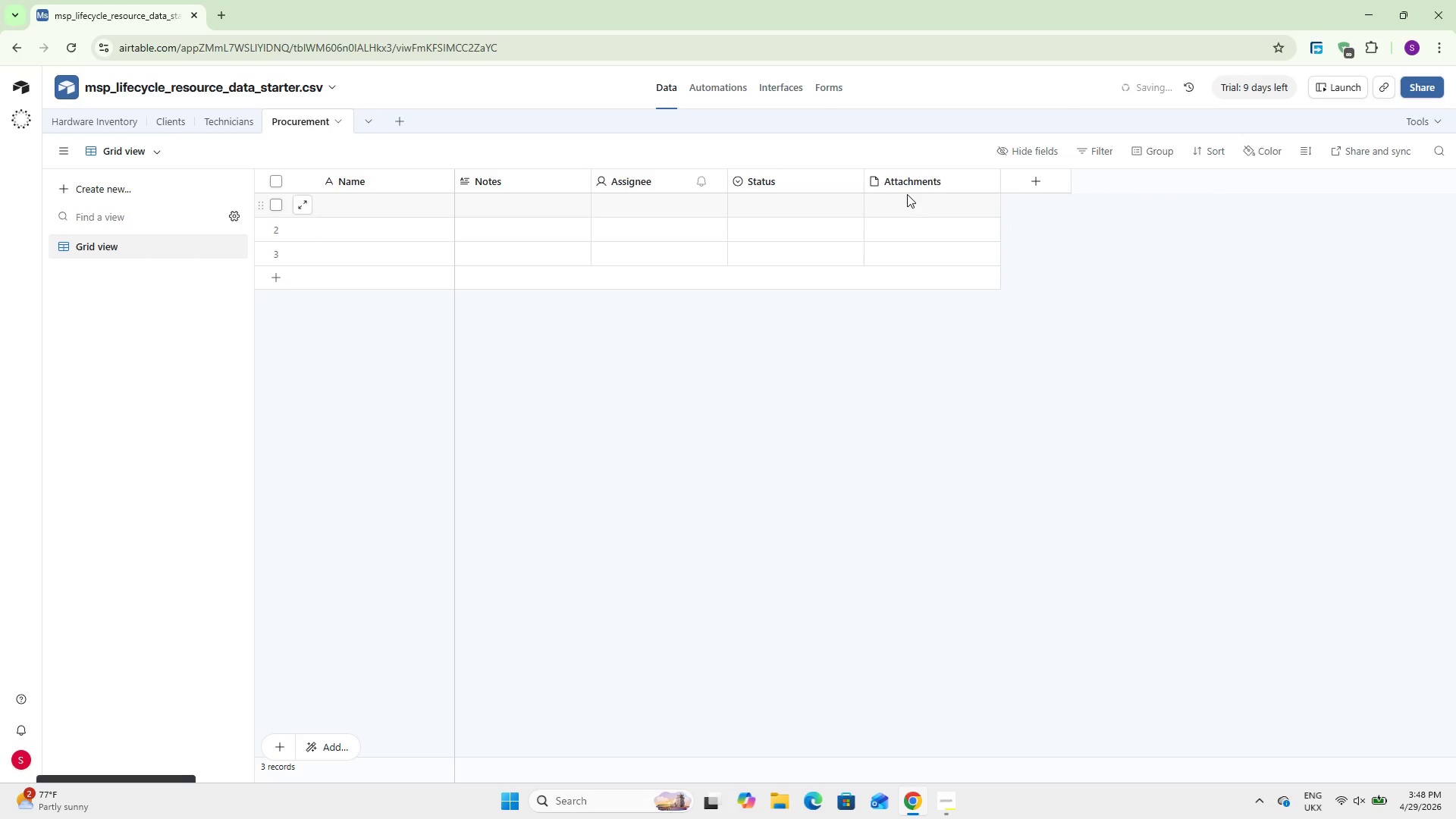 
right_click([912, 186])
 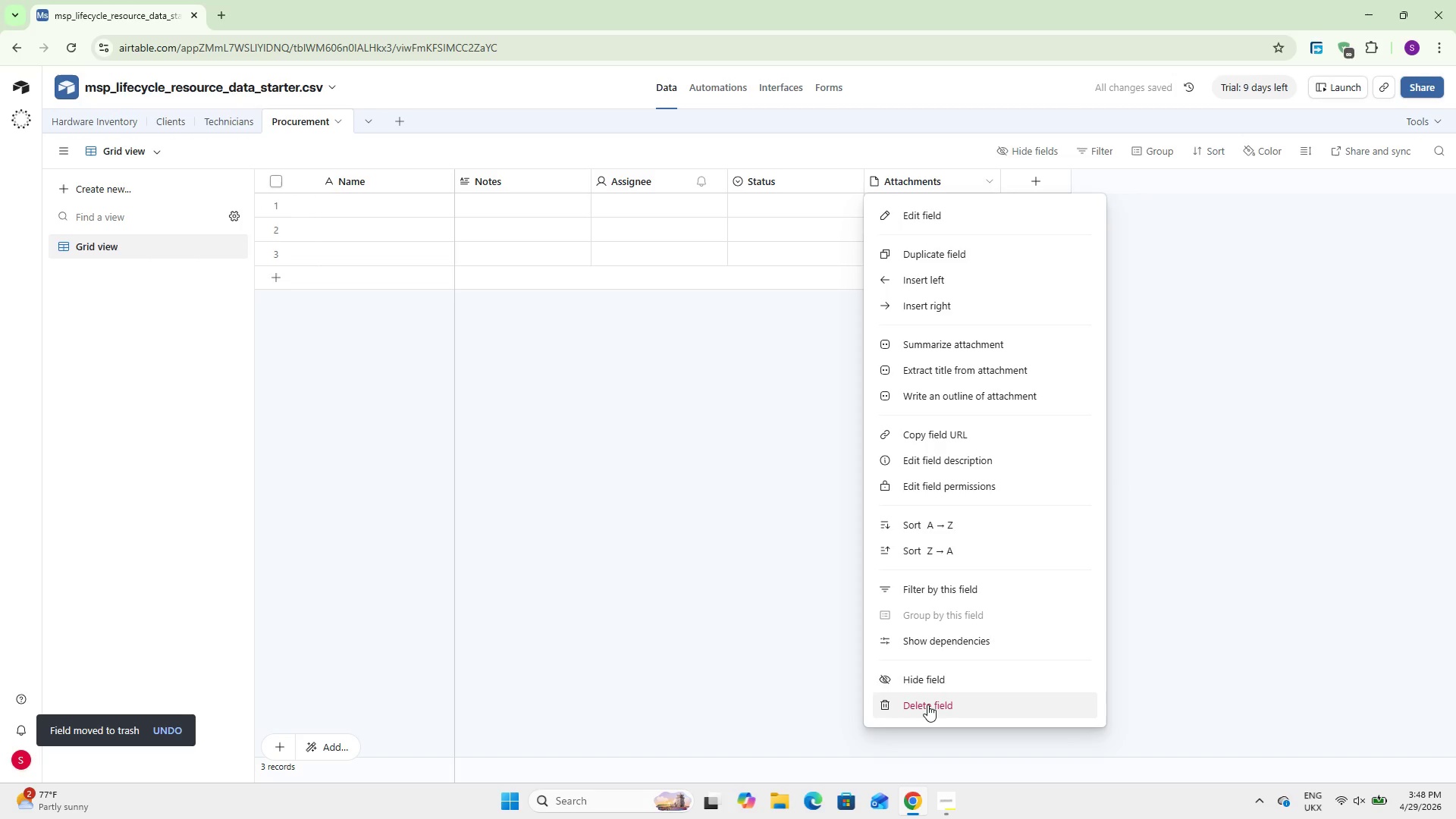 
left_click([927, 705])
 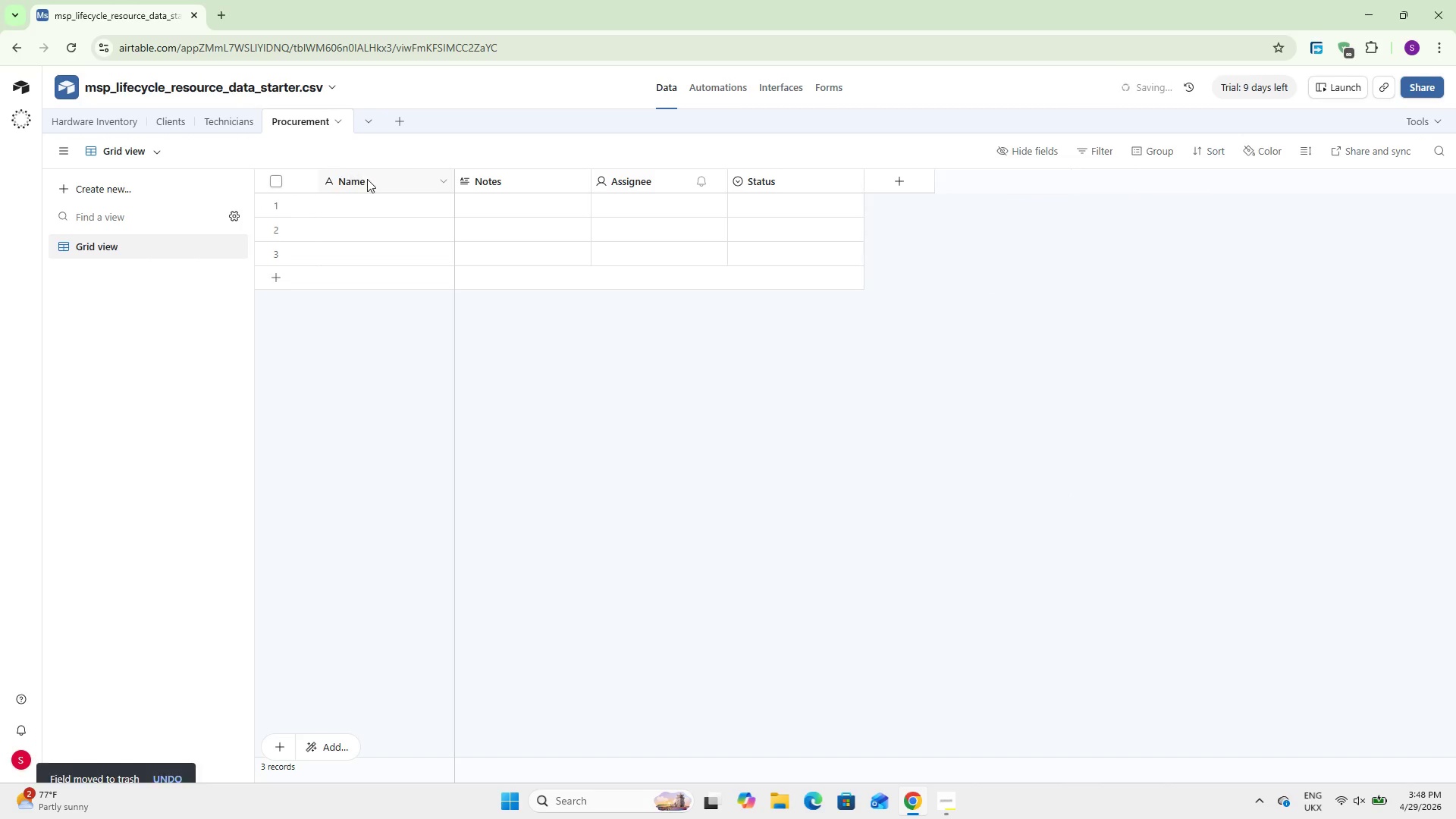 
double_click([367, 179])
 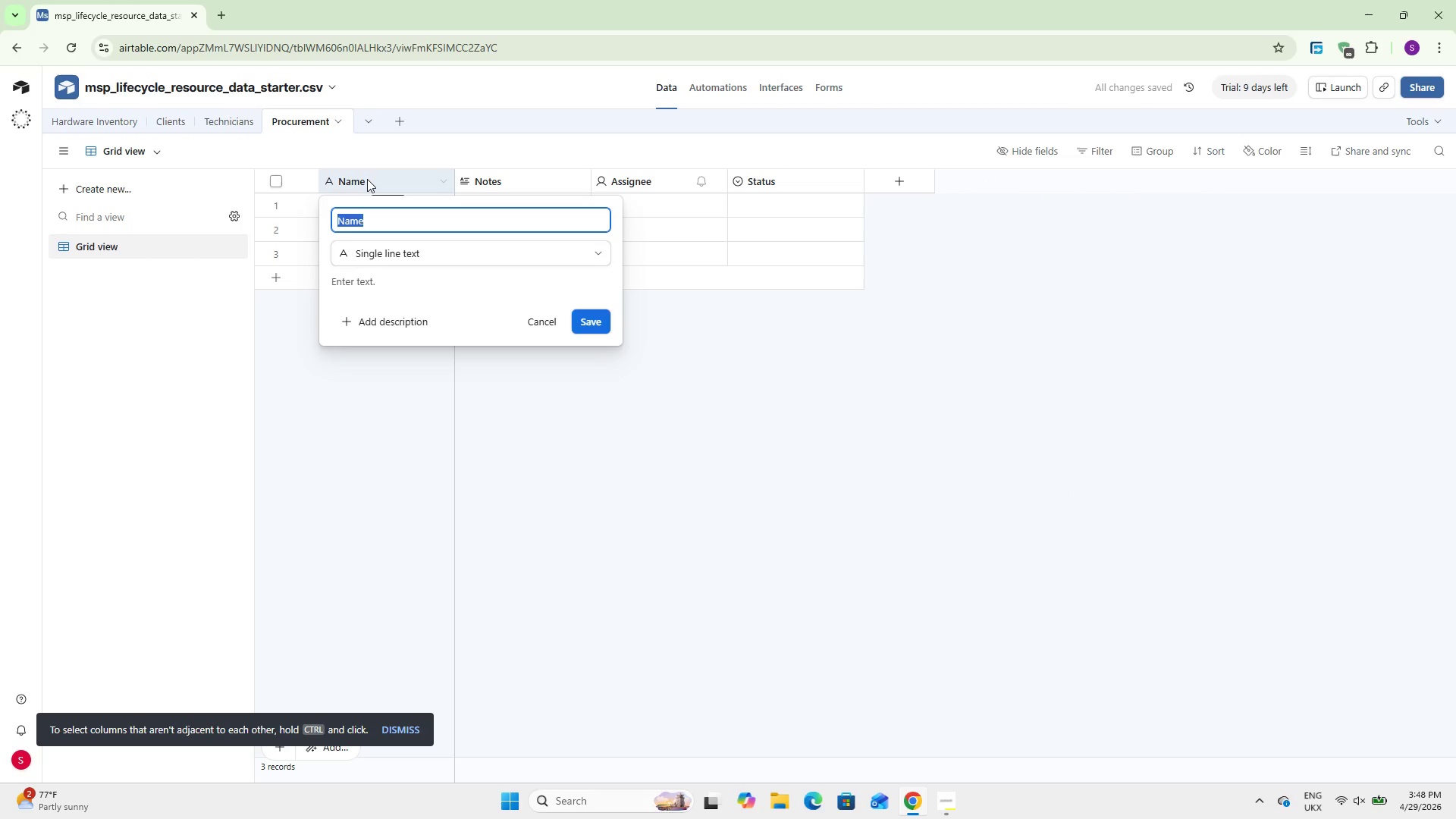 
type(Device Name)
 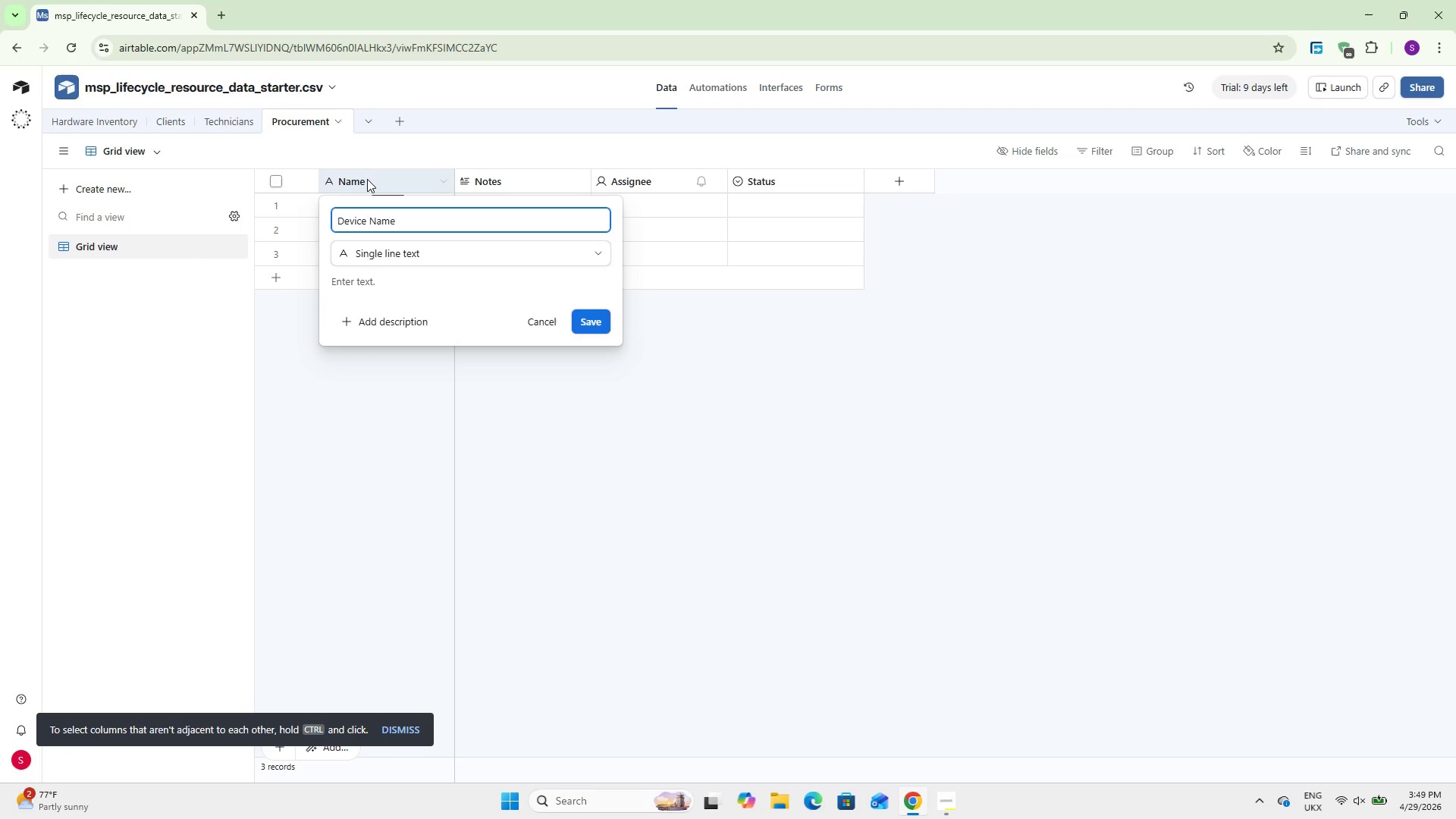 
left_click([588, 310])
 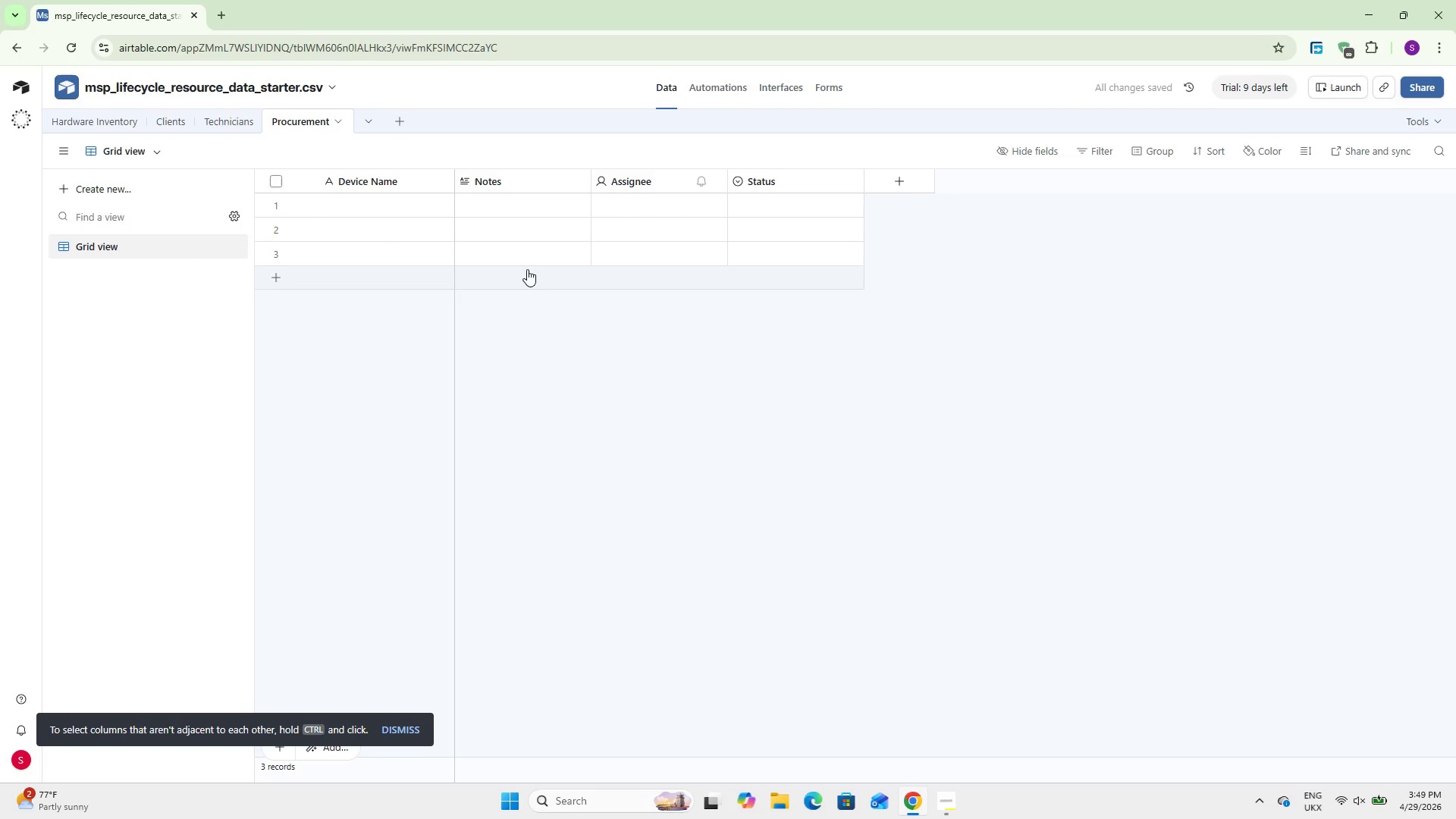 
double_click([531, 181])
 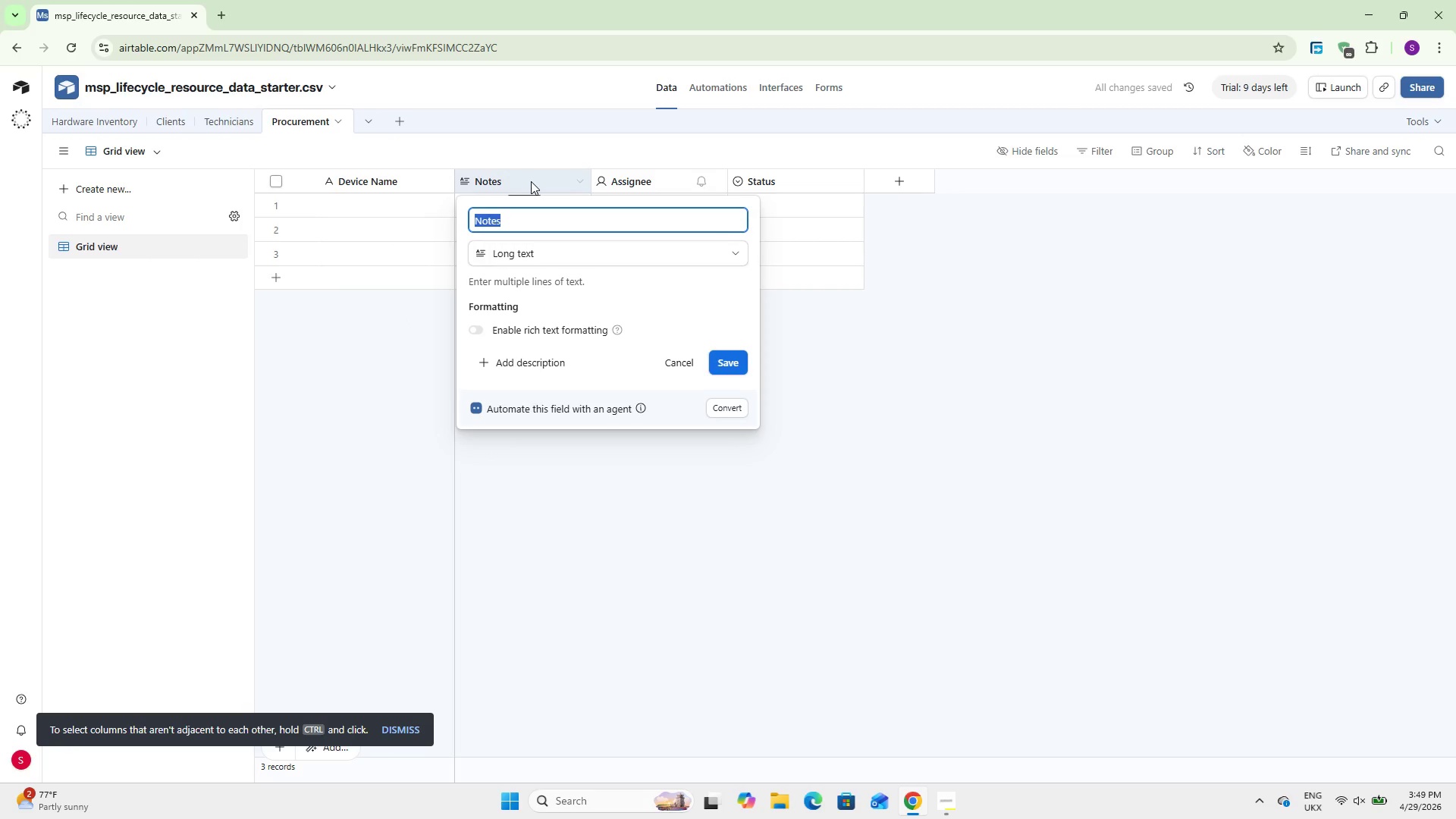 
type(L)
key(Backspace)
type(Client)
 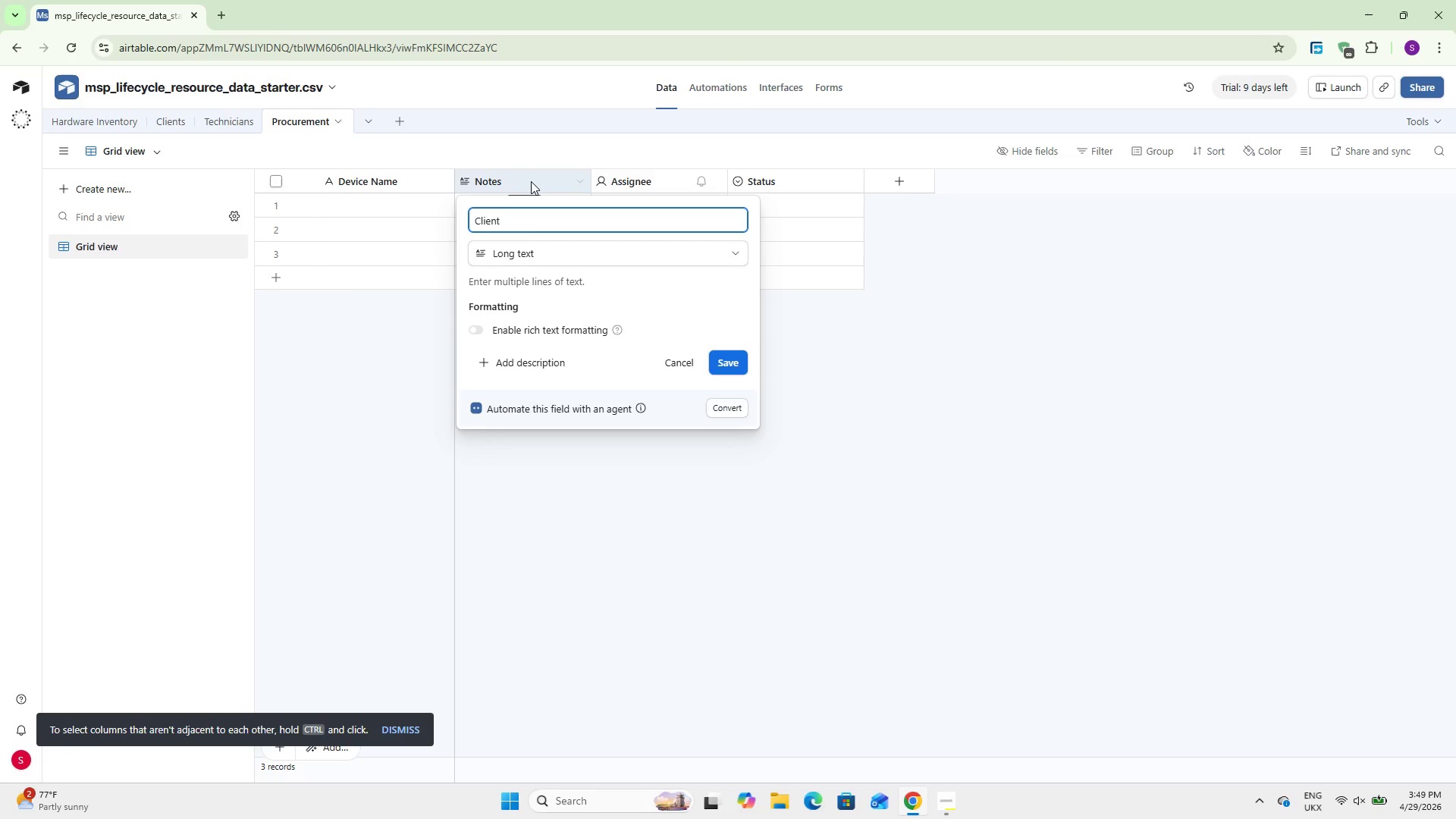 
left_click([726, 351])
 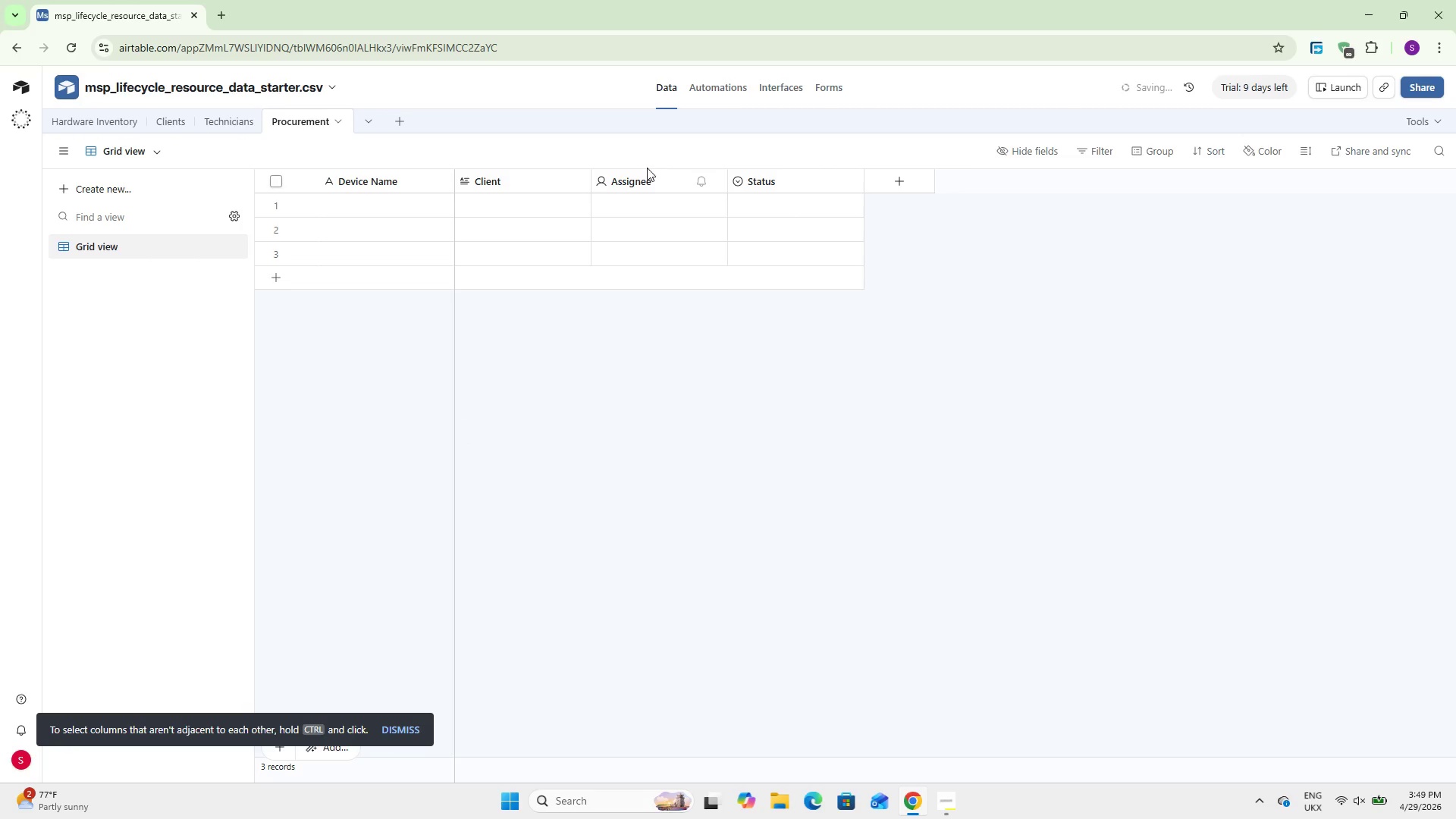 
right_click([647, 172])
 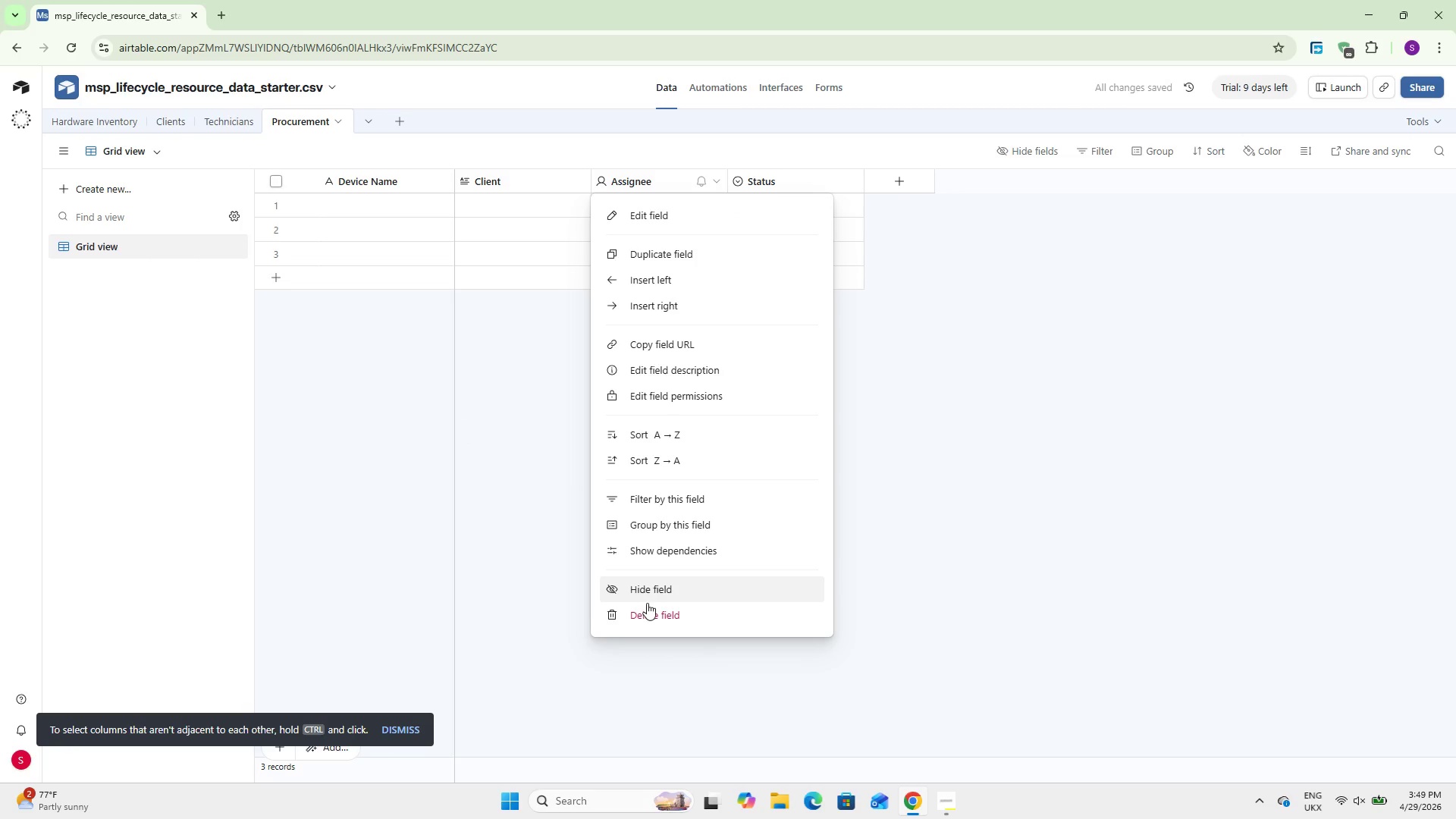 
left_click([647, 607])
 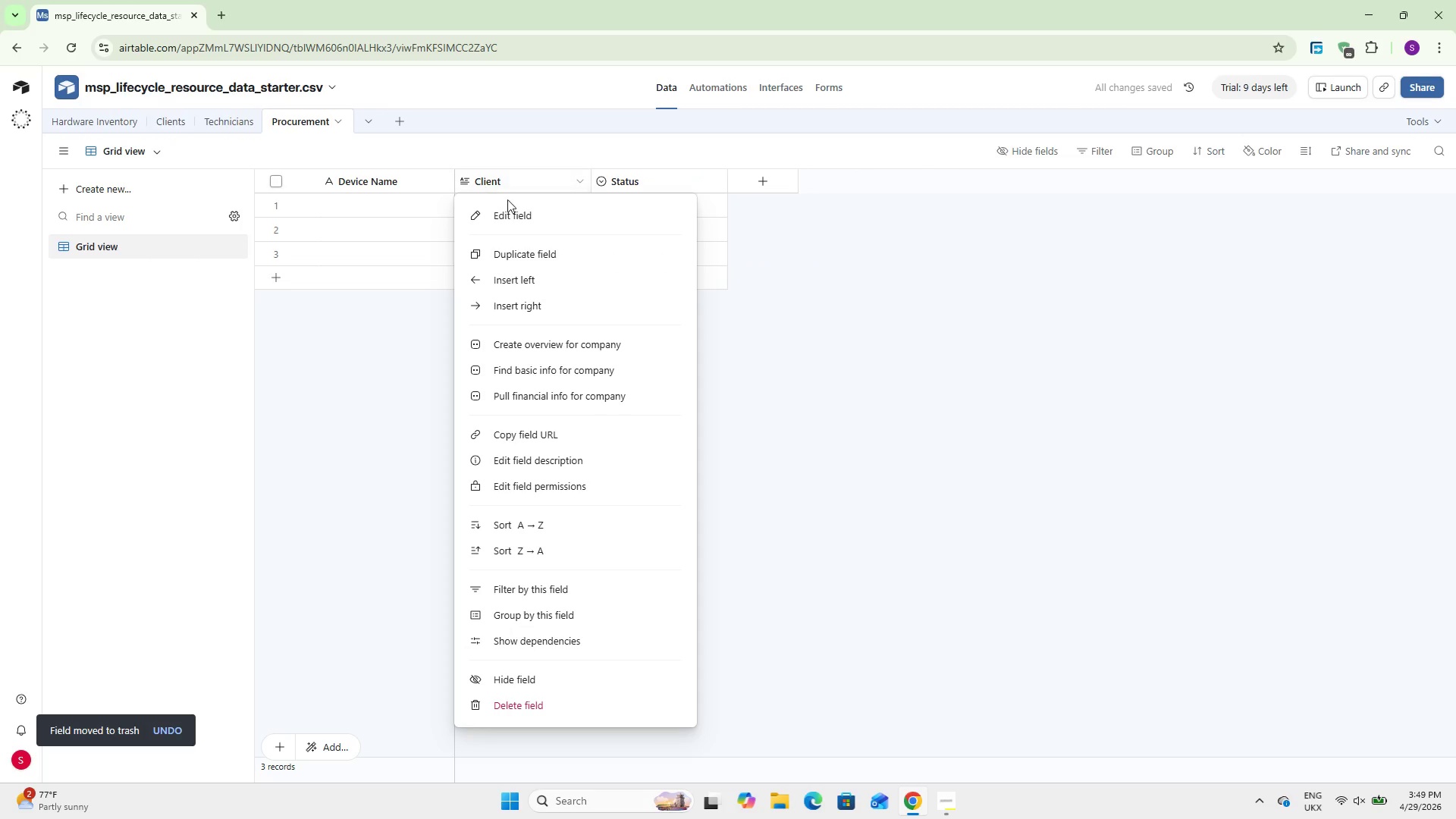 
left_click([524, 225])
 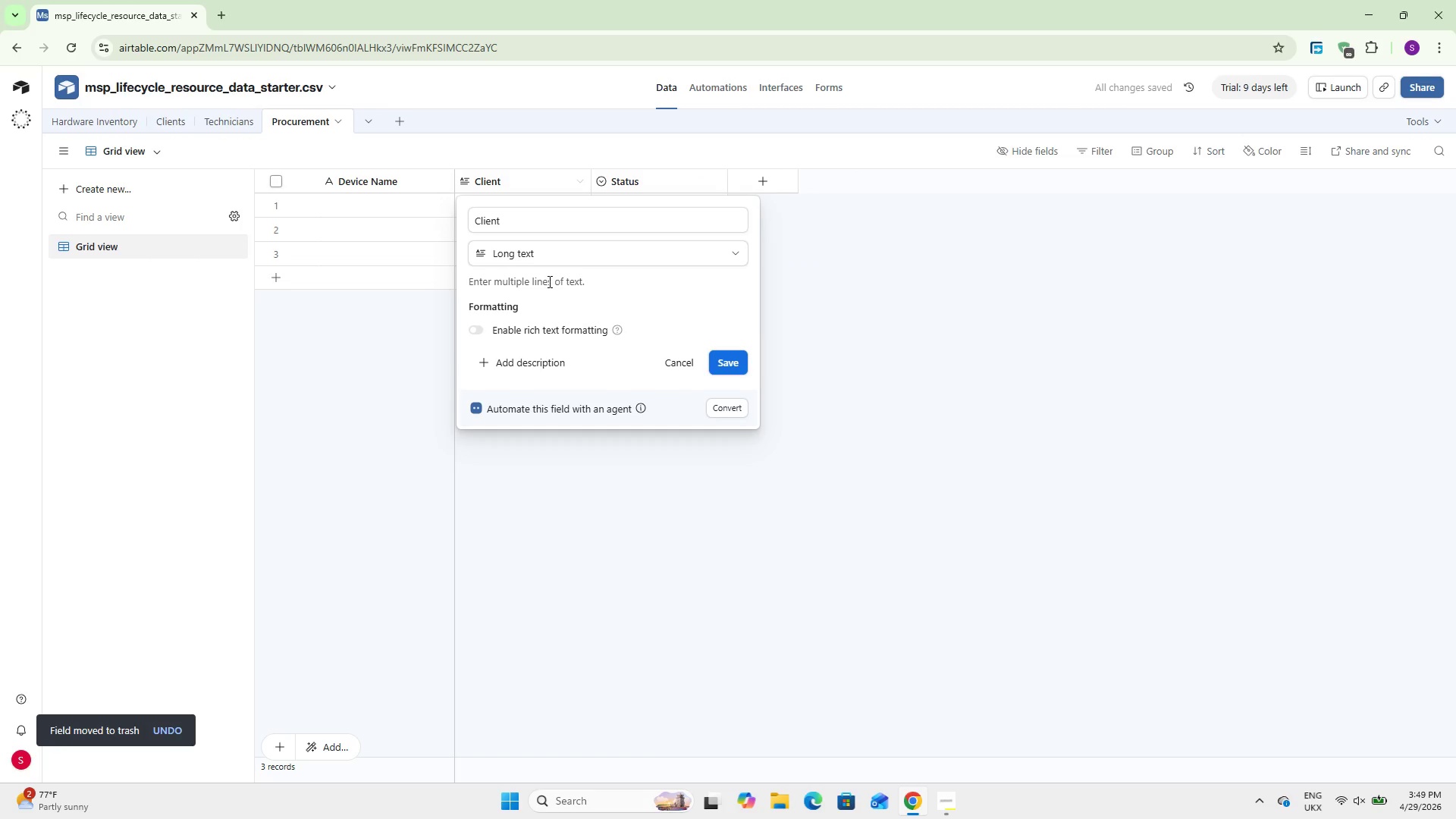 
left_click([548, 265])
 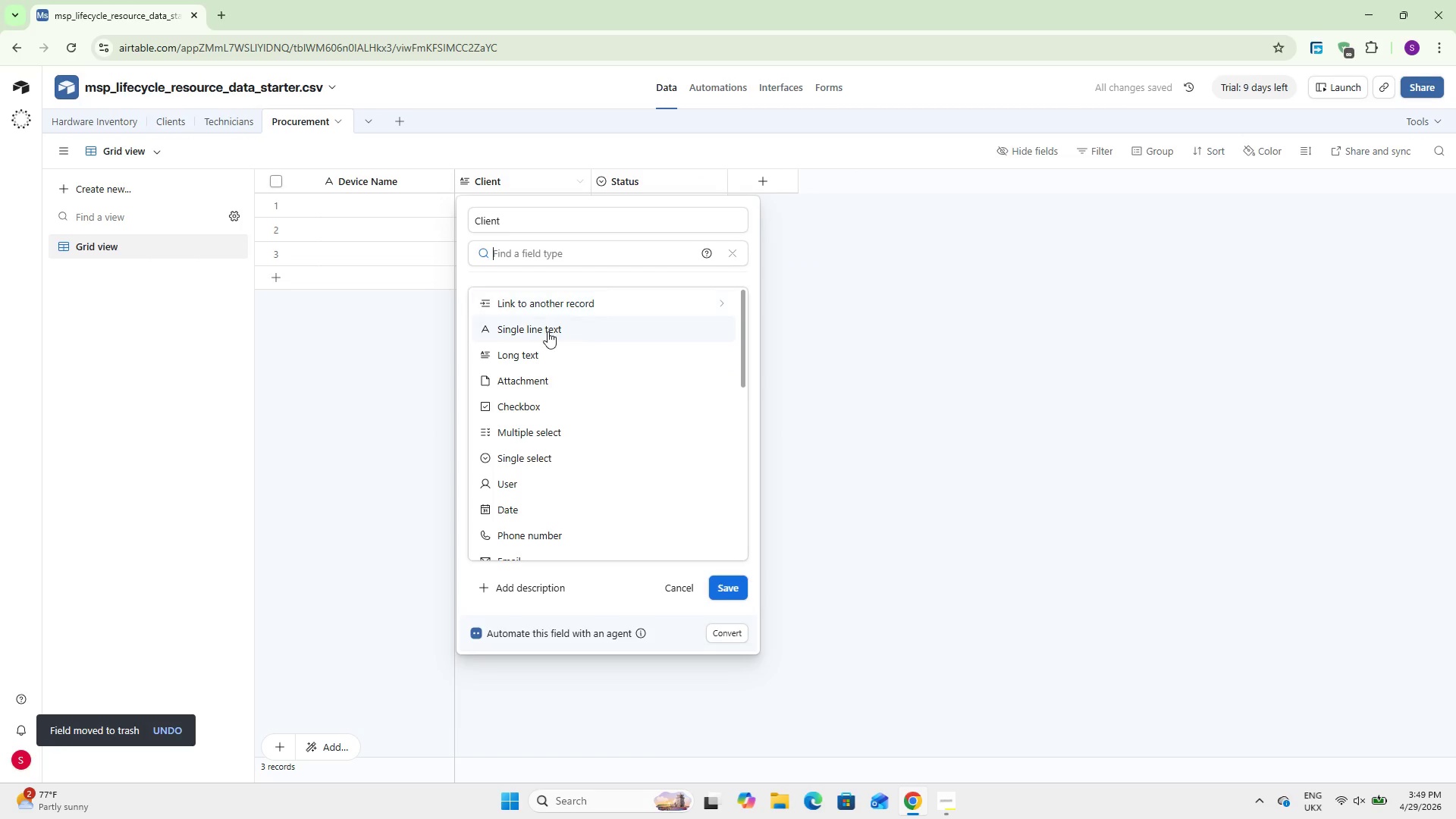 
left_click([546, 332])
 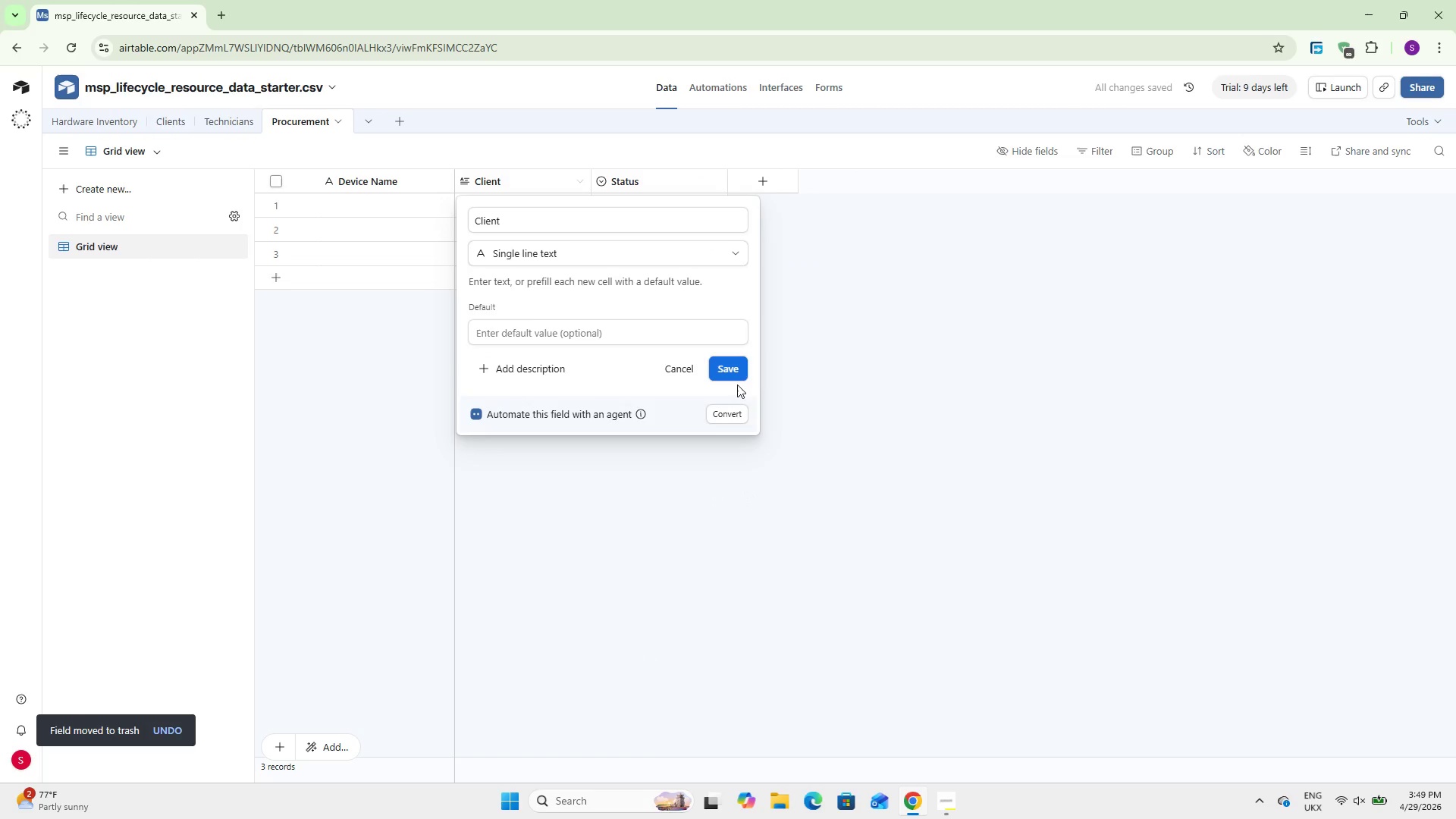 
left_click([735, 373])
 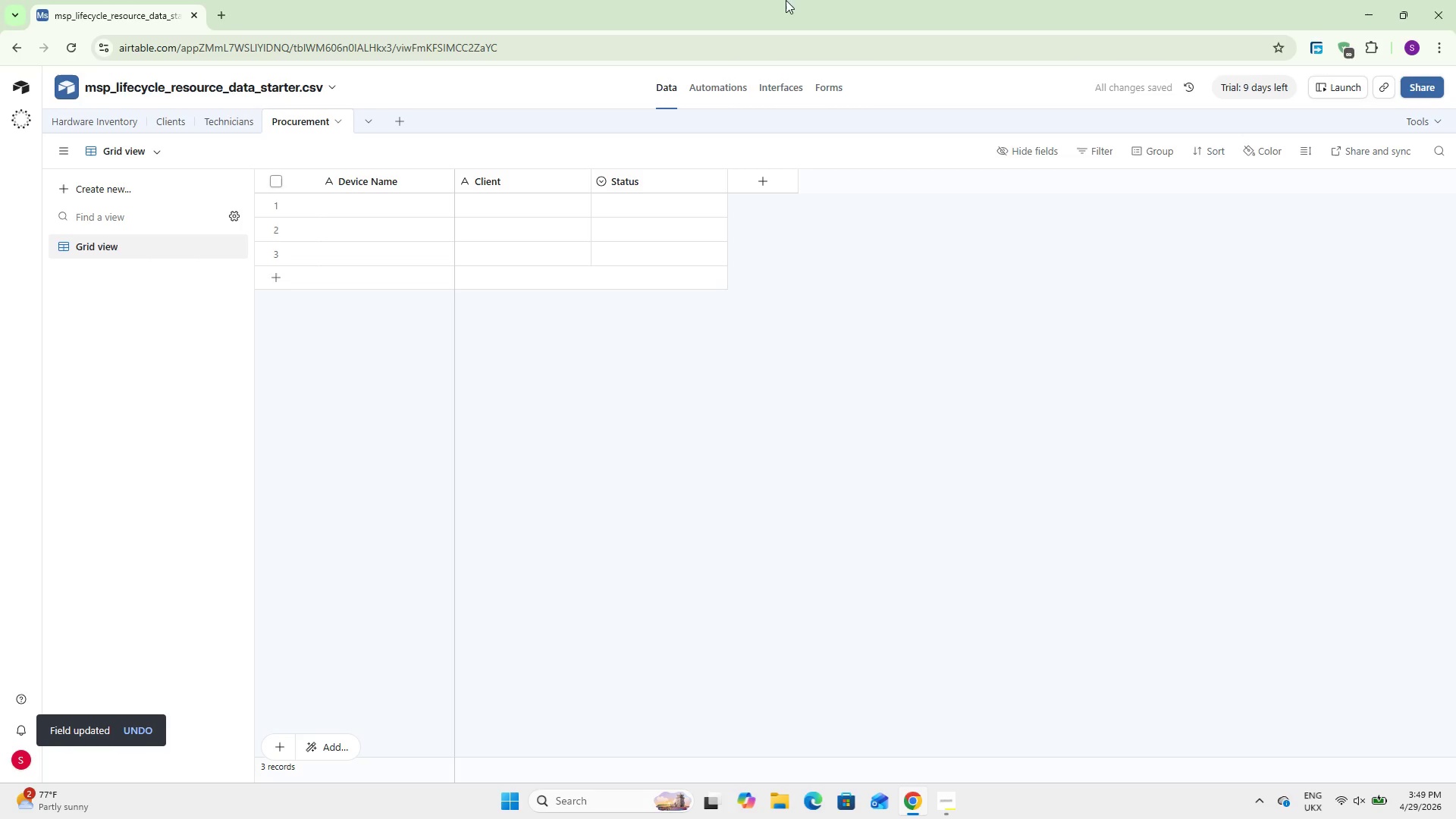 
left_click([720, 102])
 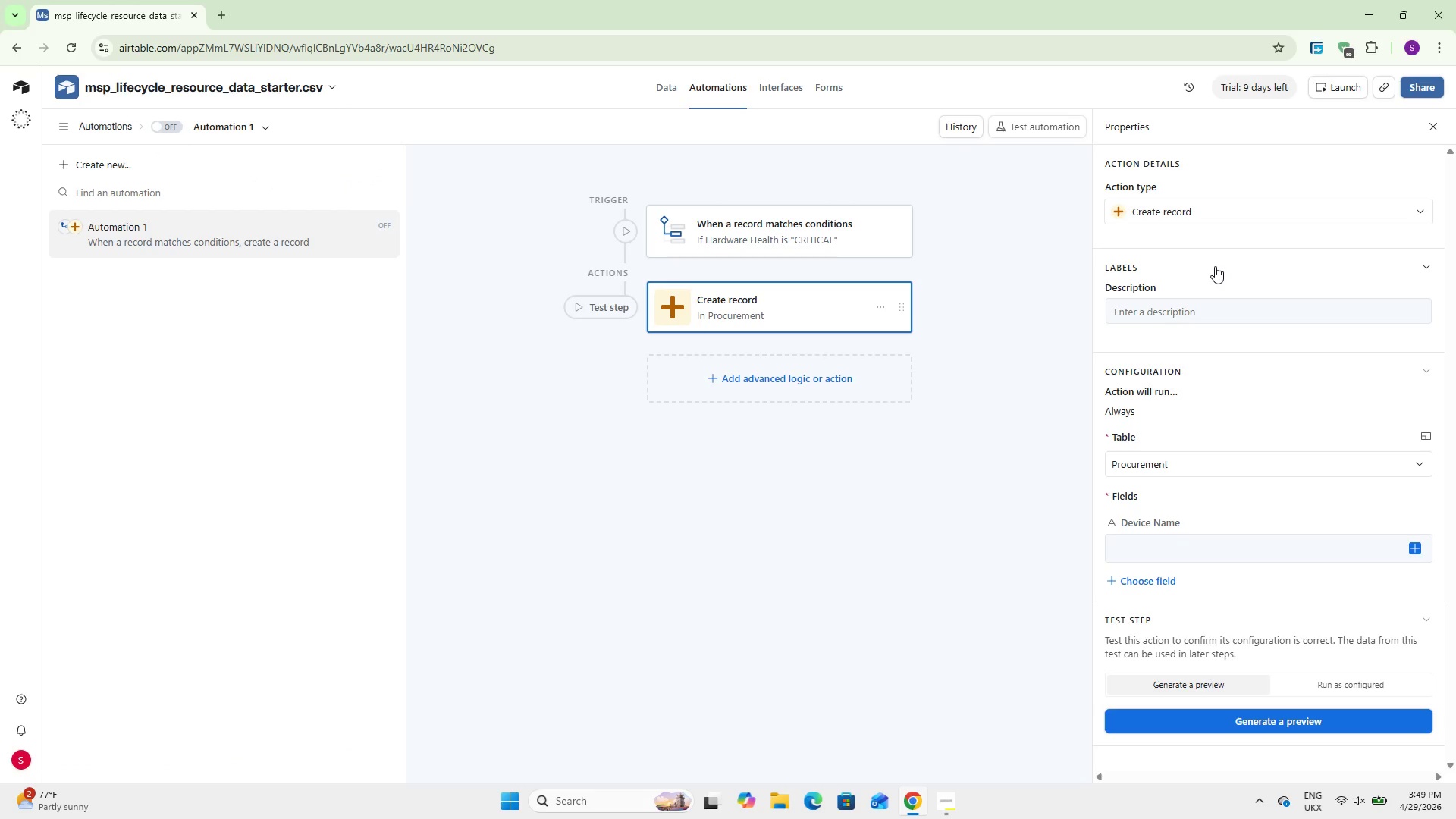 
wait(18.84)
 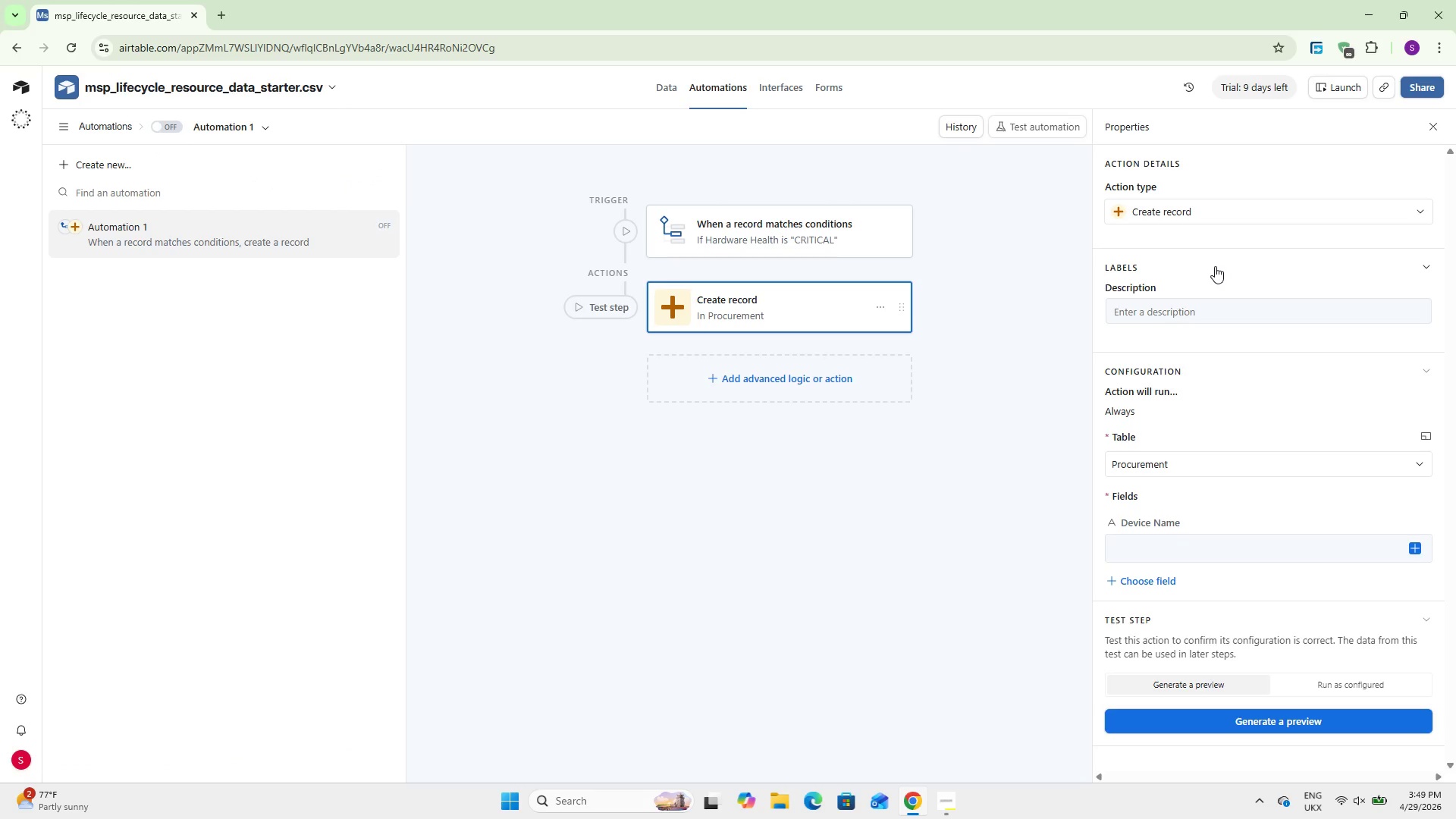 
left_click([1418, 548])
 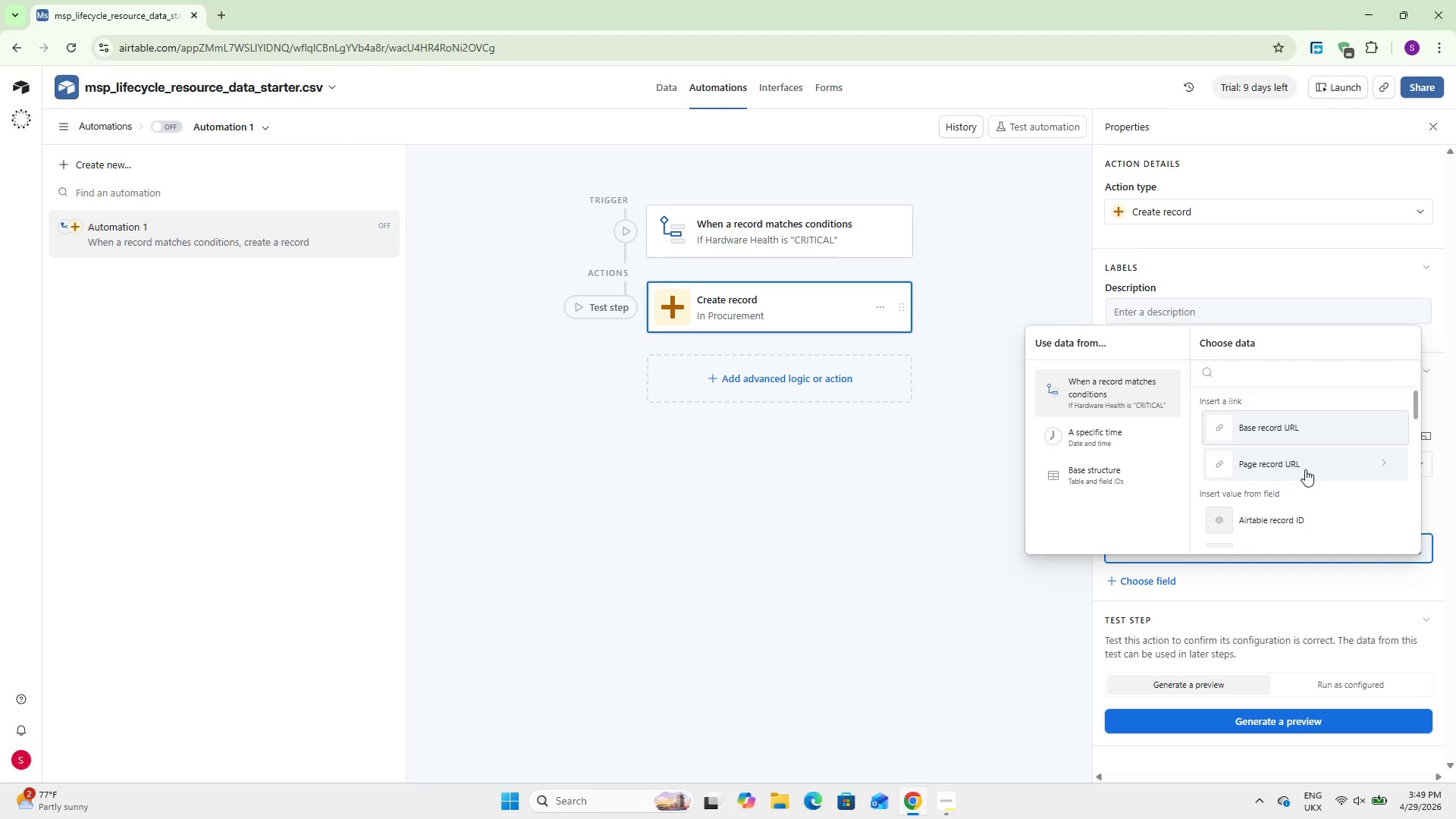 
scroll: coordinate [1305, 415], scroll_direction: down, amount: 2.0
 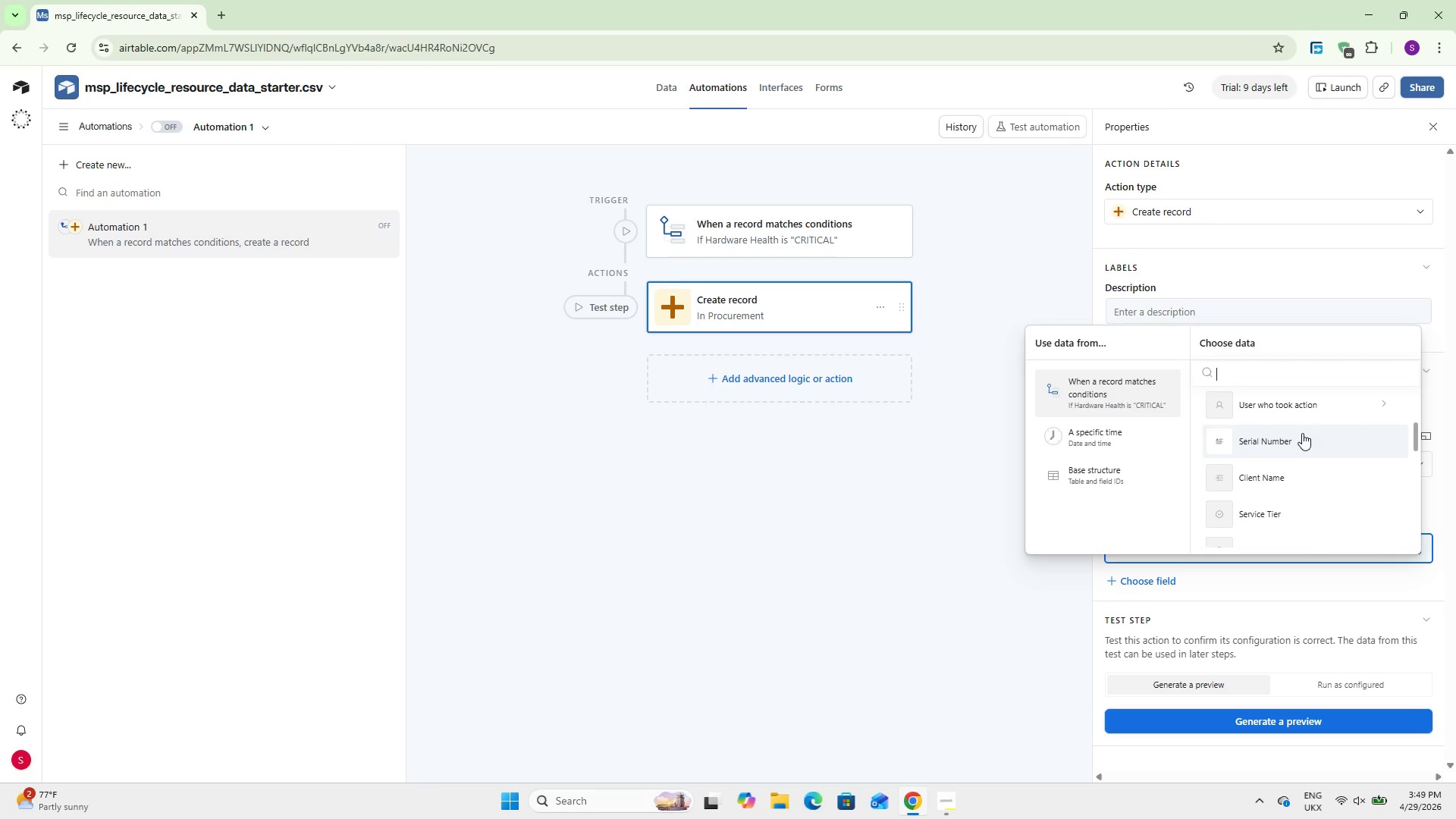 
left_click([1301, 435])
 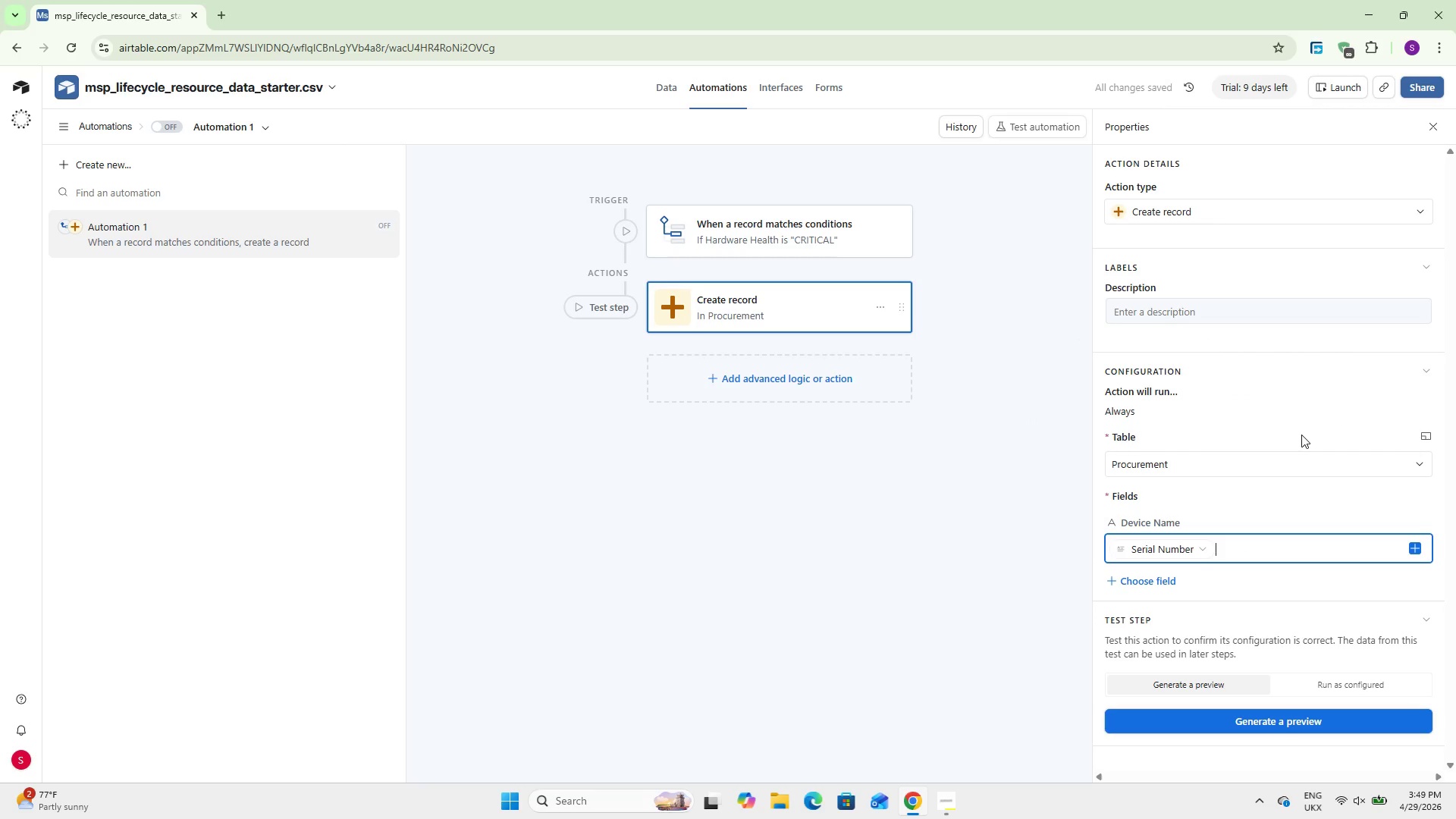 
left_click([1263, 466])
 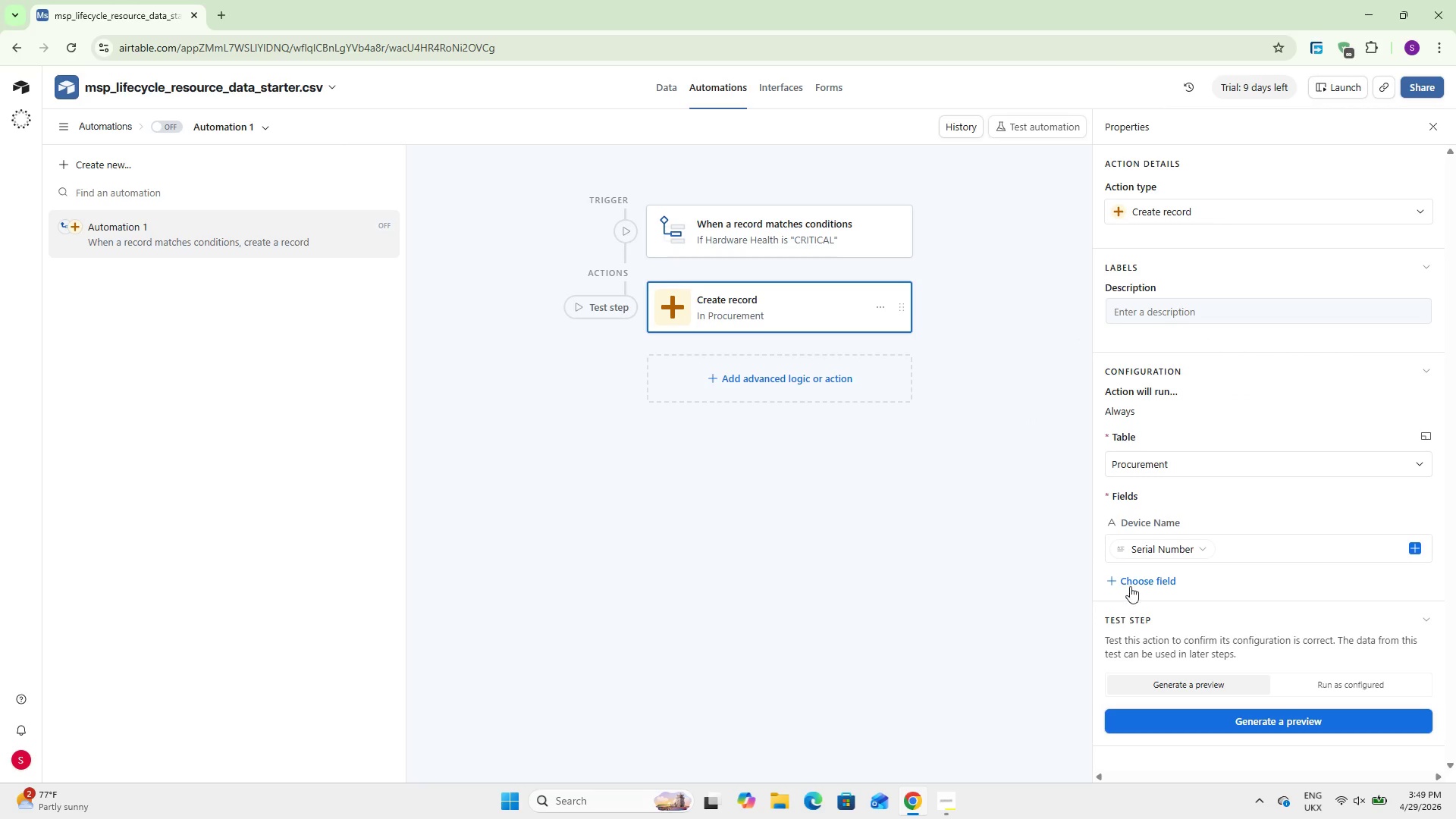 
left_click([1135, 579])
 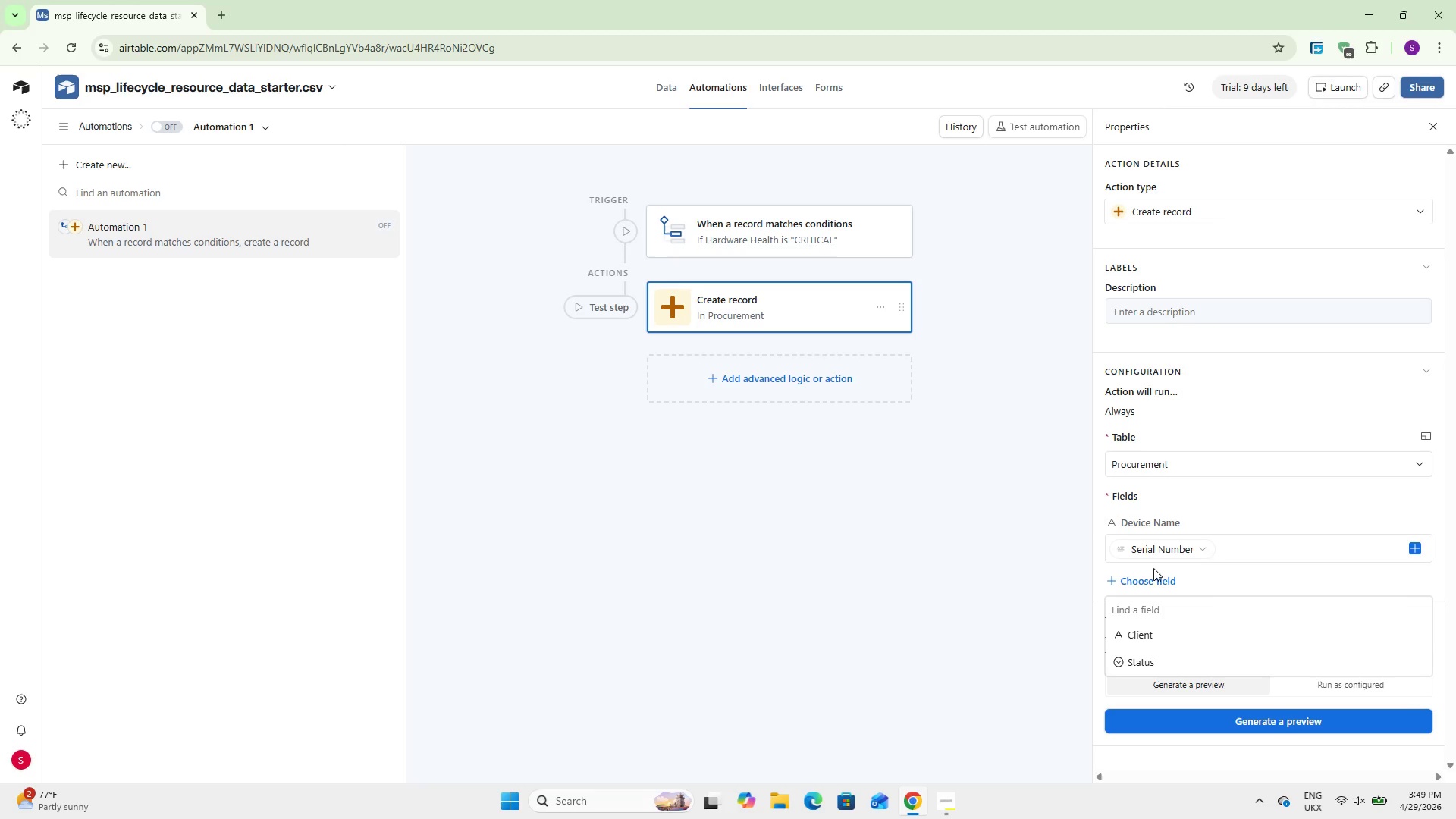 
left_click([1155, 648])
 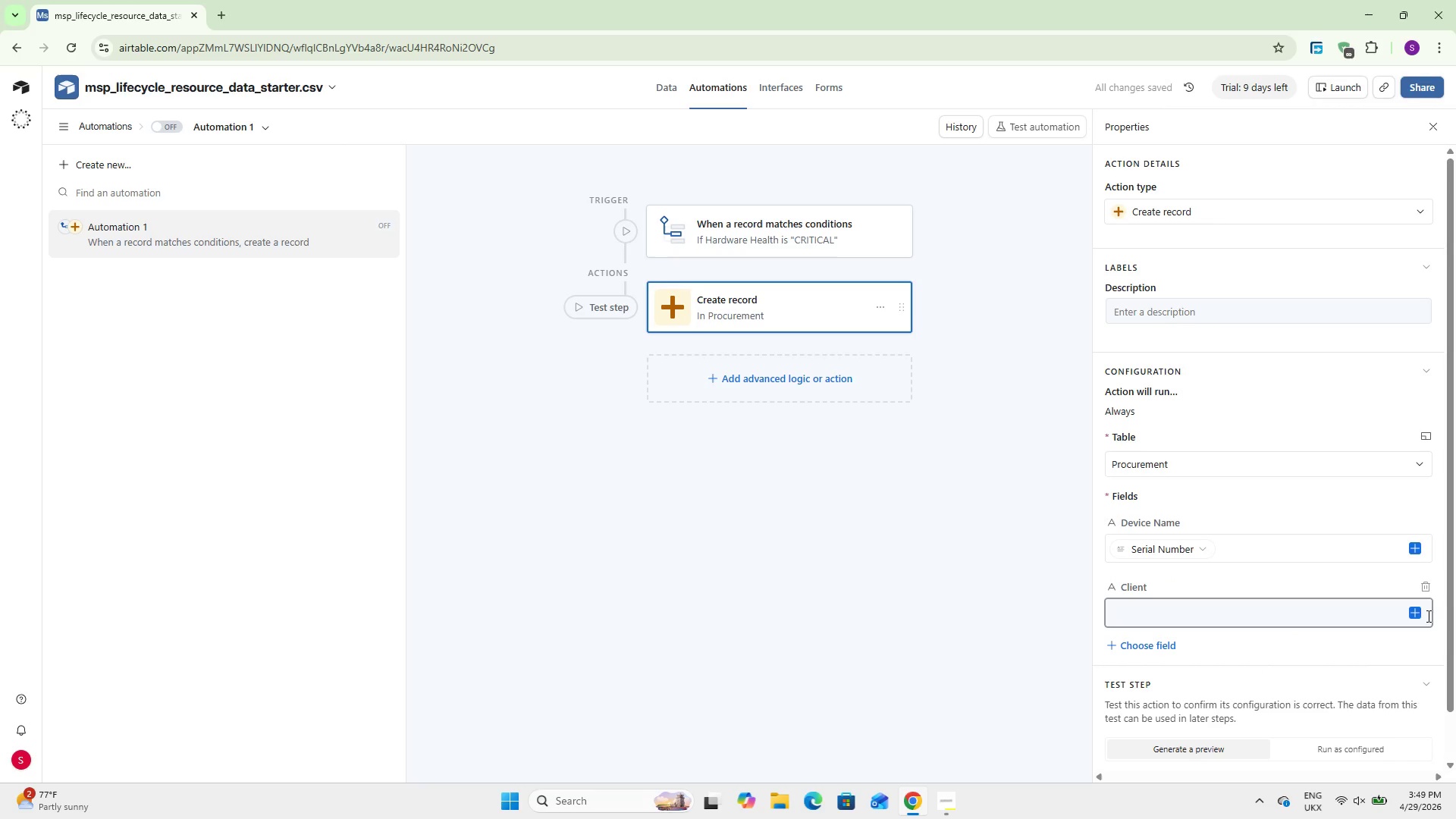 
left_click([1420, 615])
 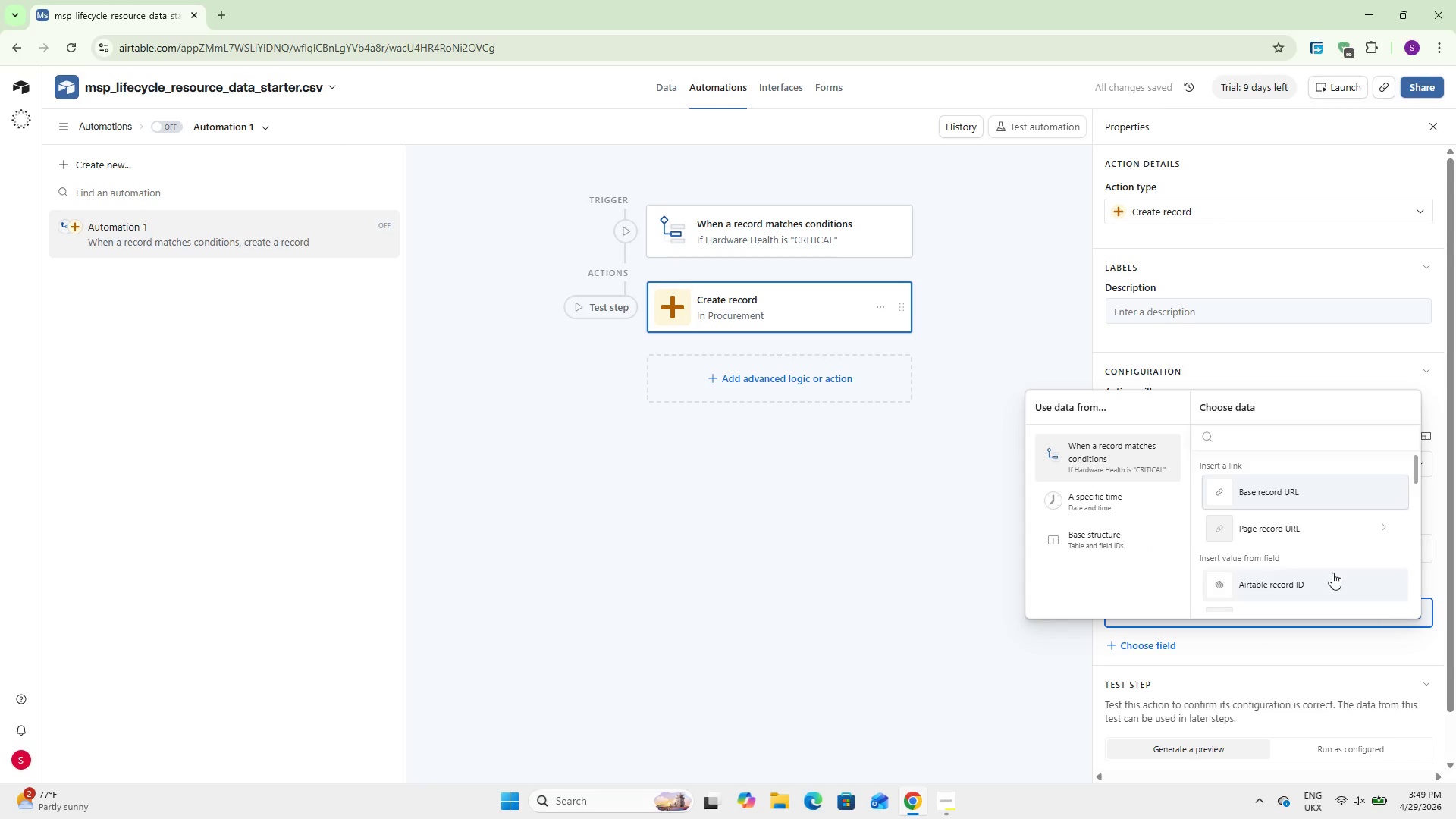 
scroll: coordinate [1321, 564], scroll_direction: down, amount: 1.0
 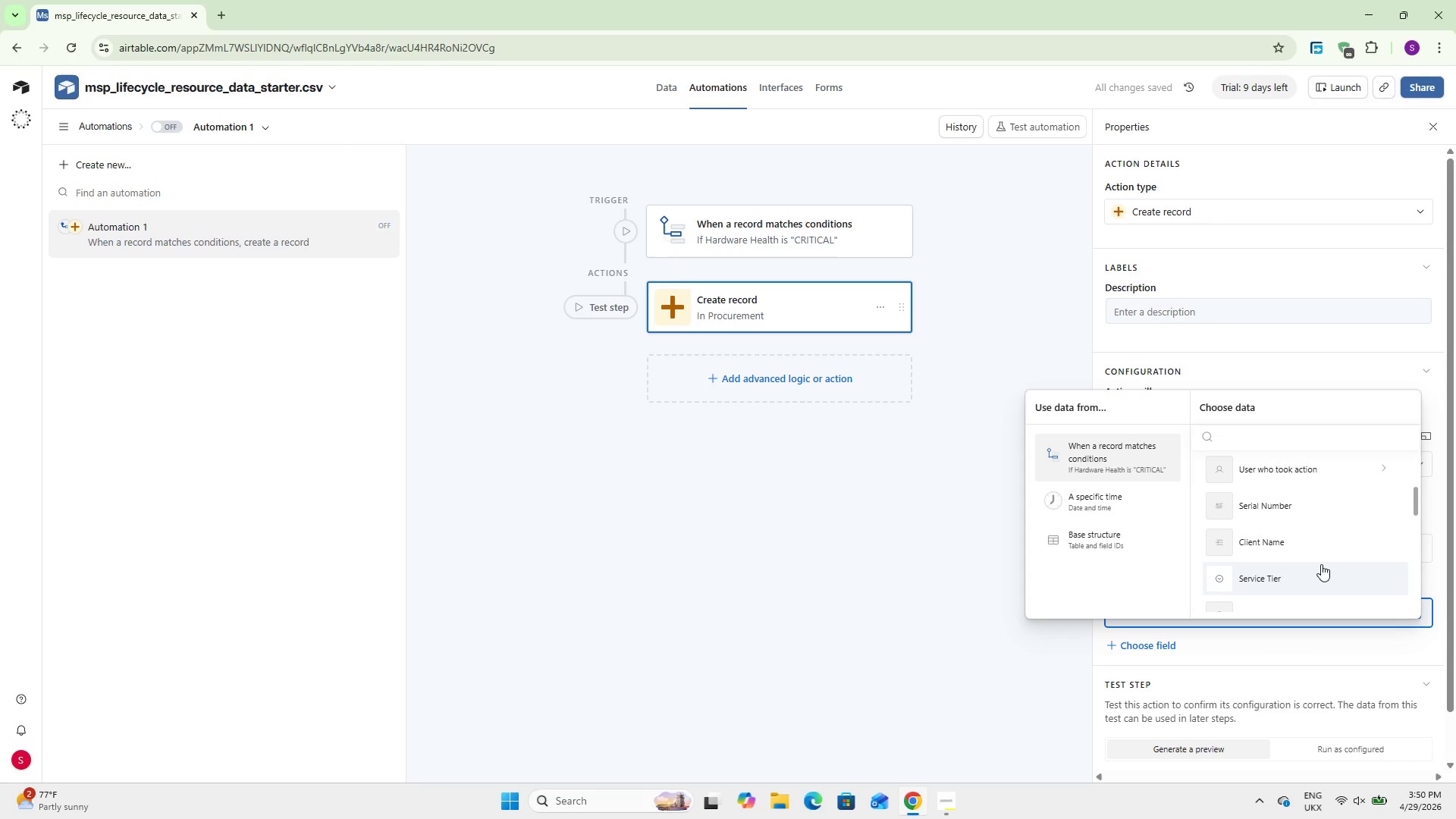 
left_click([1312, 551])
 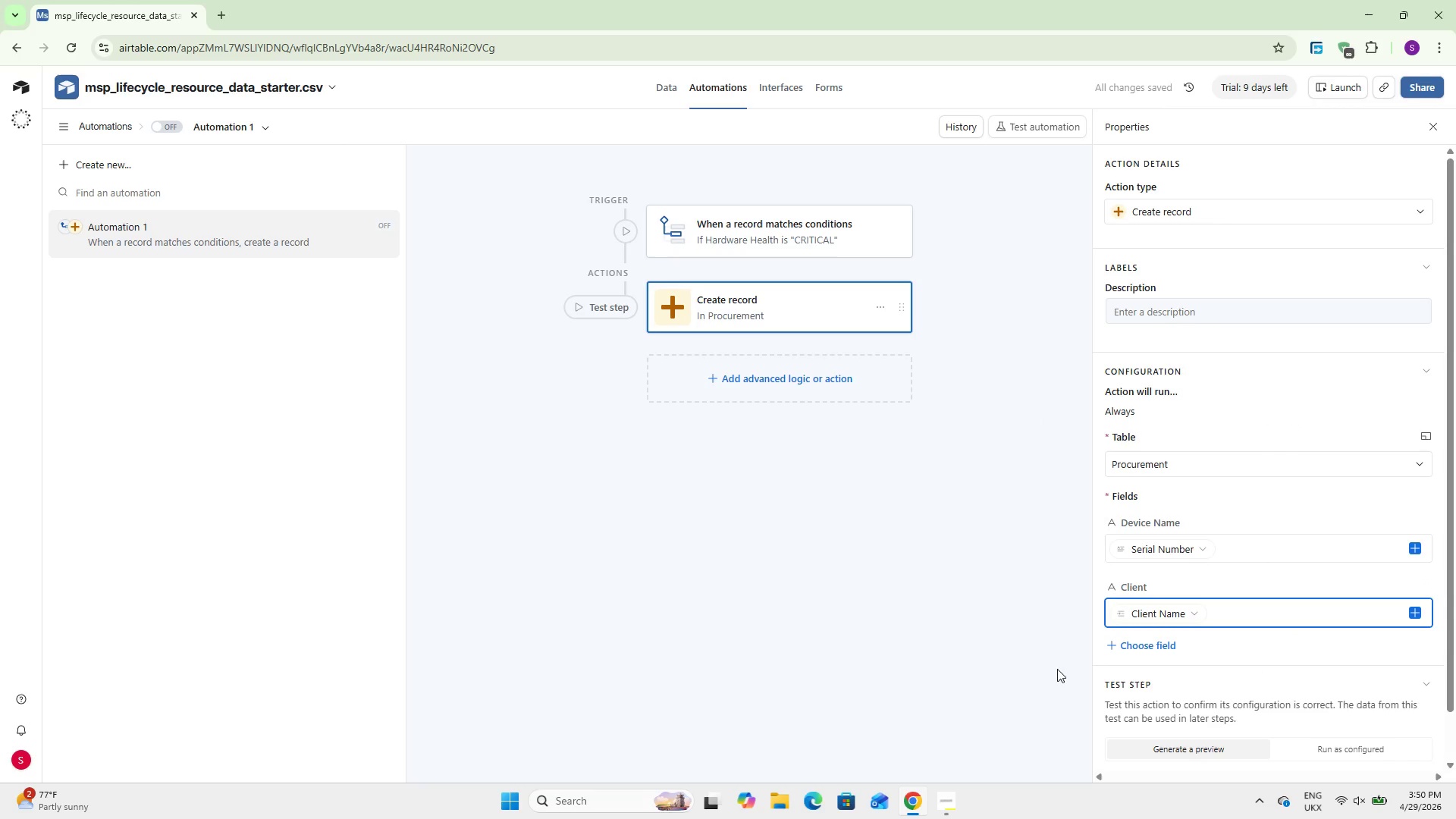 
left_click([1142, 645])
 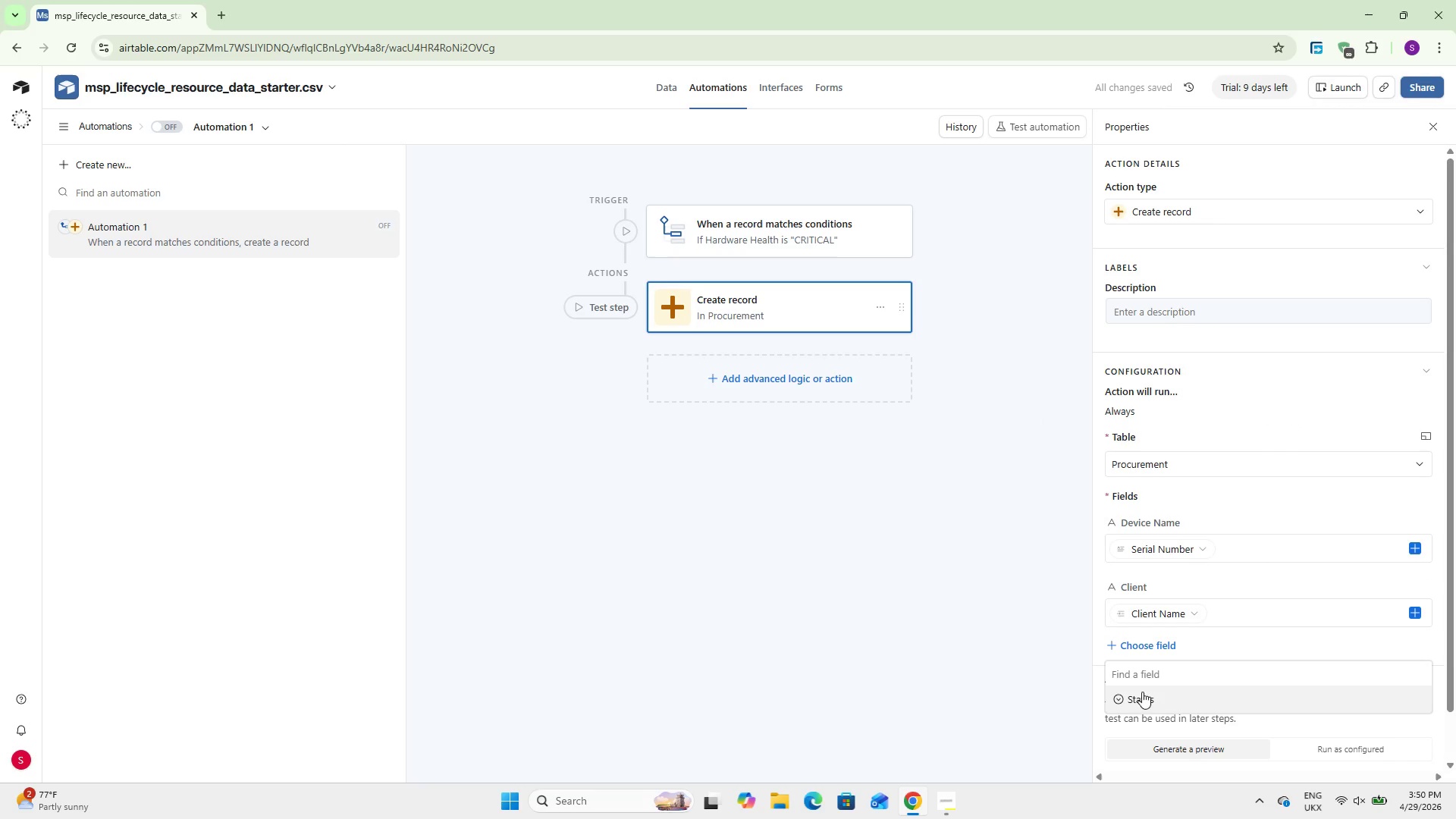 
left_click([1141, 697])
 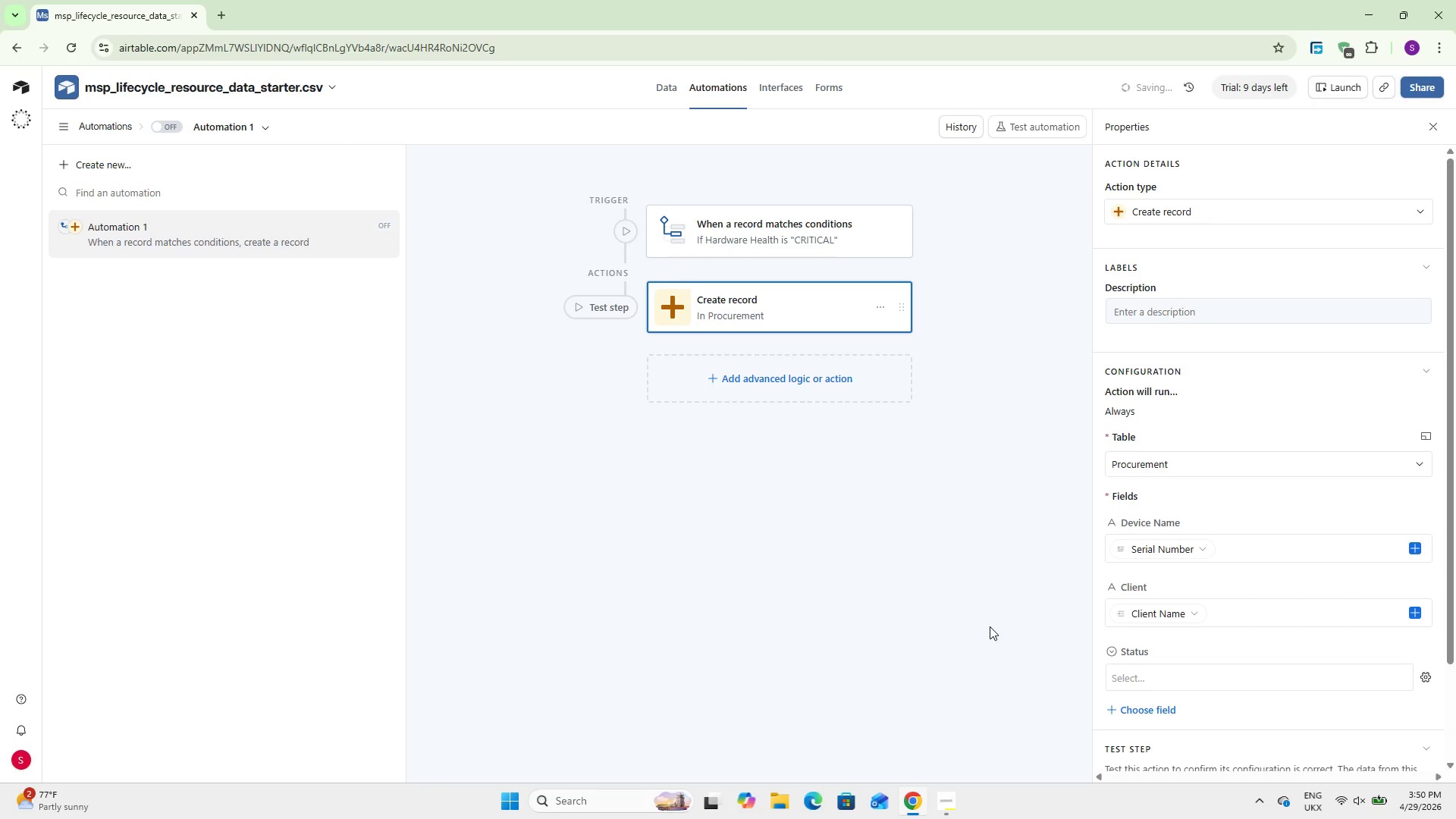 
scroll: coordinate [990, 626], scroll_direction: down, amount: 2.0
 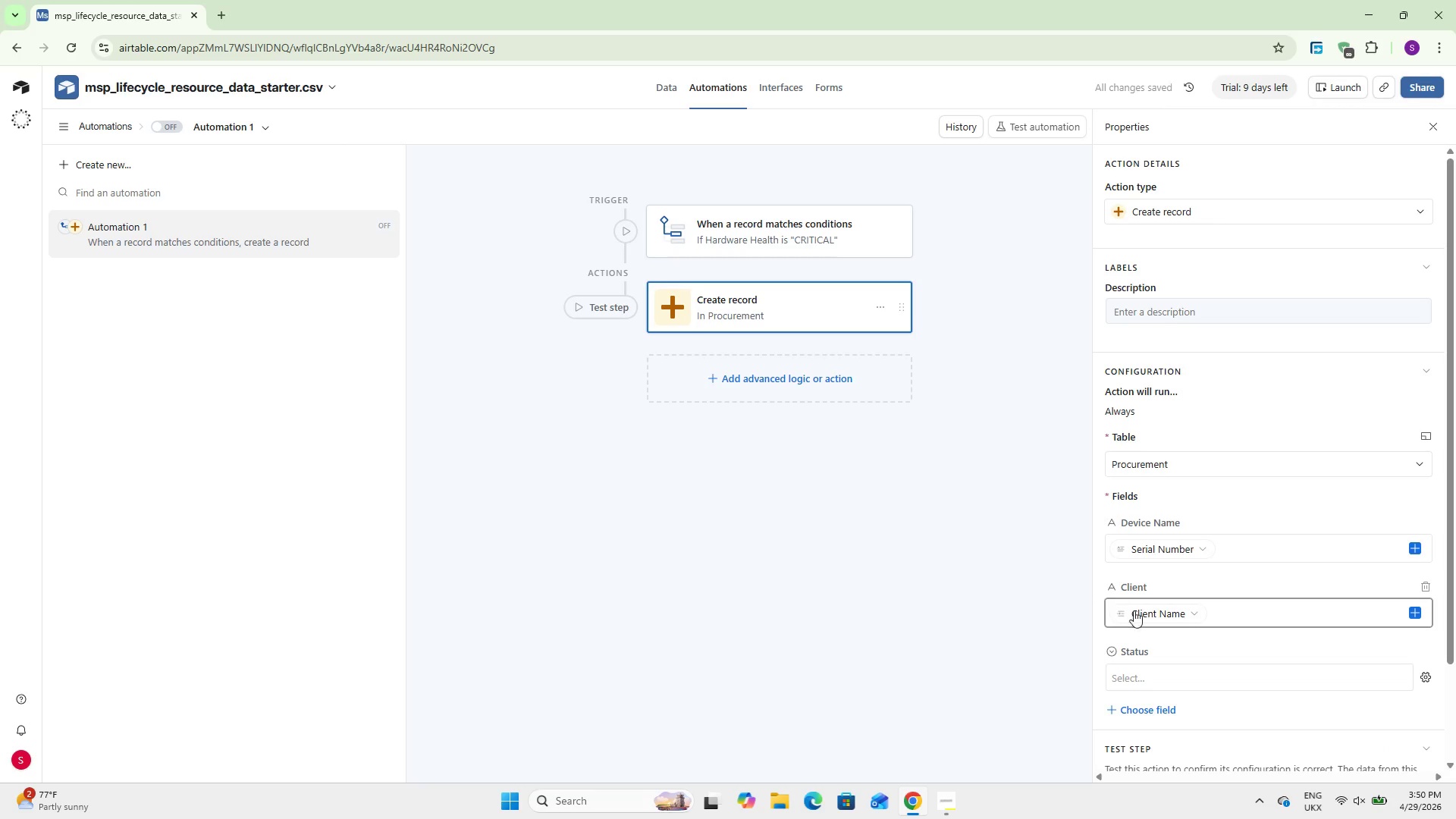 
left_click([1156, 671])
 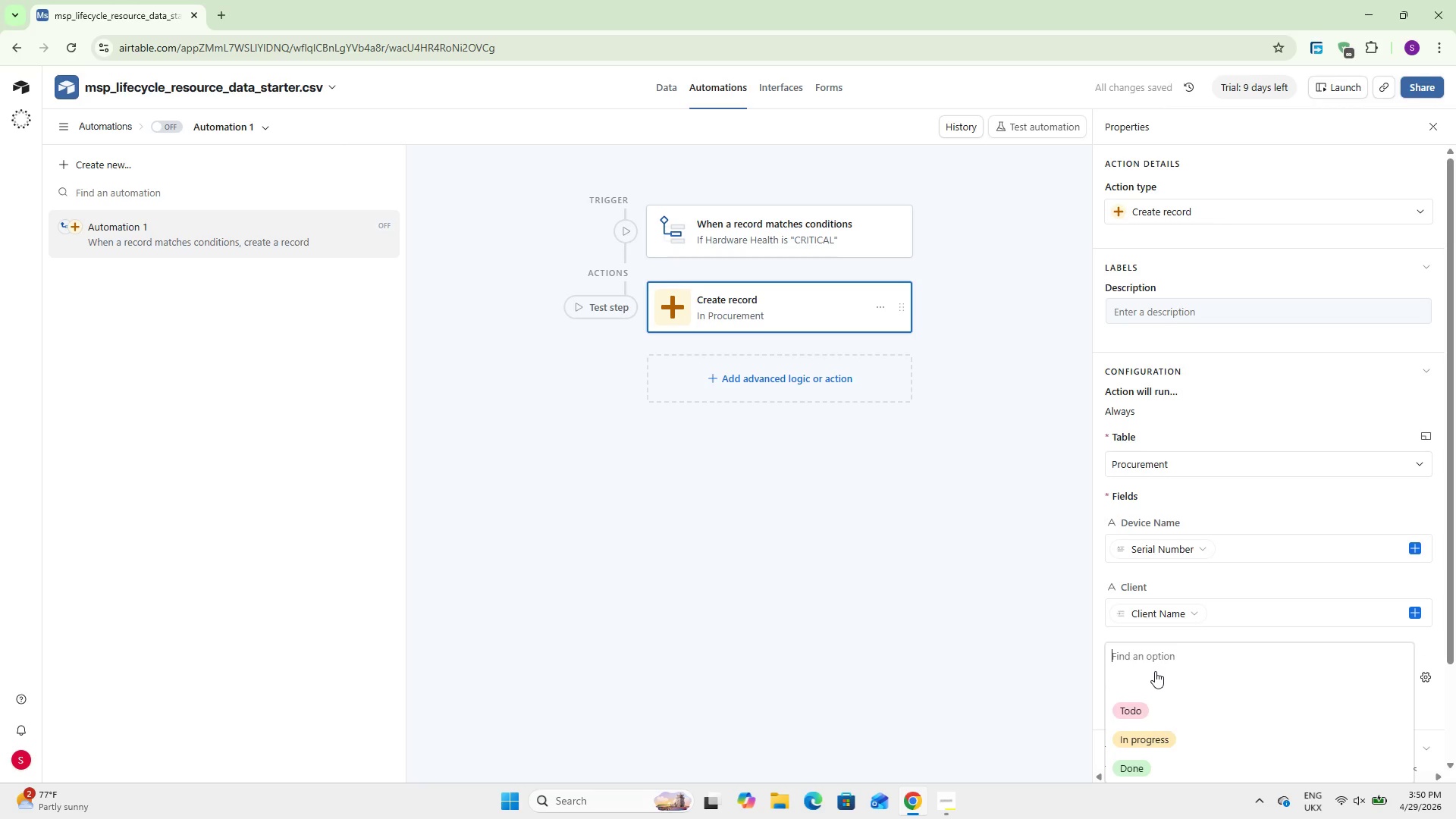 
left_click_drag(start_coordinate=[1152, 662], to_coordinate=[1144, 660])
 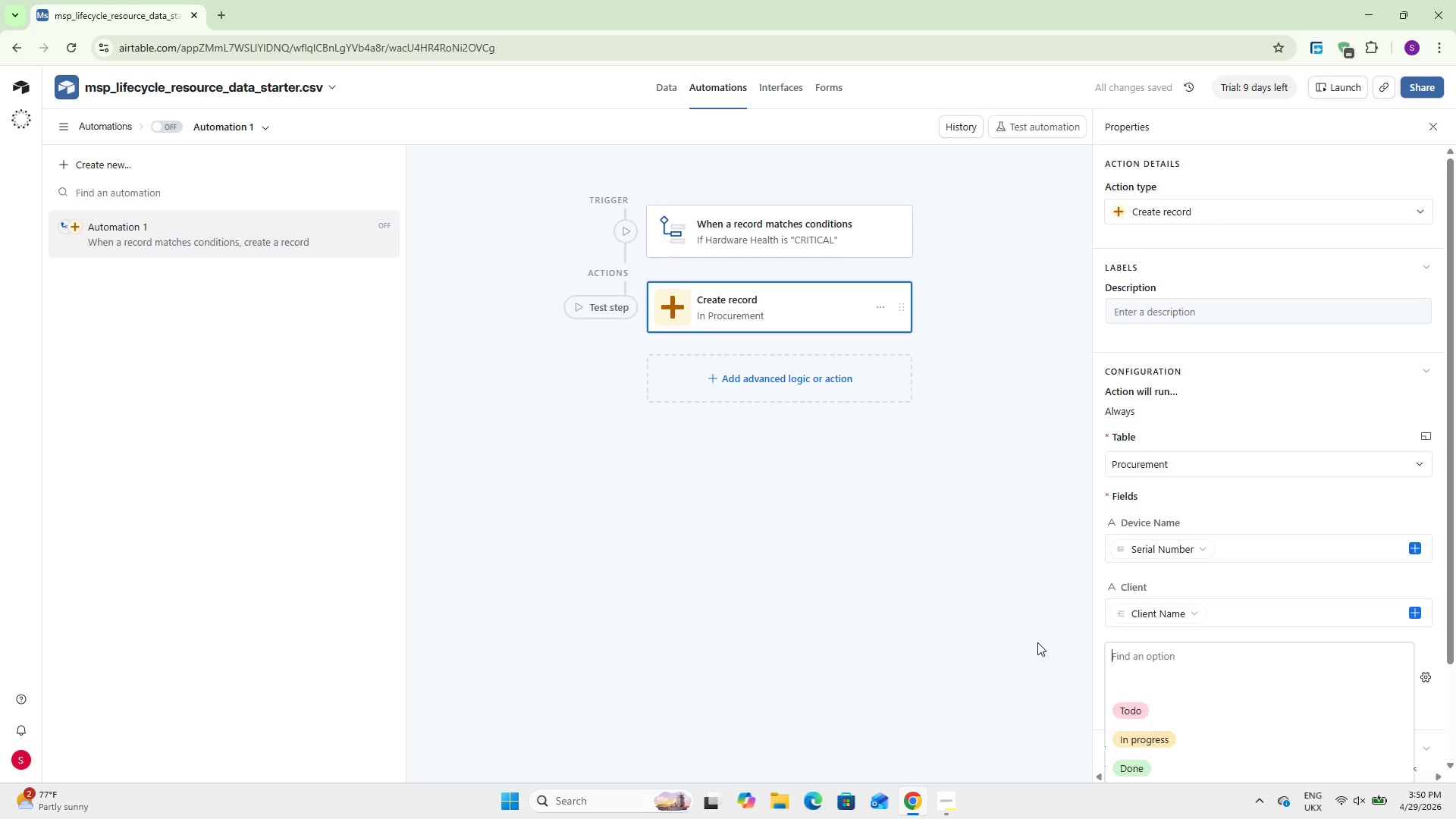 
scroll: coordinate [1155, 671], scroll_direction: down, amount: 4.0
 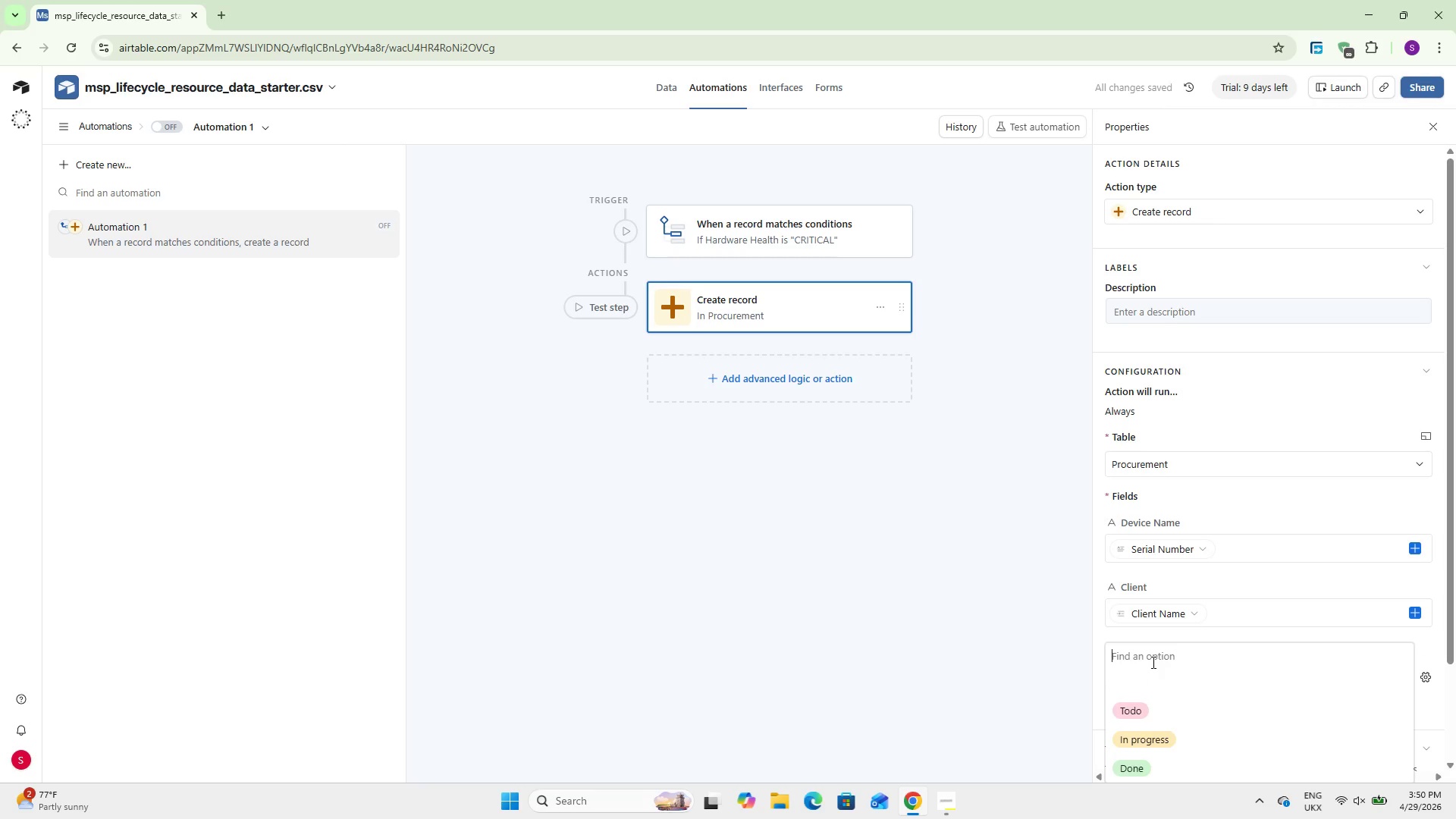 
double_click([1037, 642])
 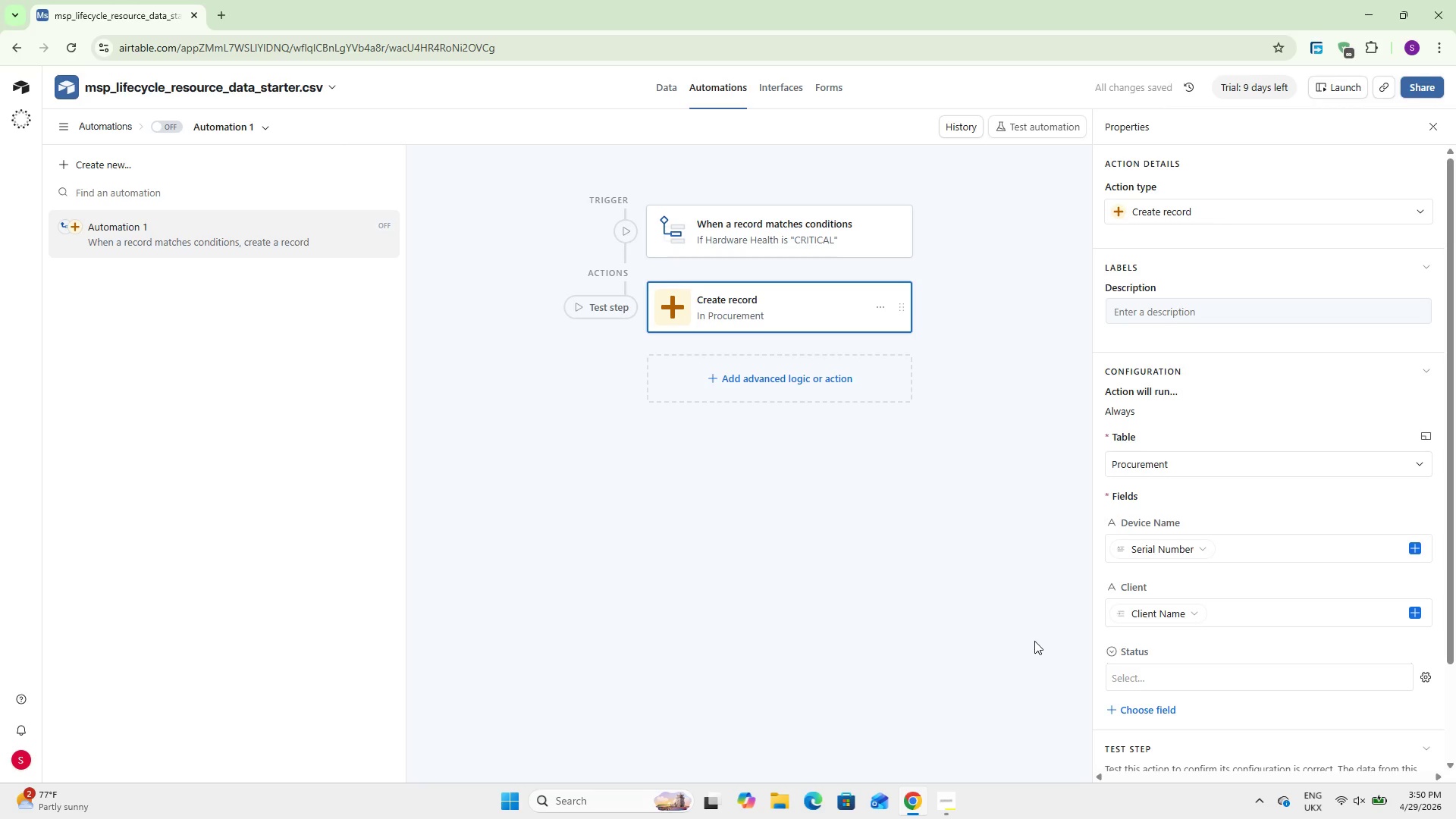 
scroll: coordinate [1034, 641], scroll_direction: down, amount: 2.0
 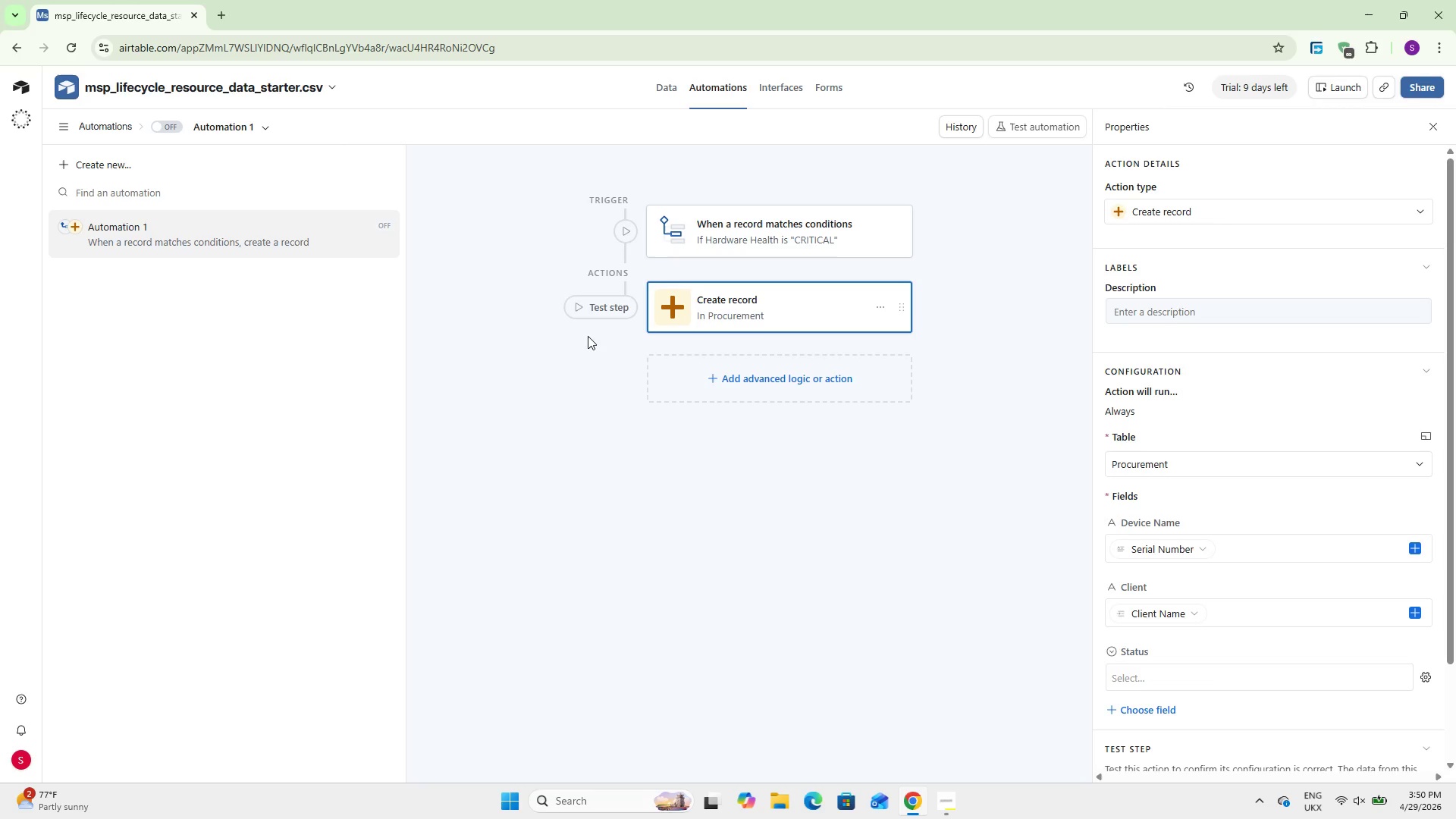 
left_click([667, 88])
 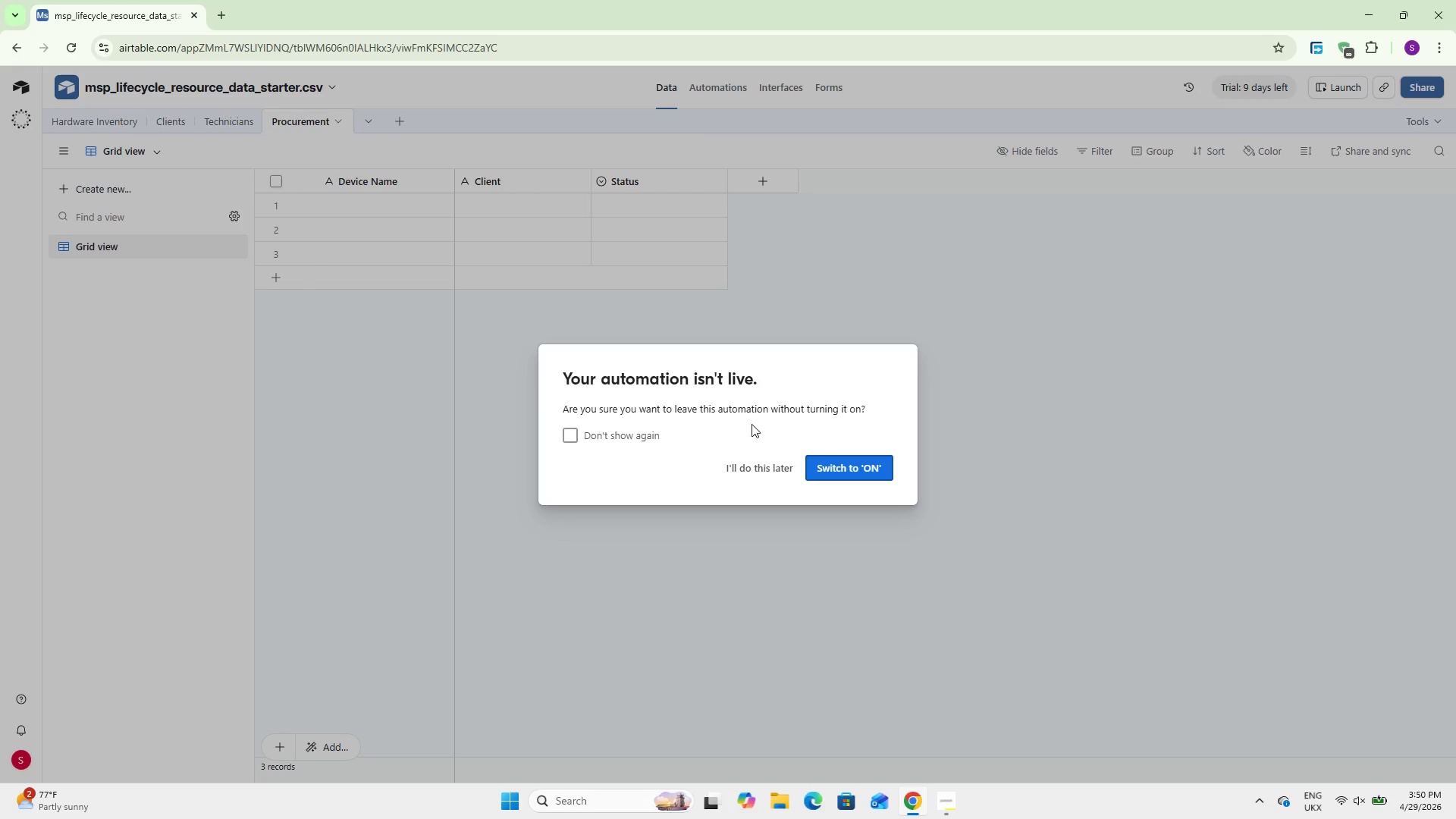 
left_click([751, 460])
 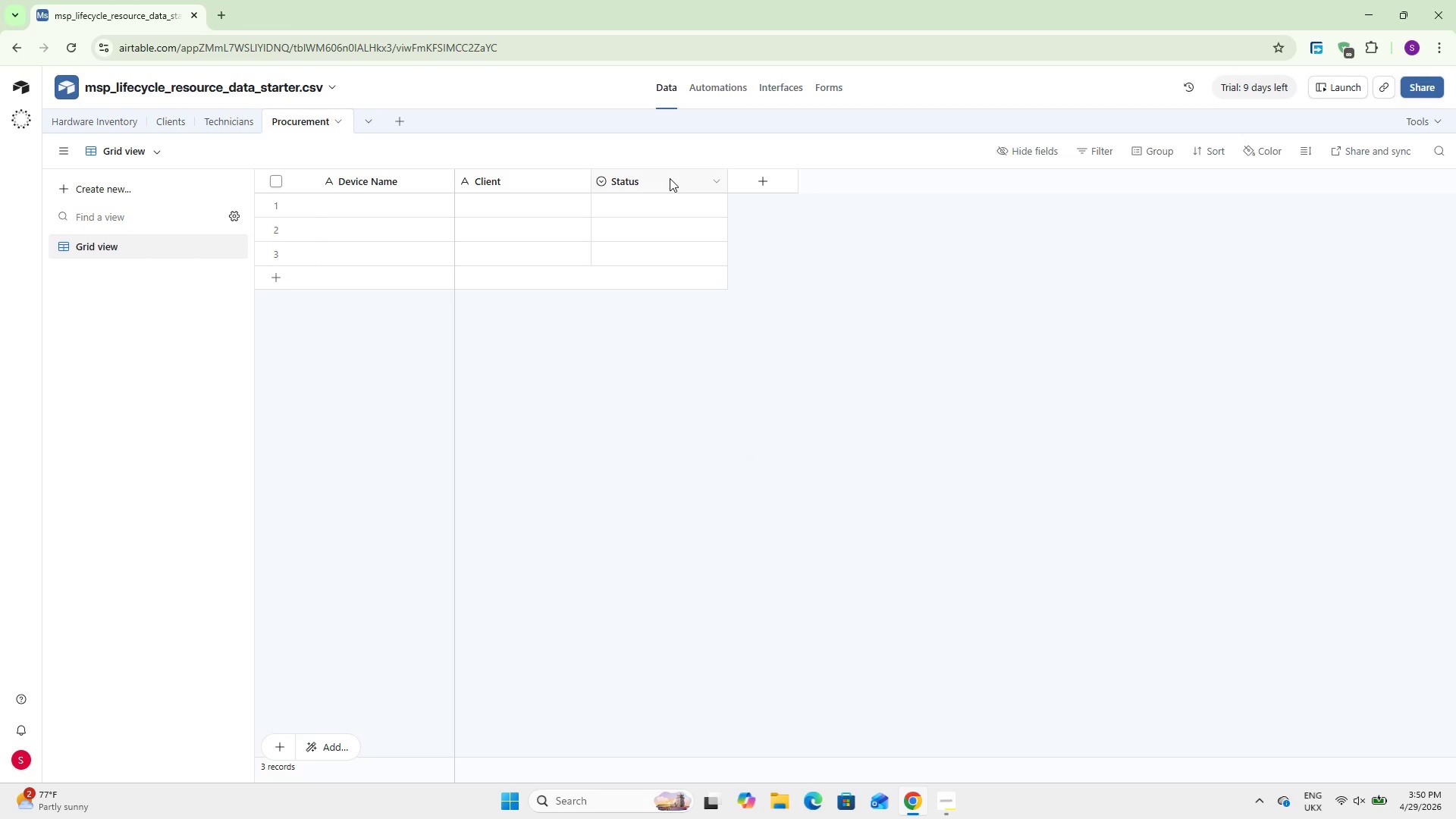 
double_click([670, 178])
 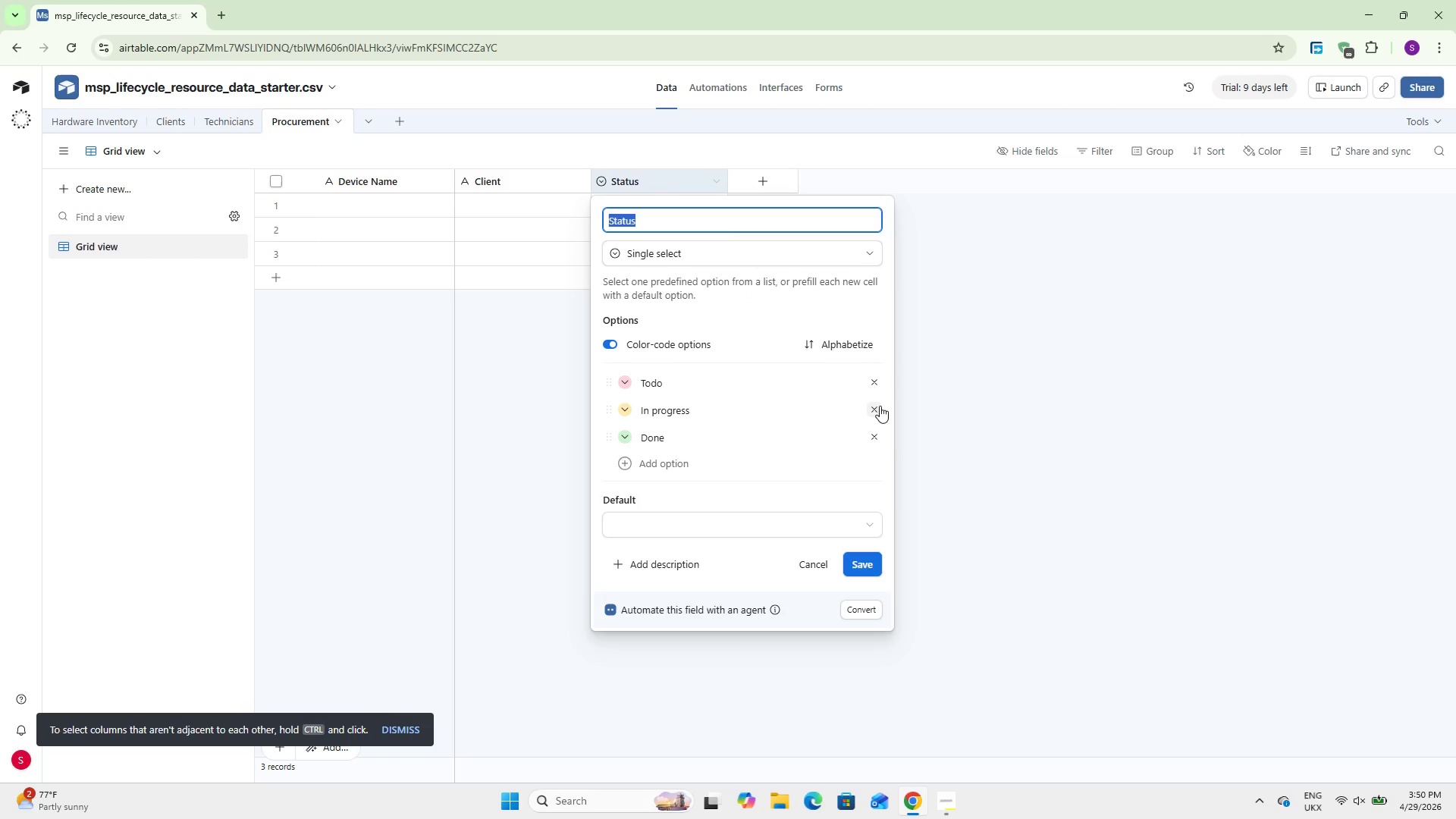 
double_click([876, 383])
 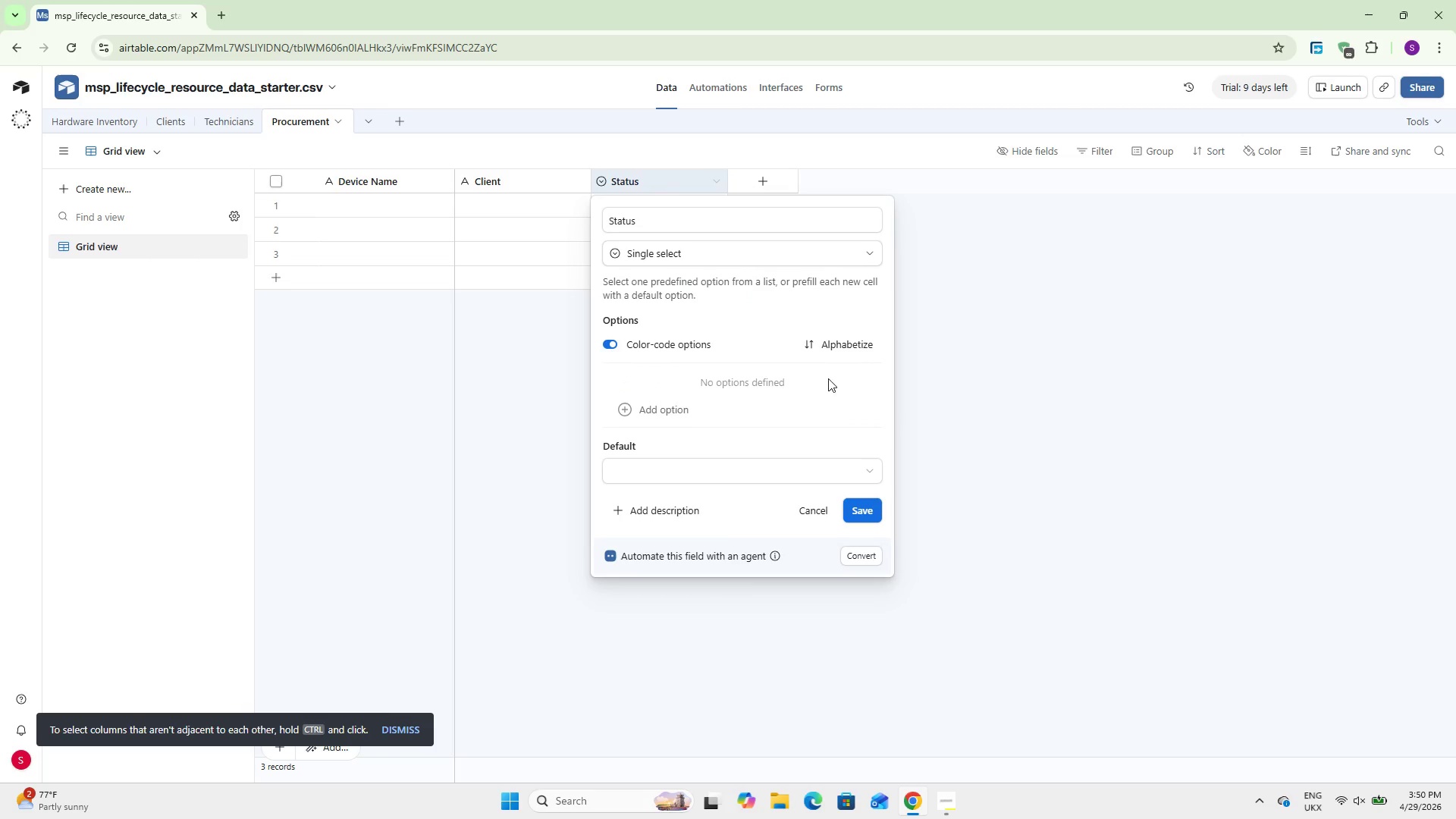 
double_click([488, 358])
 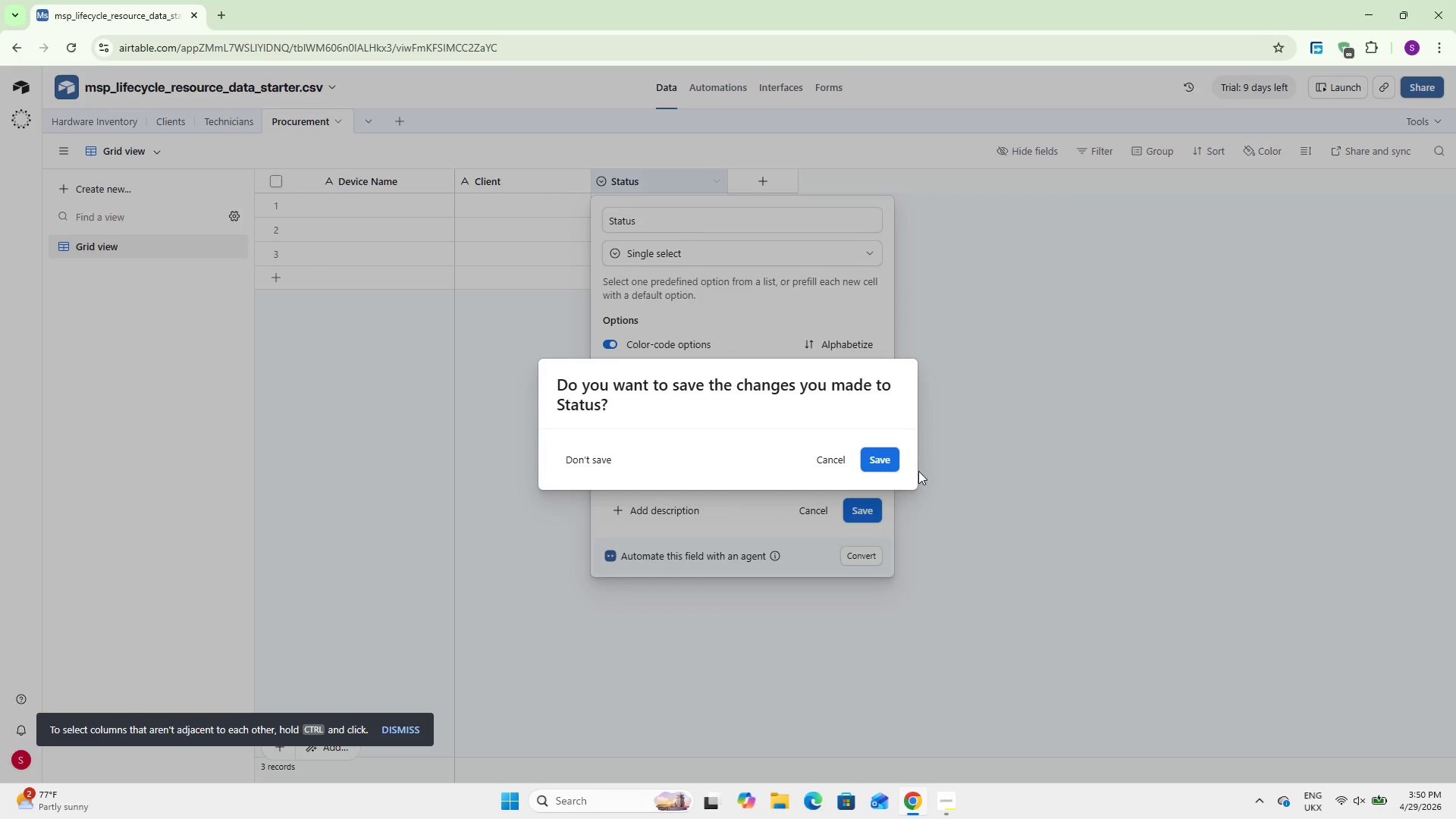 
left_click([879, 457])
 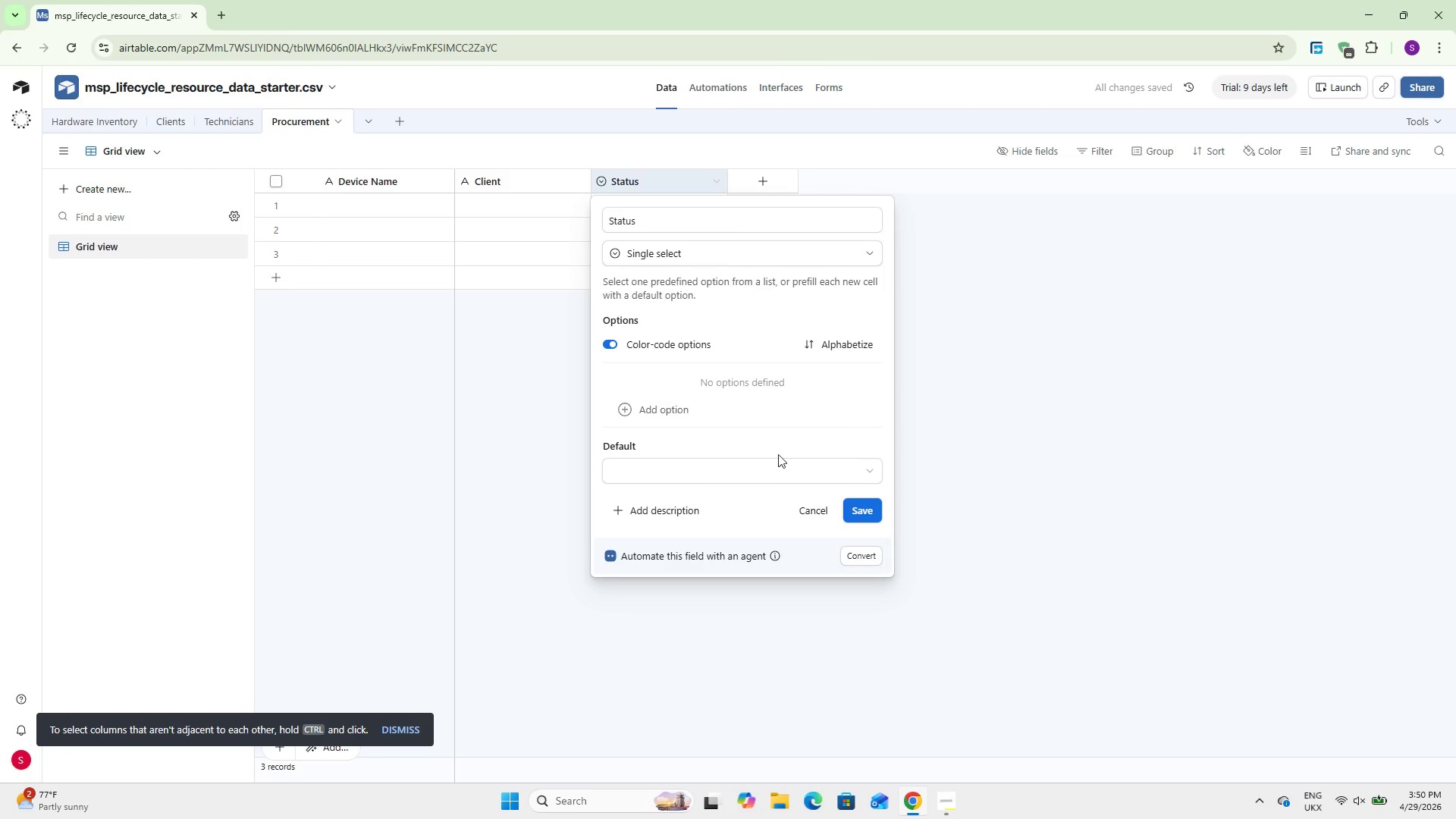 
left_click([862, 501])
 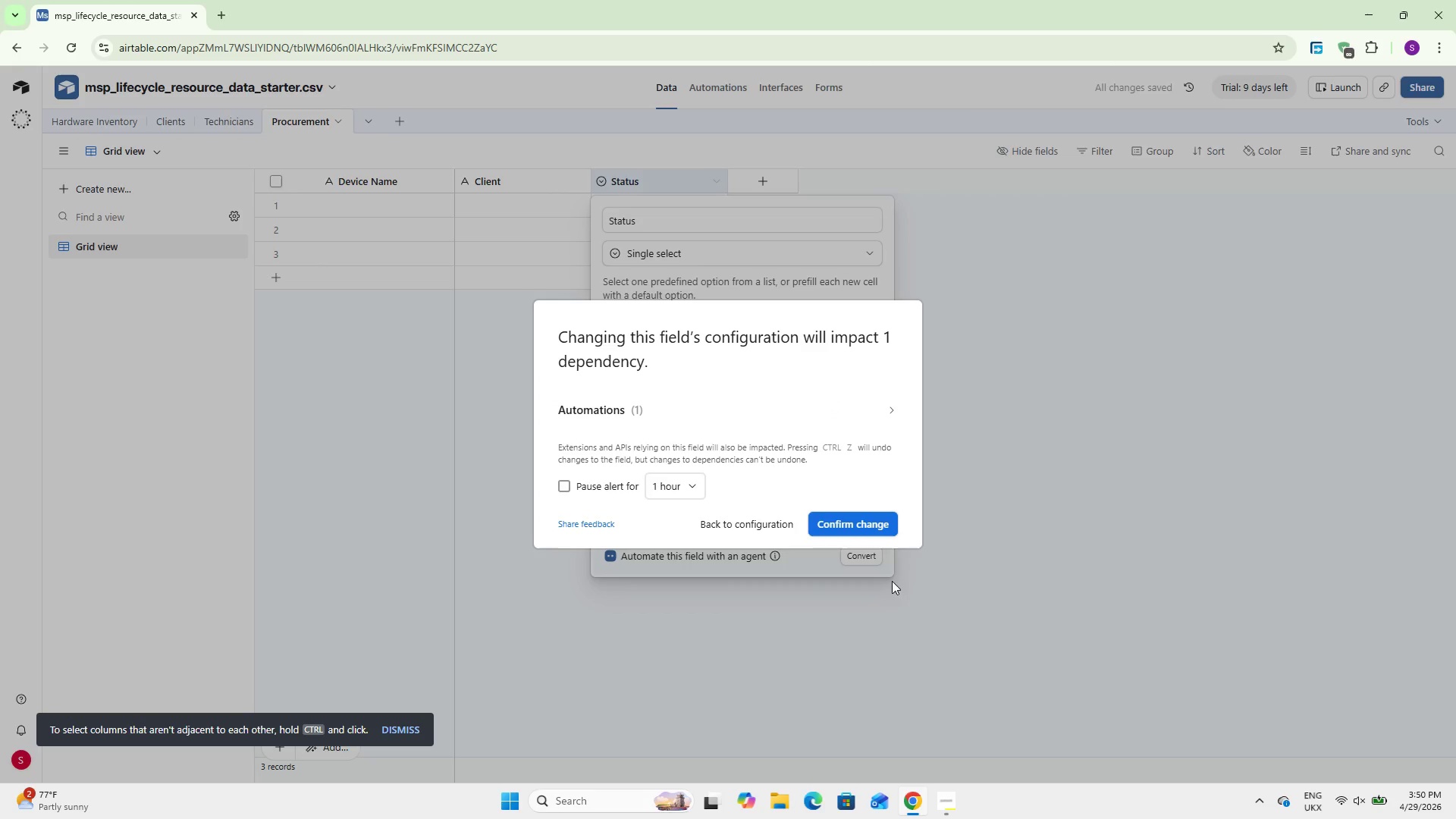 
left_click([871, 515])
 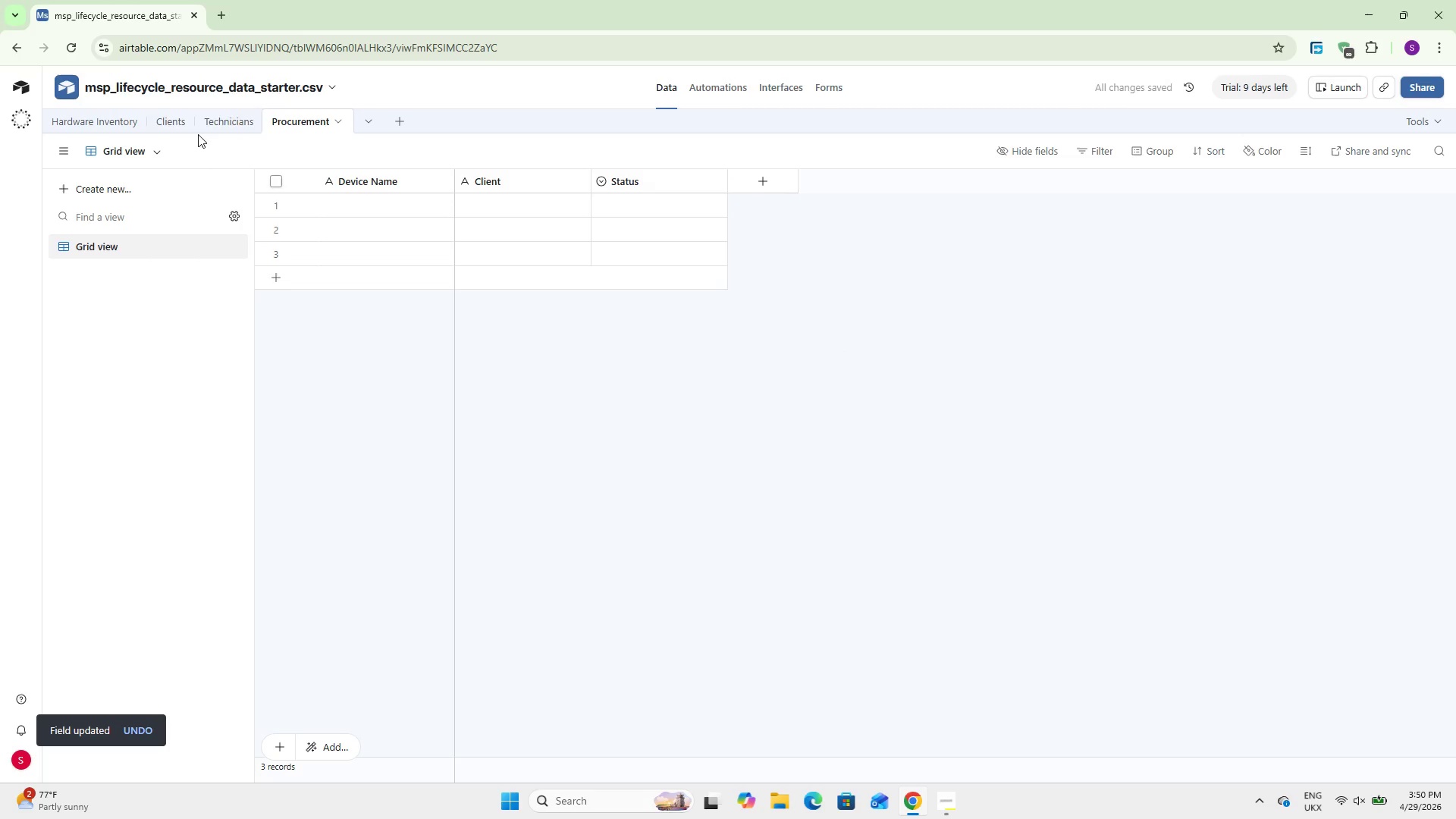 
left_click([218, 129])
 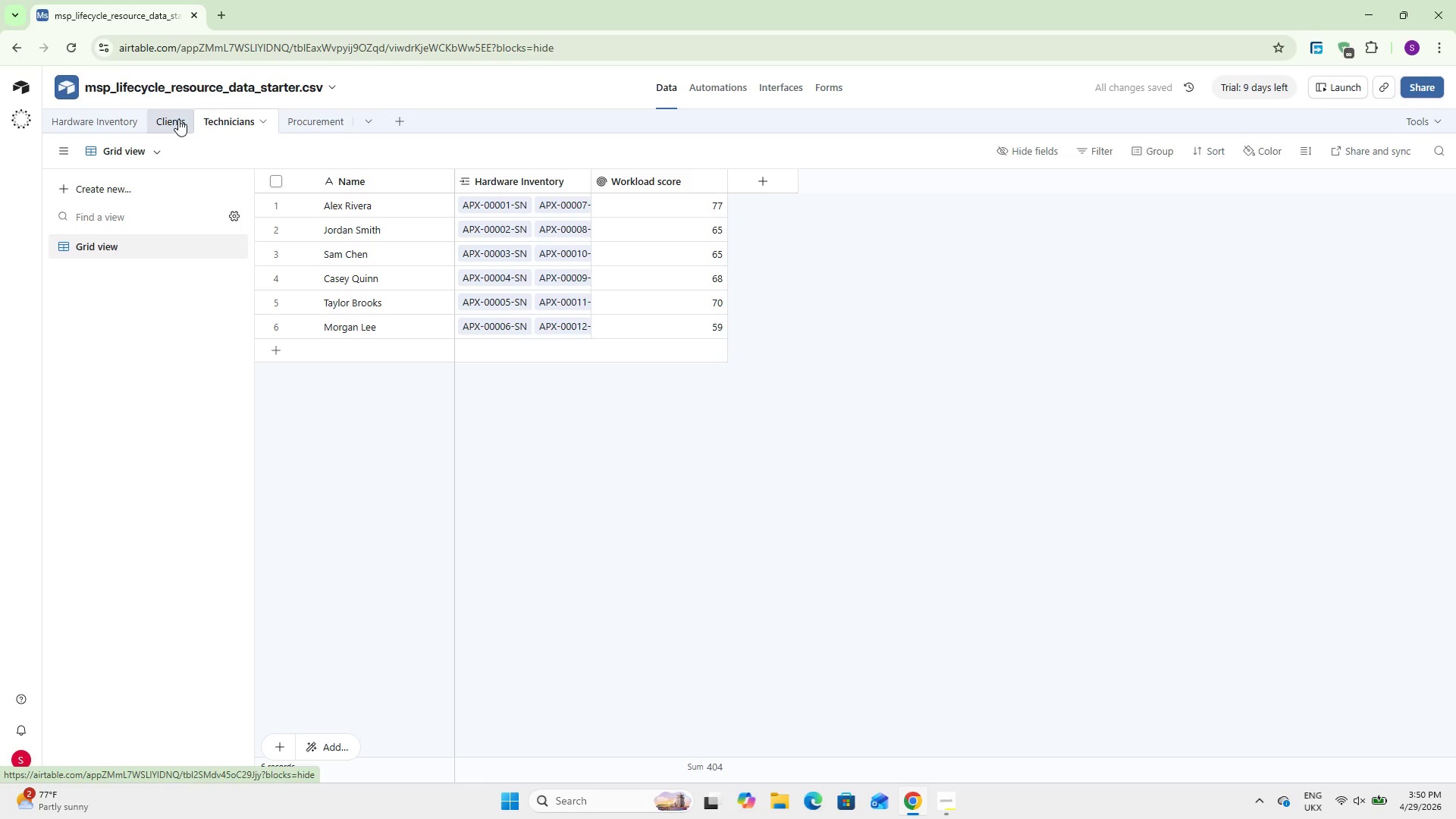 
left_click([178, 119])
 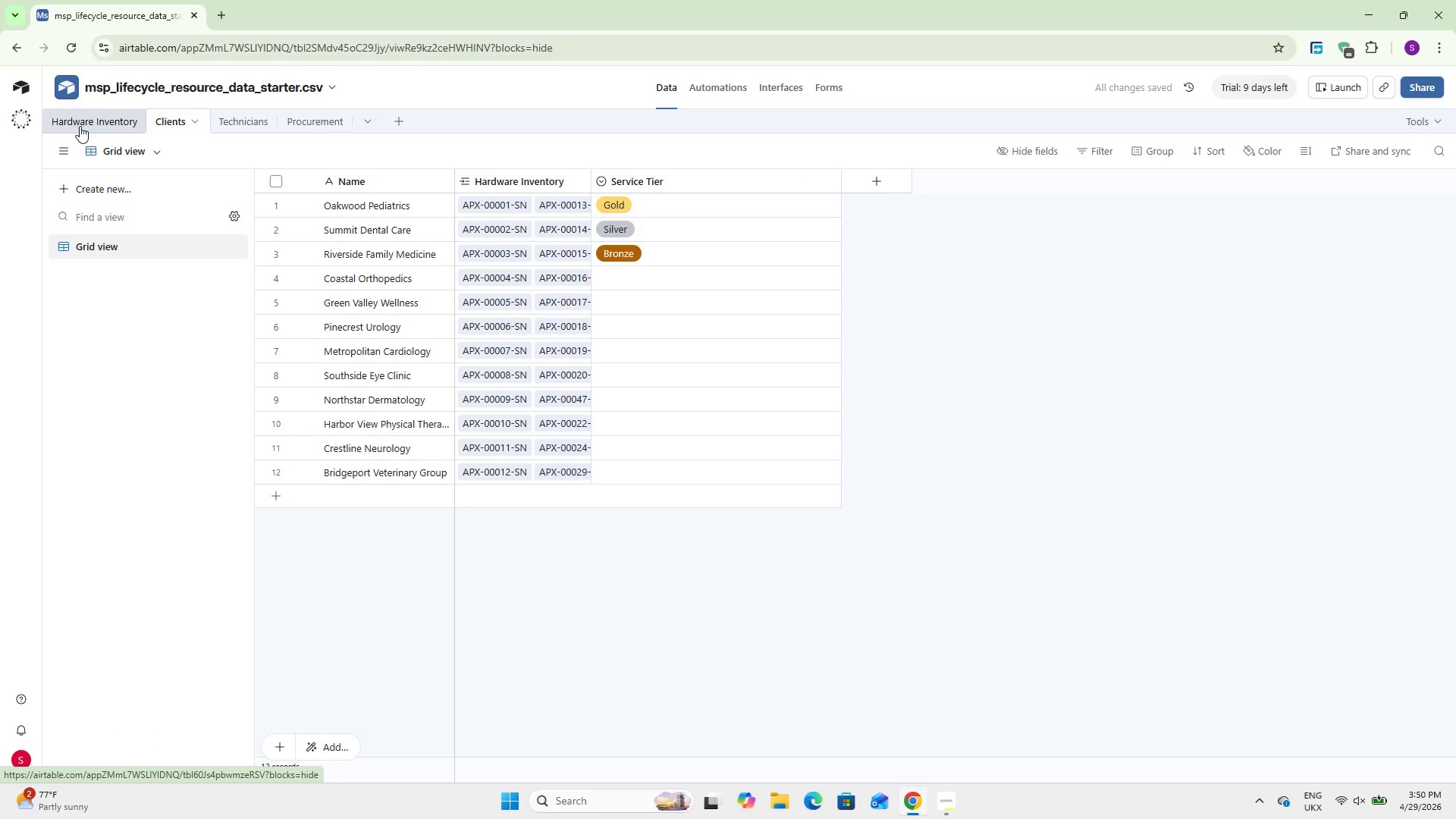 
left_click([80, 126])
 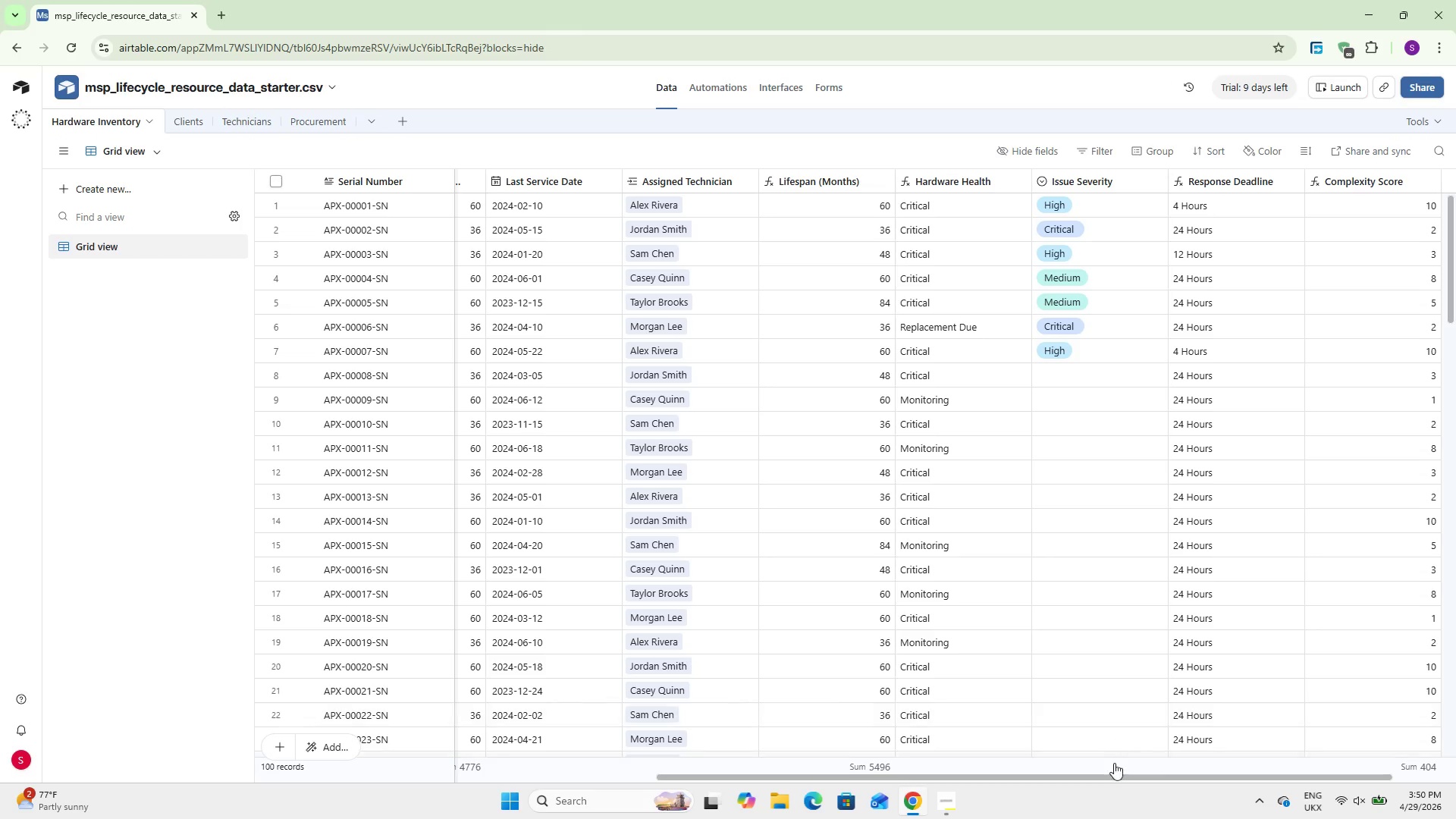 
left_click_drag(start_coordinate=[1083, 775], to_coordinate=[1215, 736])
 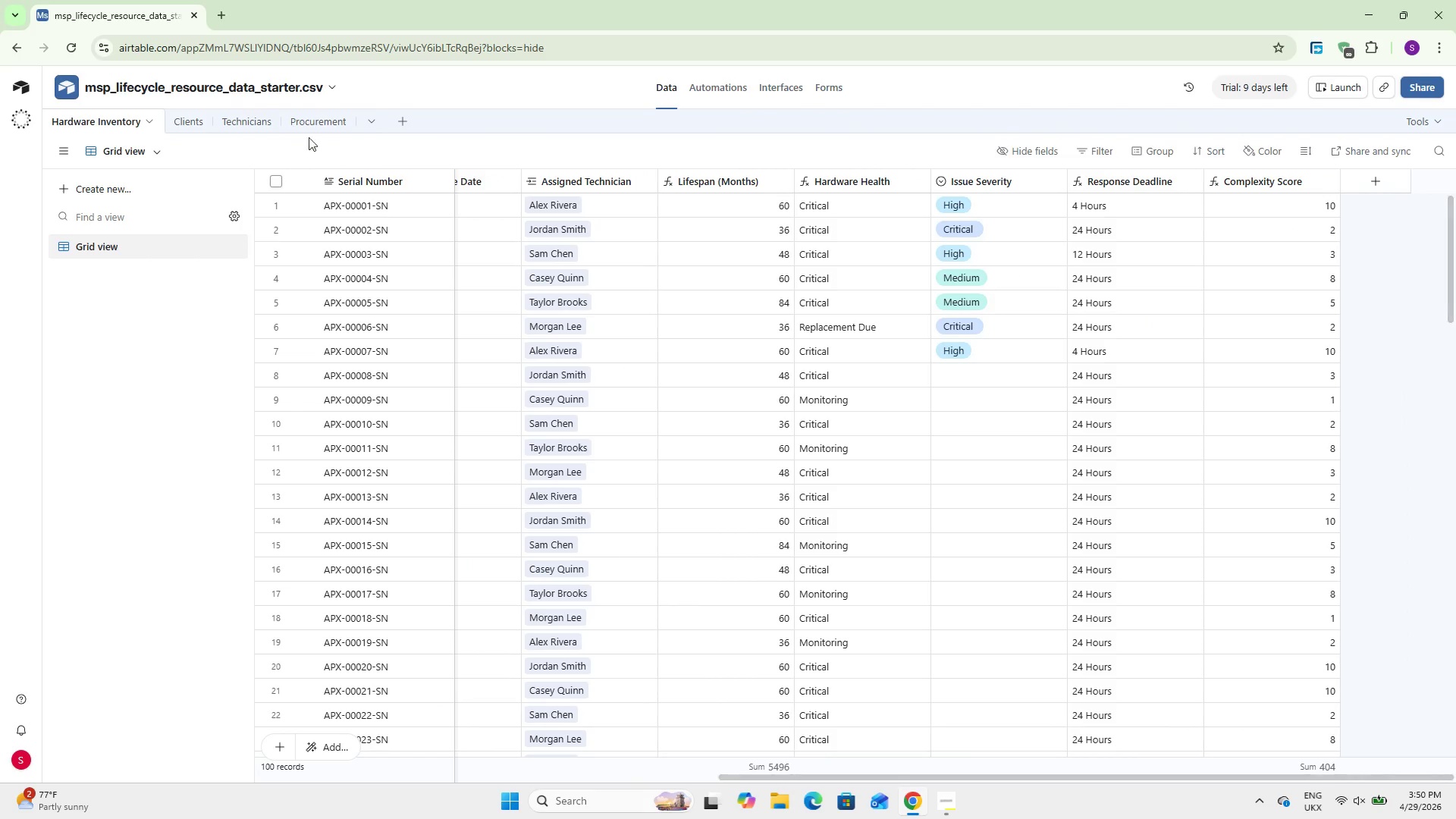 
left_click([315, 122])
 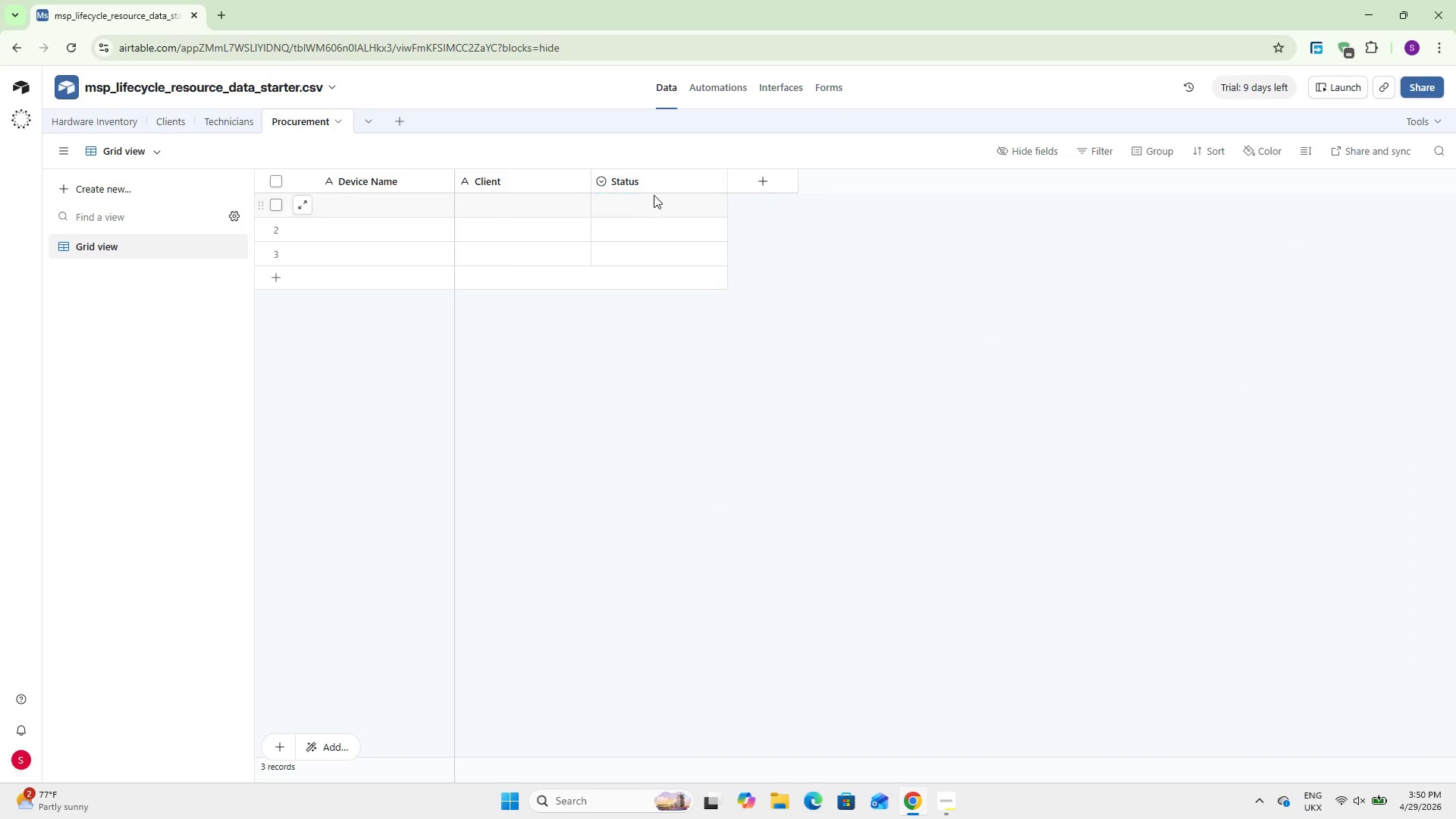 
double_click([656, 183])
 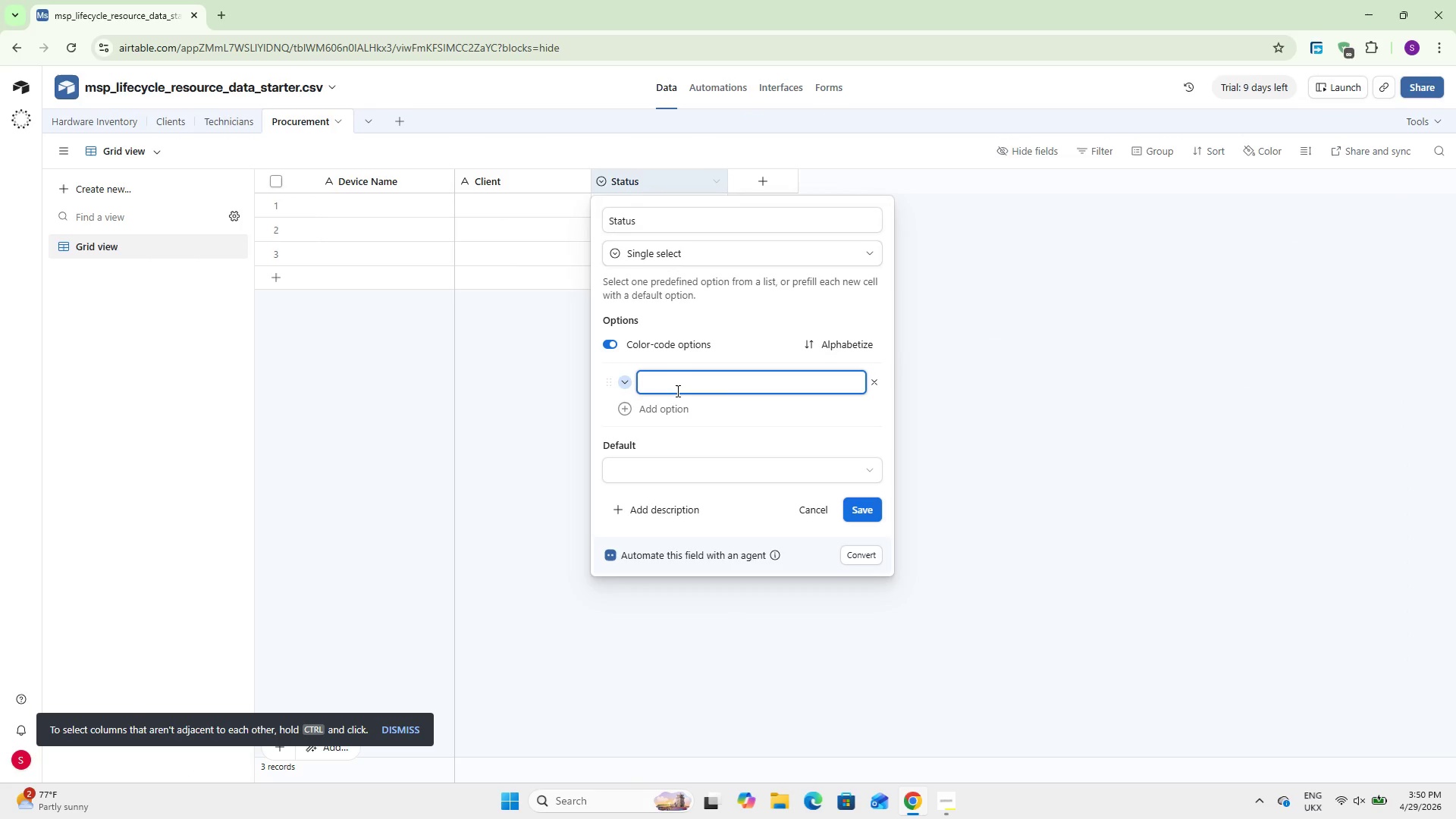 
type(Draft Order)
 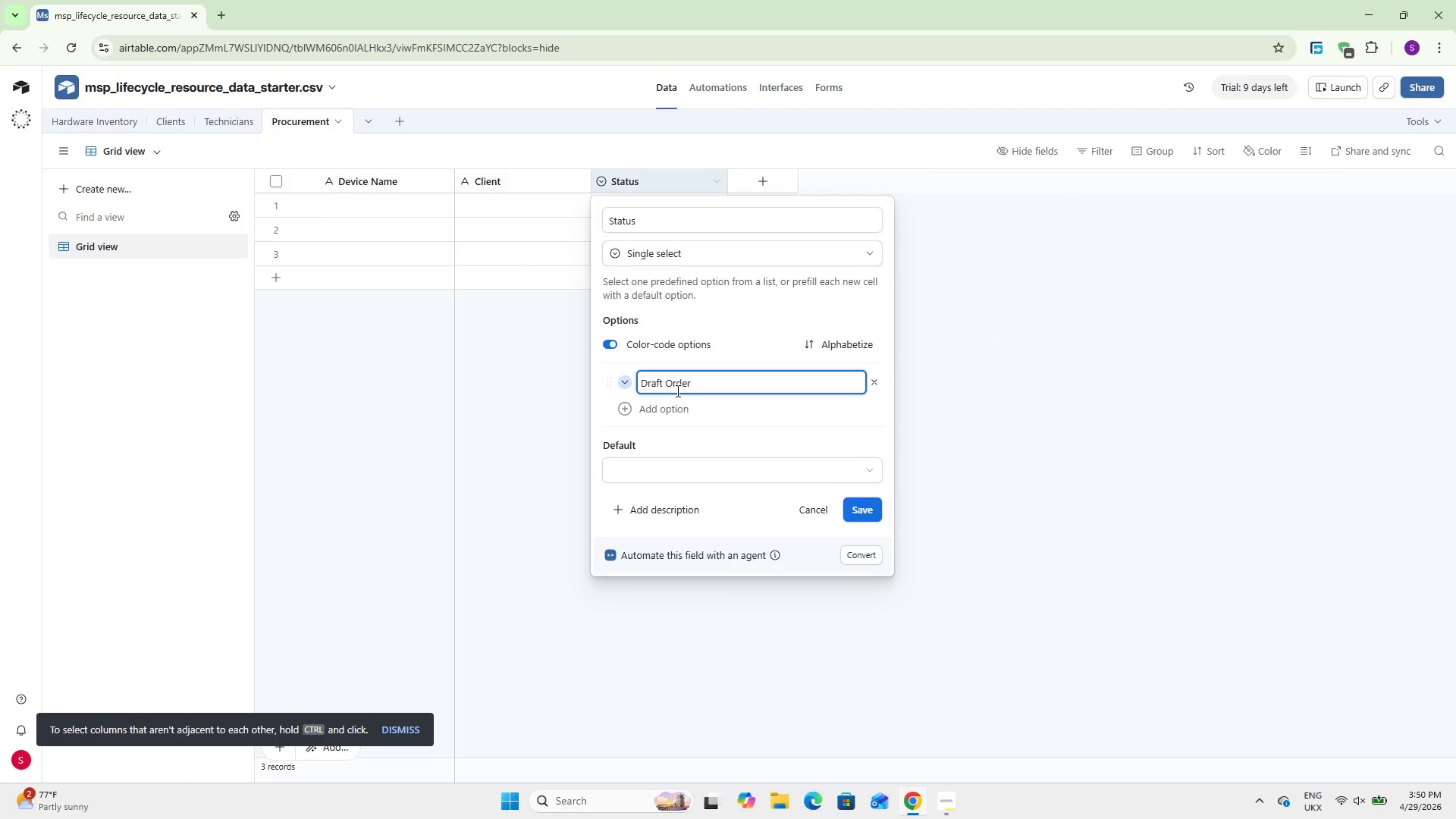 
left_click([862, 498])
 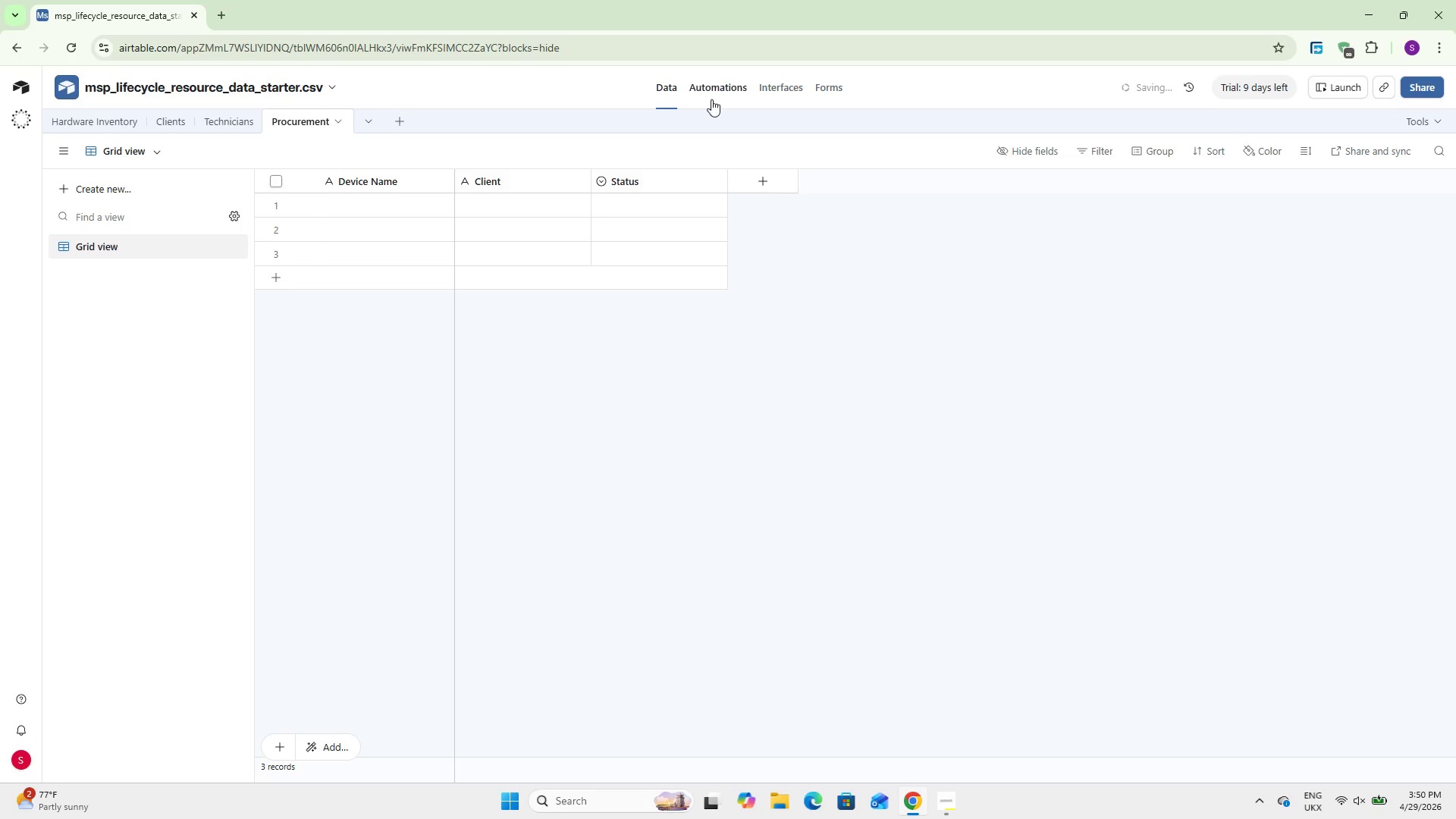 
left_click_drag(start_coordinate=[711, 99], to_coordinate=[718, 95])
 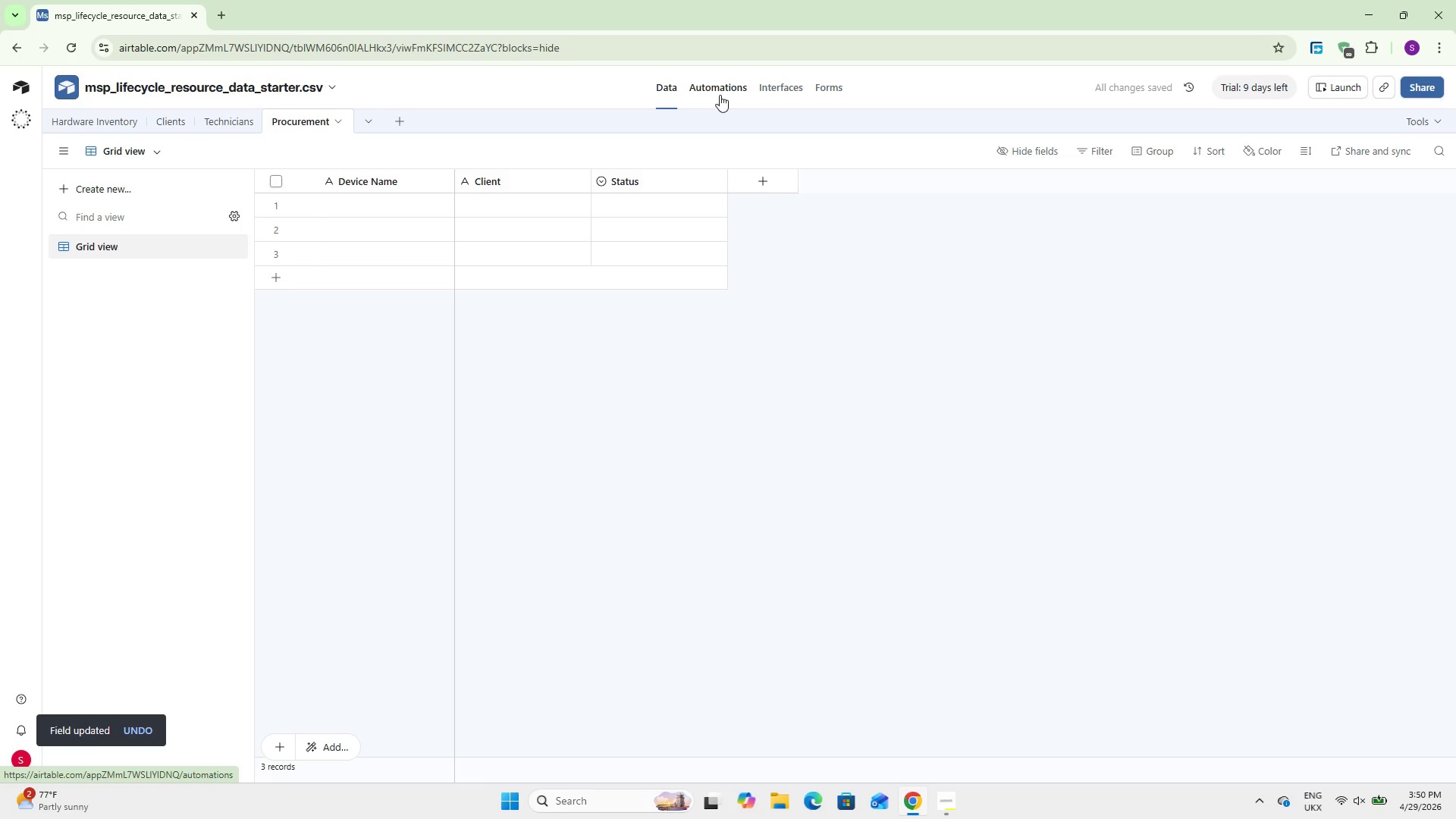 
left_click([720, 95])
 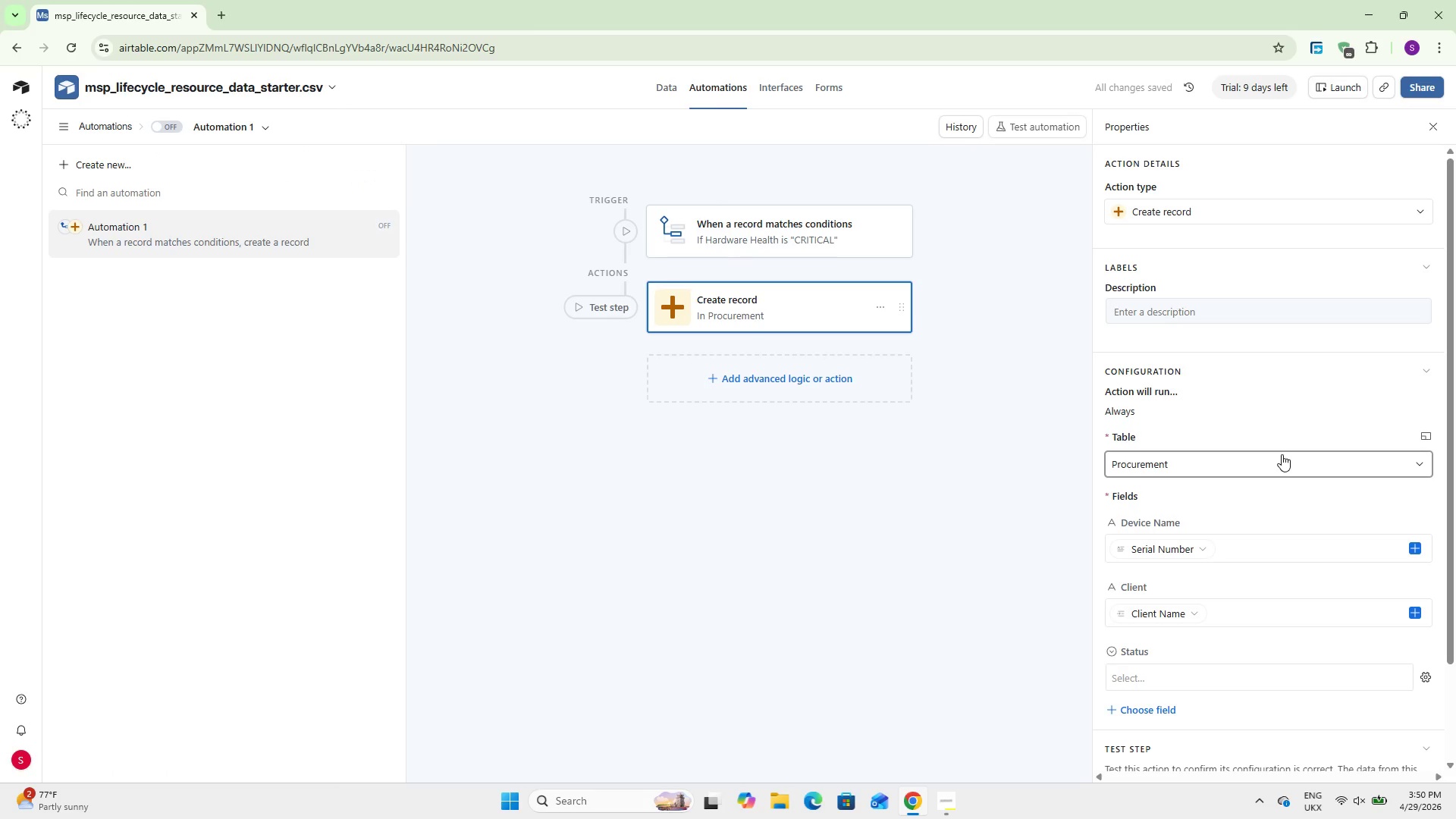 
scroll: coordinate [1202, 583], scroll_direction: down, amount: 4.0
 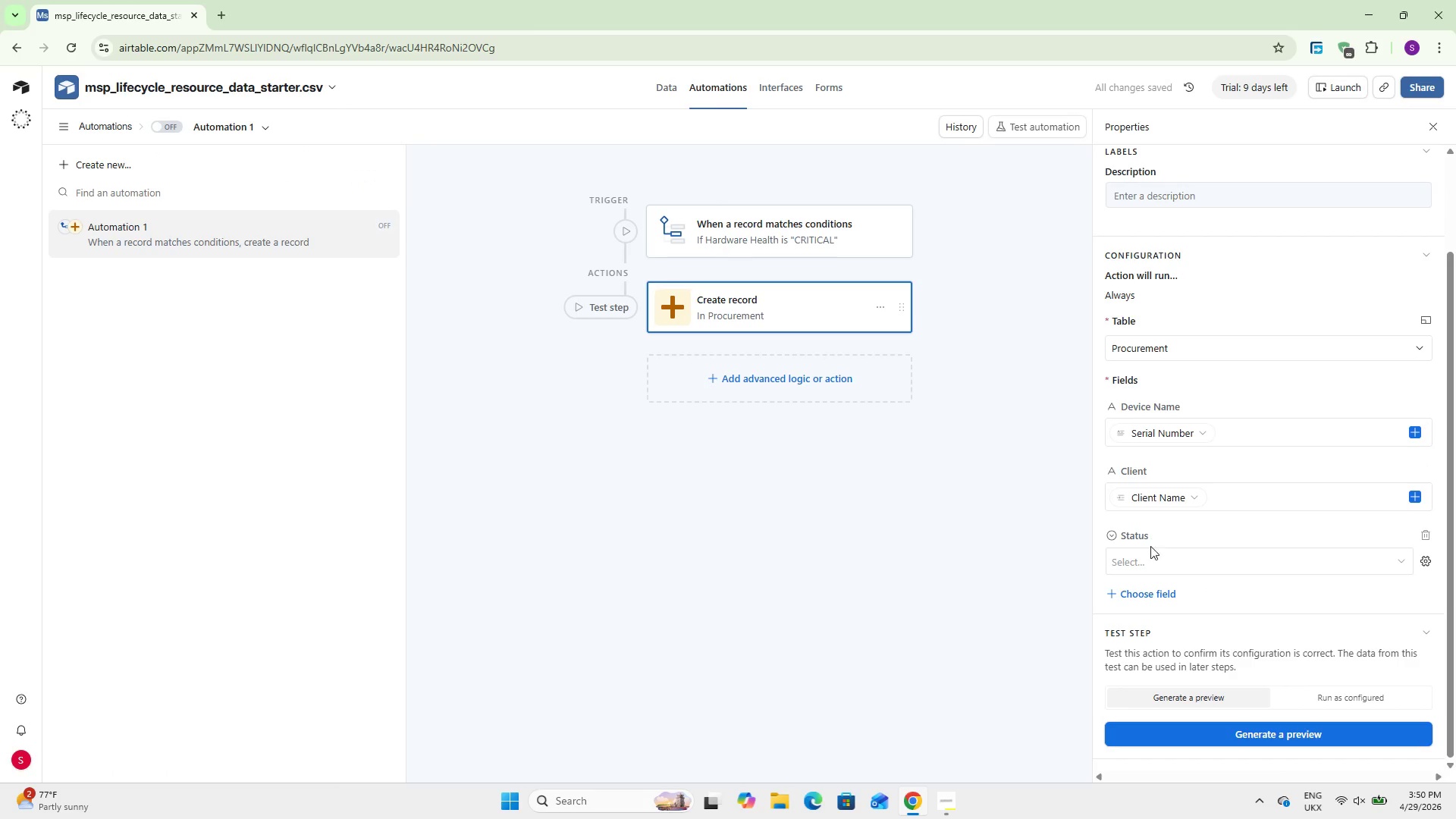 
left_click([1151, 549])
 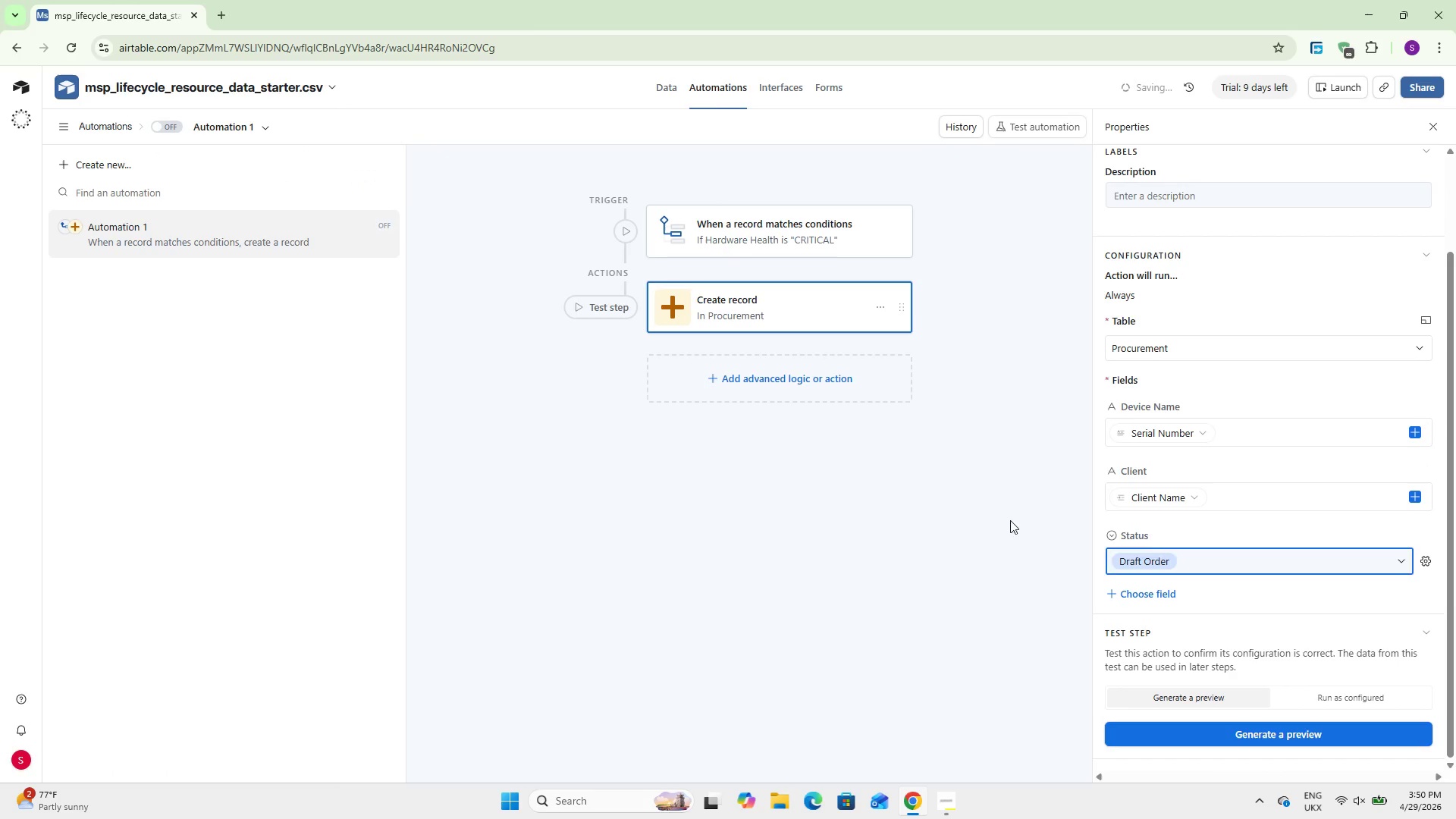 
double_click([937, 466])
 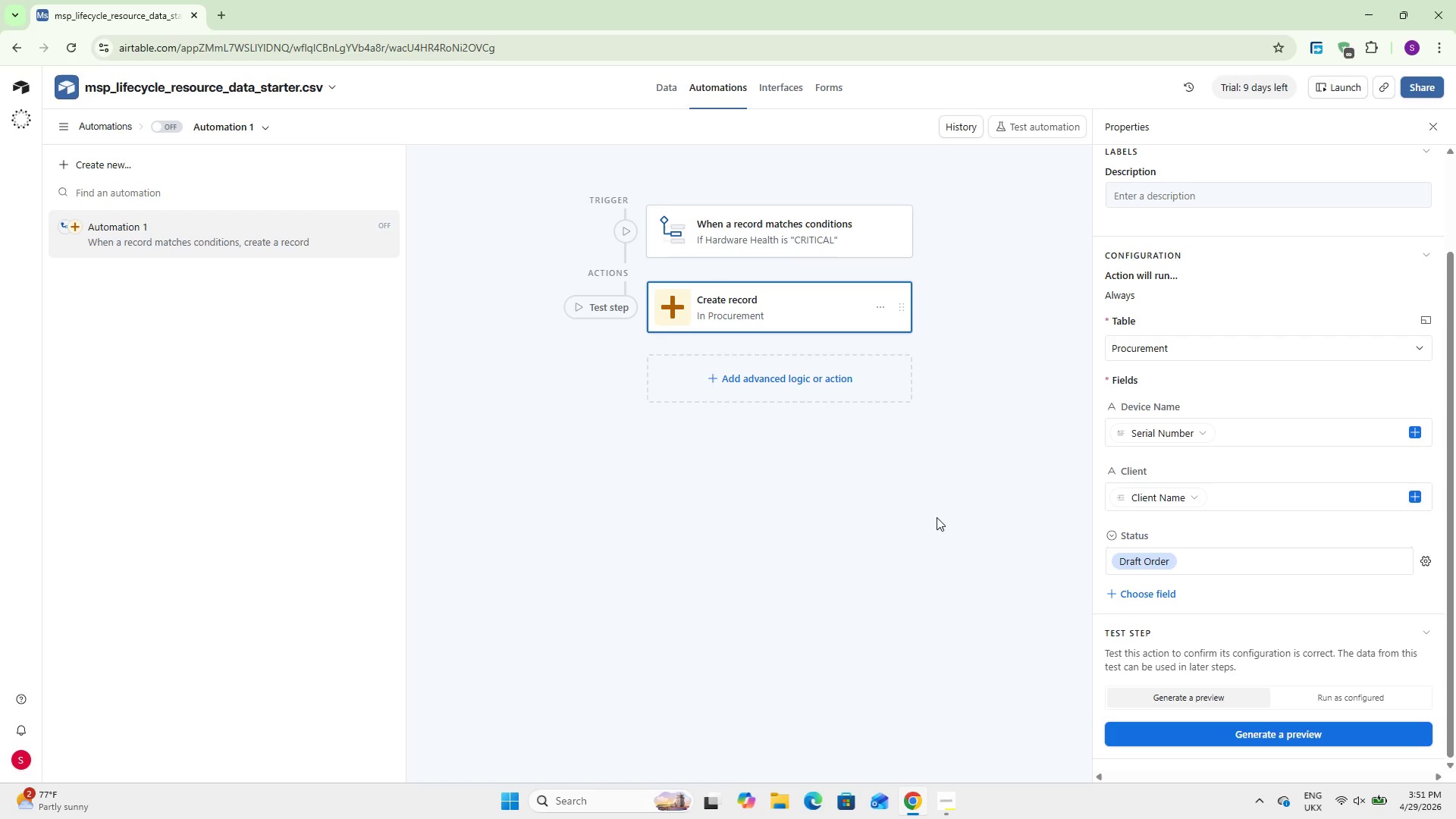 
wait(32.53)
 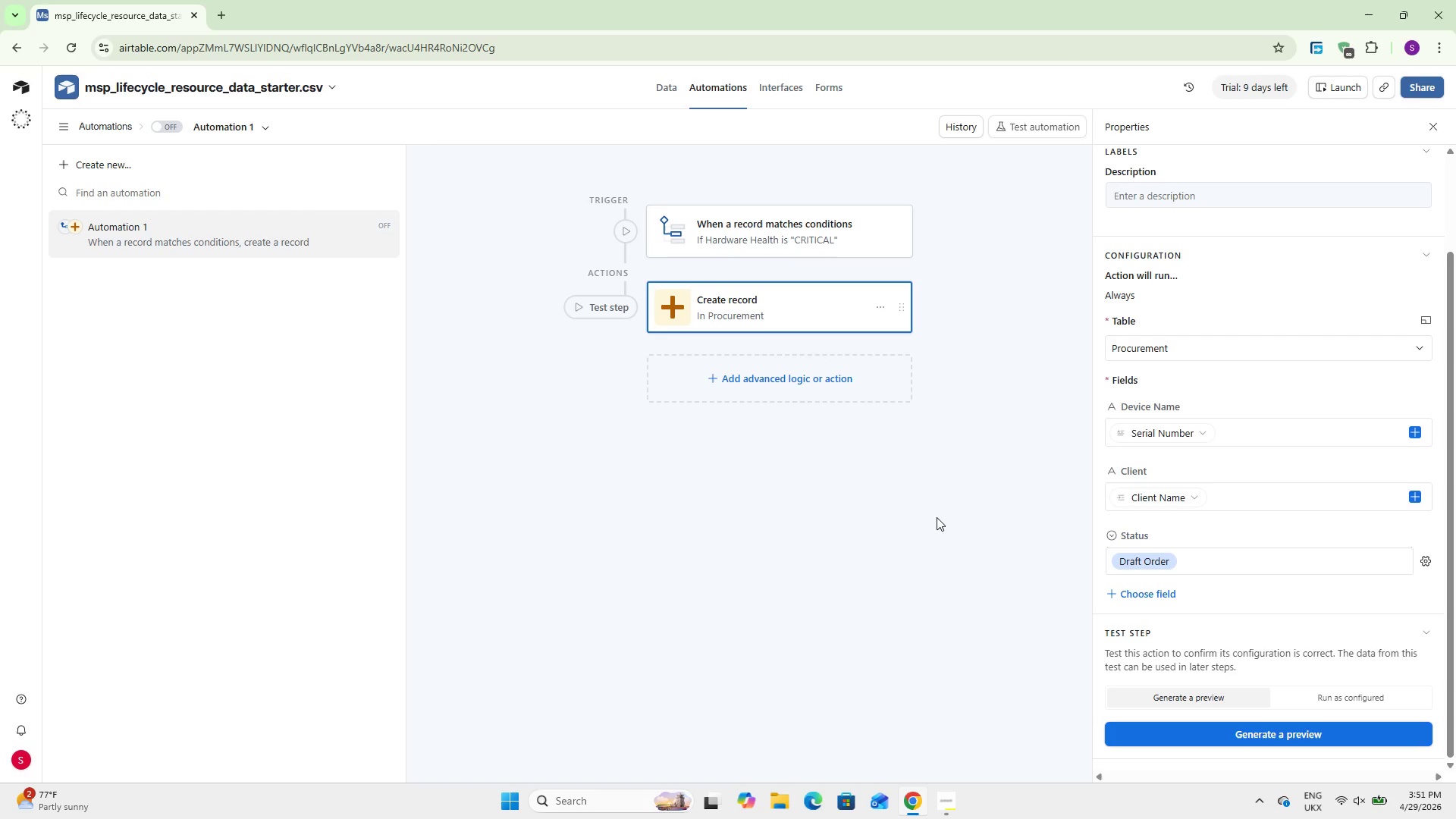 
double_click([662, 88])
 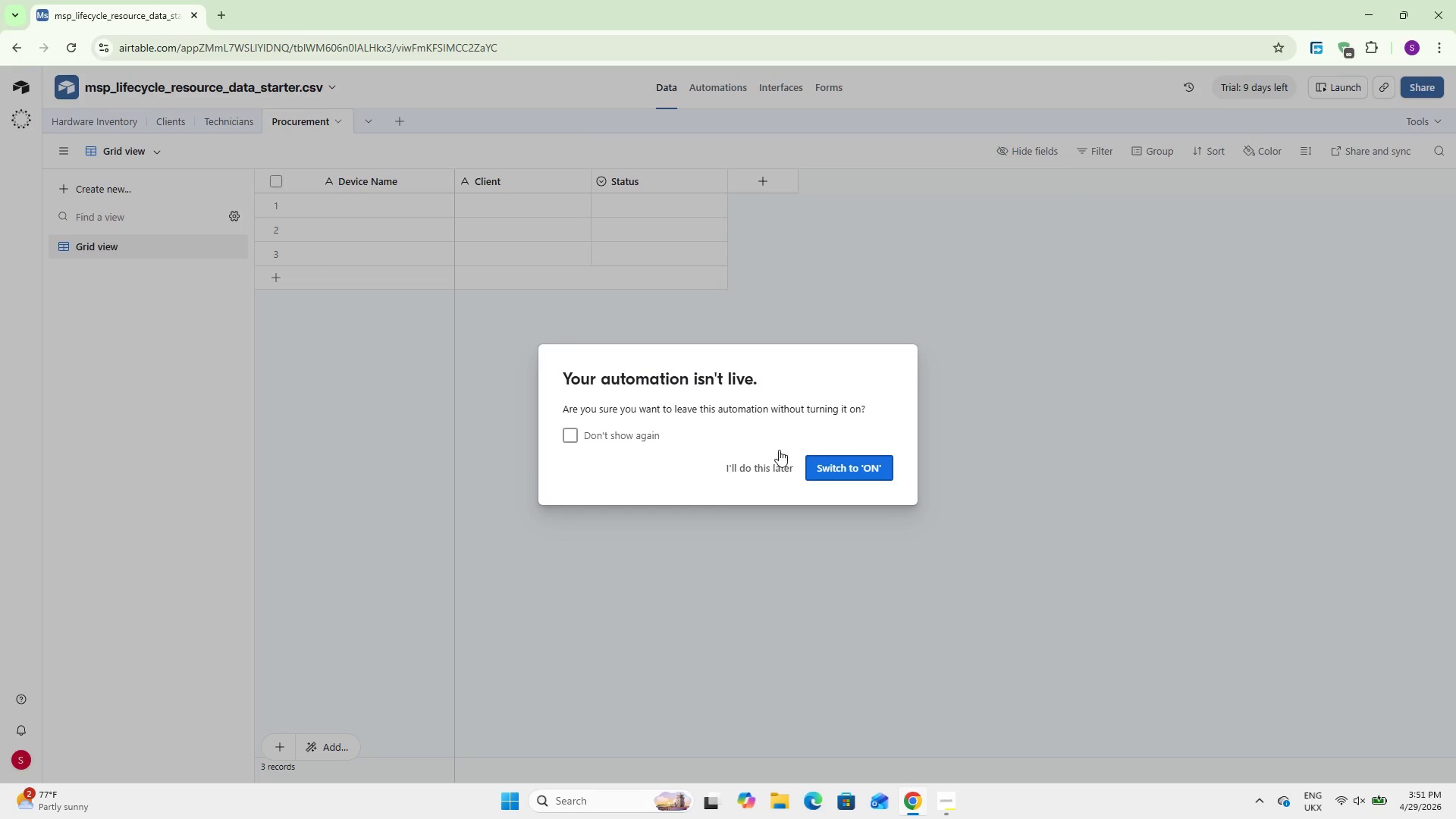 
left_click([783, 458])
 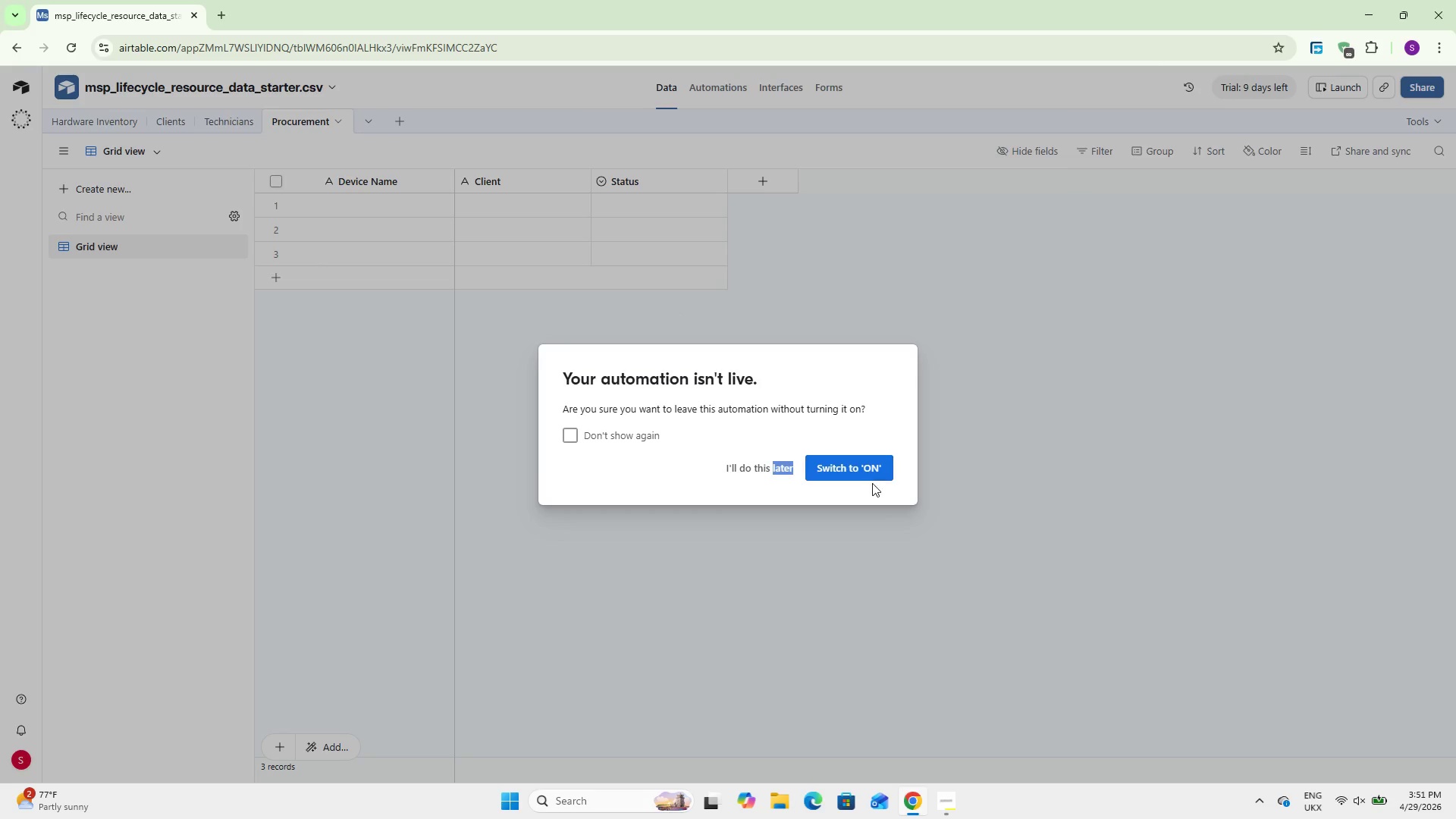 
left_click_drag(start_coordinate=[875, 484], to_coordinate=[874, 479])
 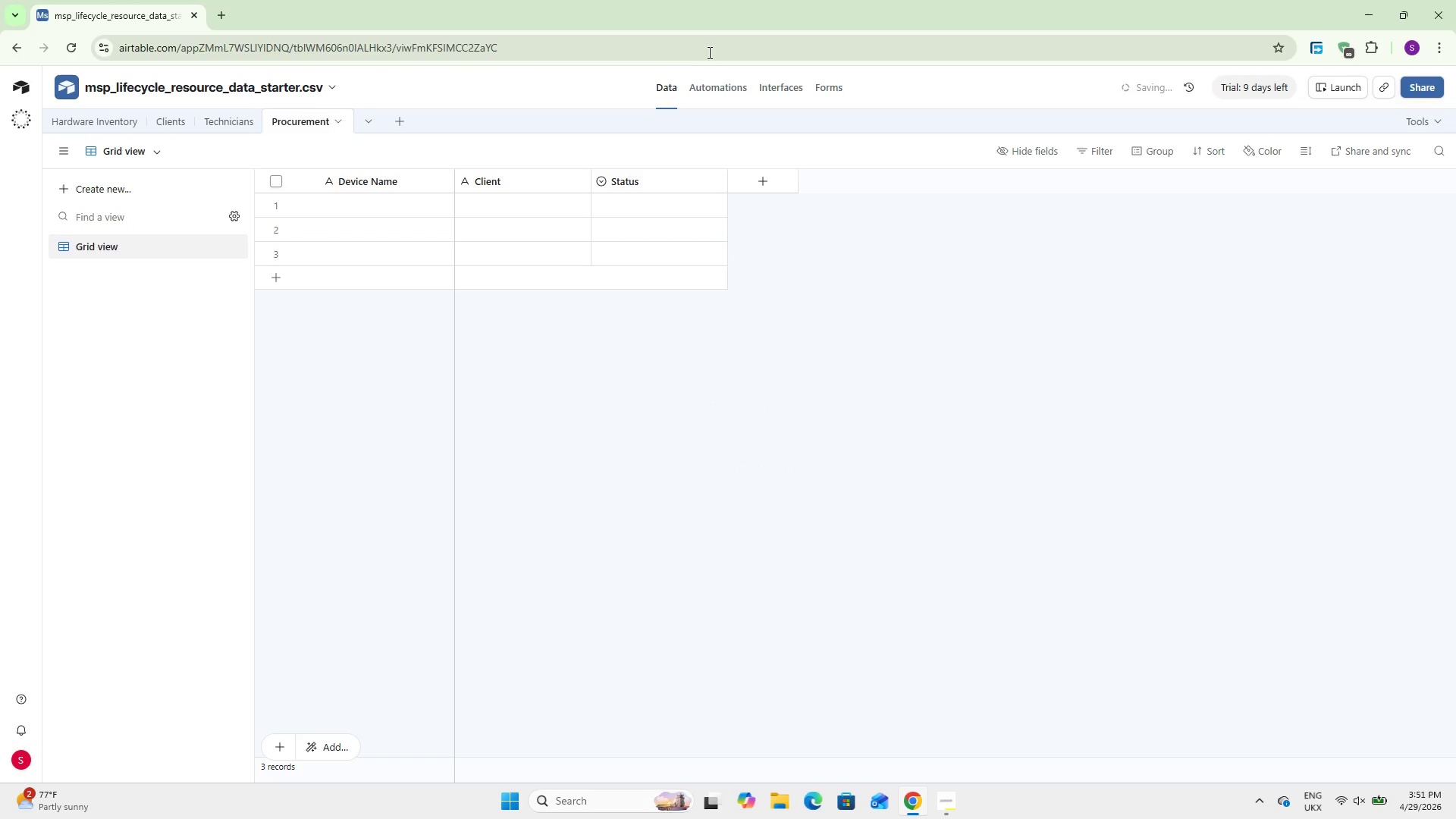 
left_click([706, 71])
 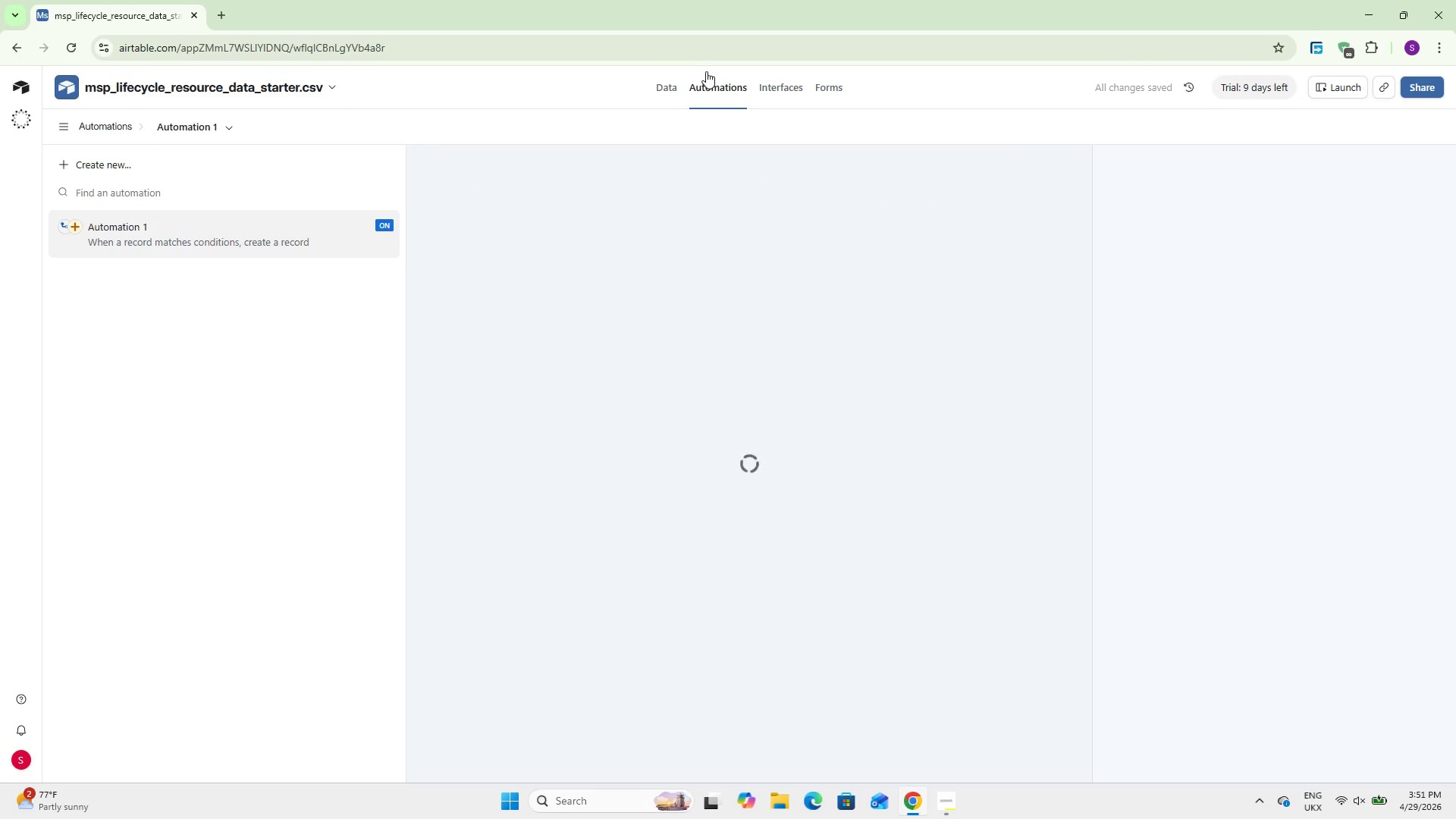 
left_click([663, 87])
 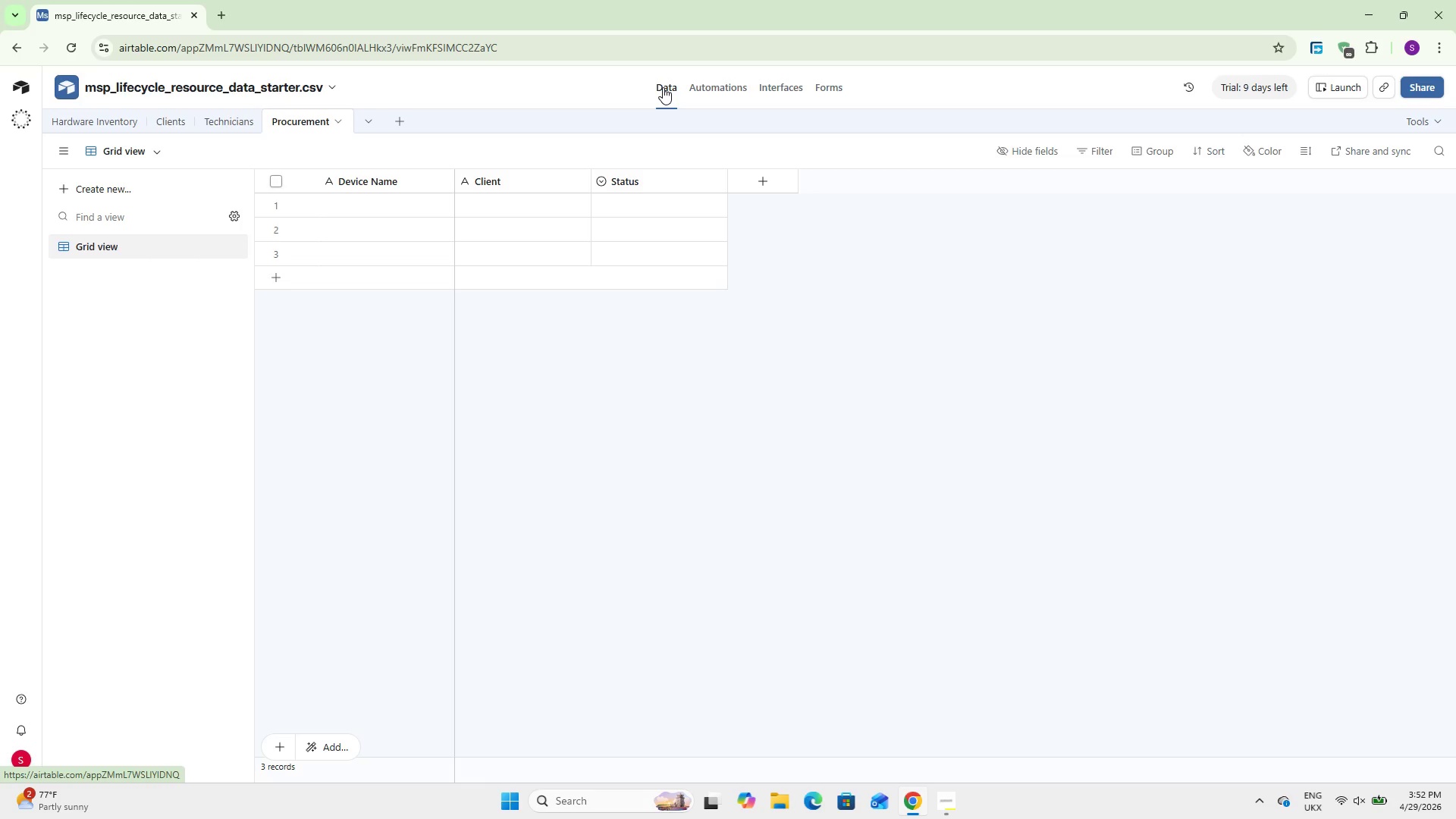 
wait(64.16)
 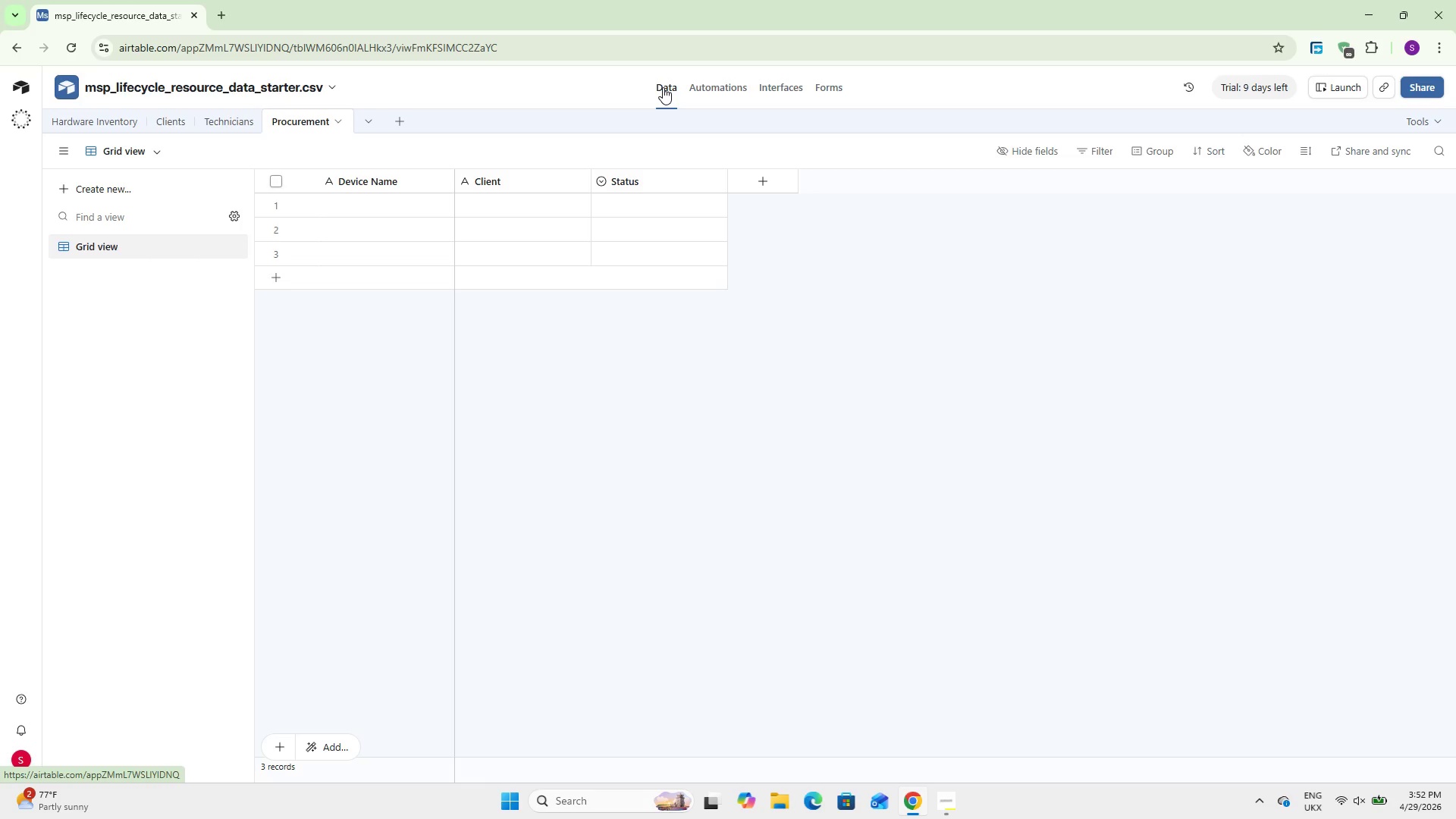 
double_click([500, 171])
 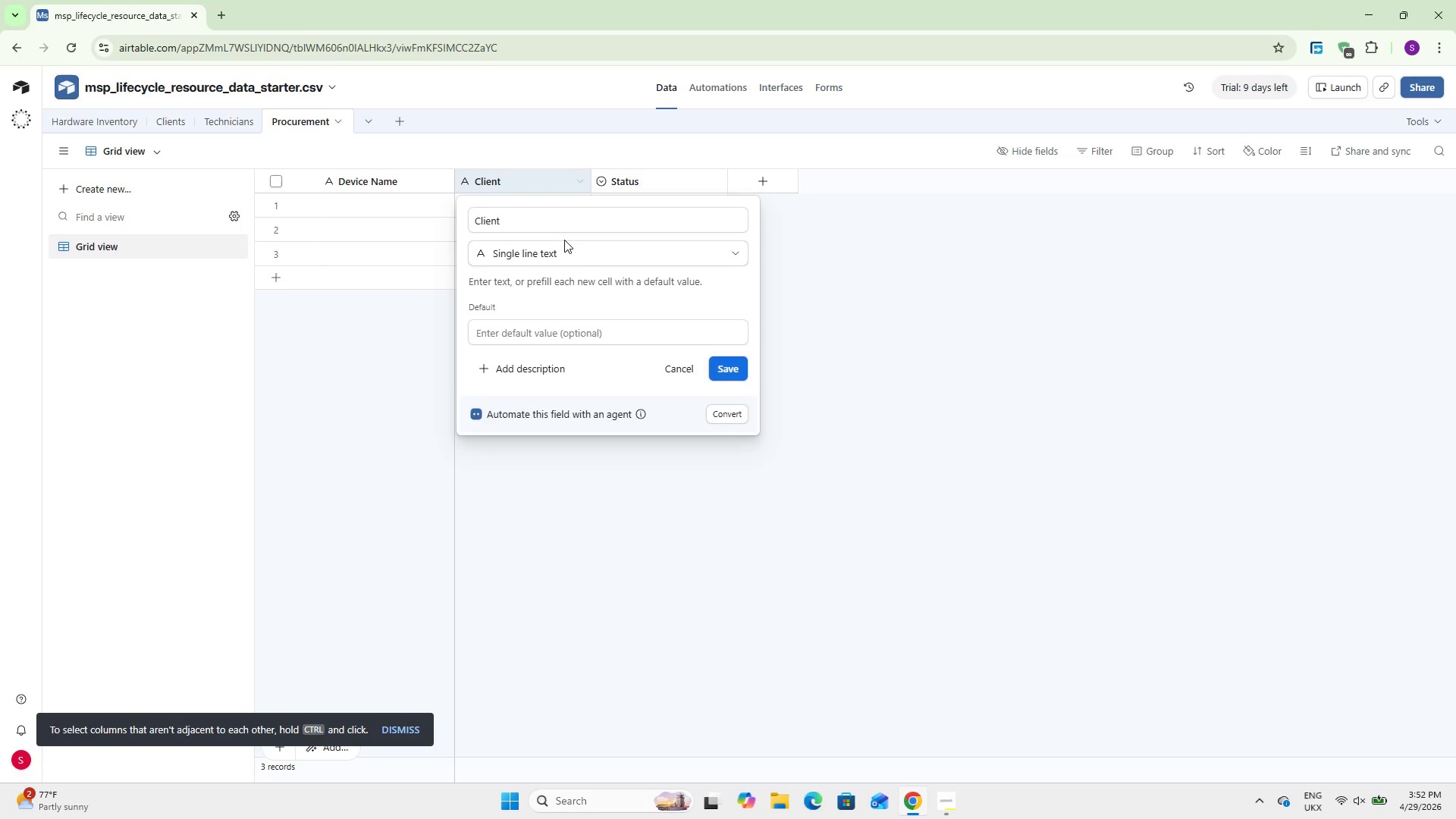 
double_click([566, 244])
 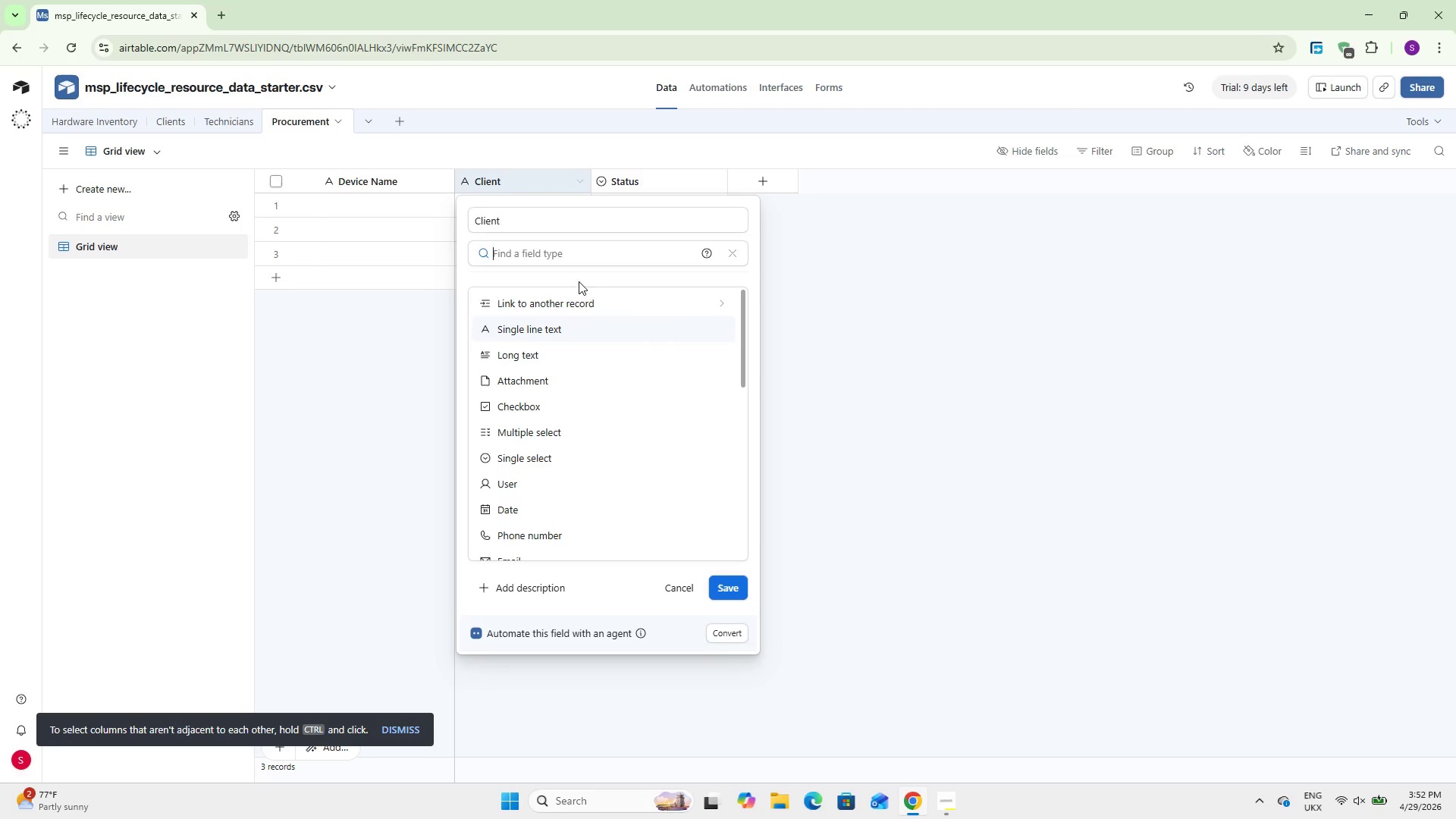 
left_click([580, 295])
 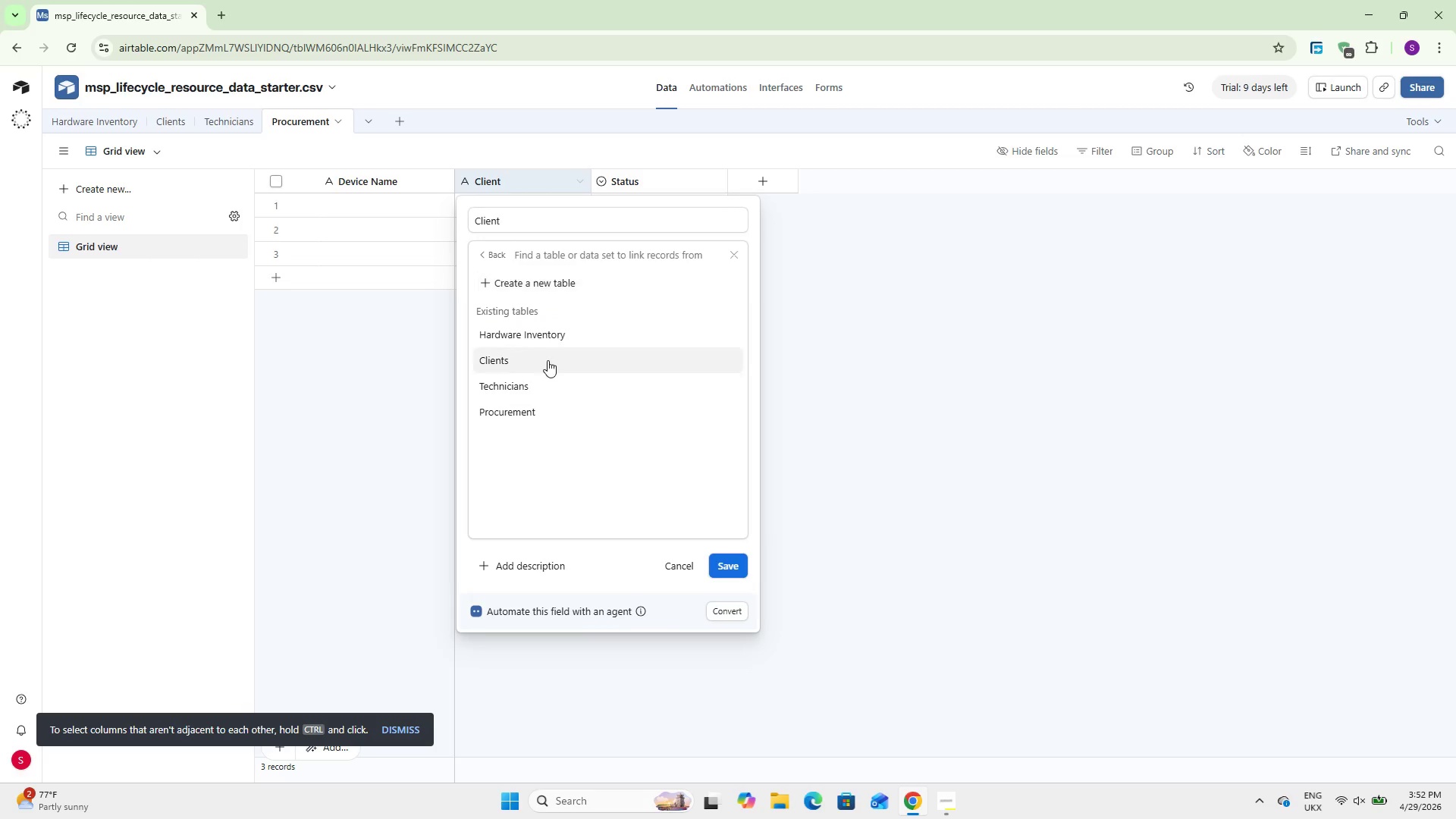 
left_click([547, 362])
 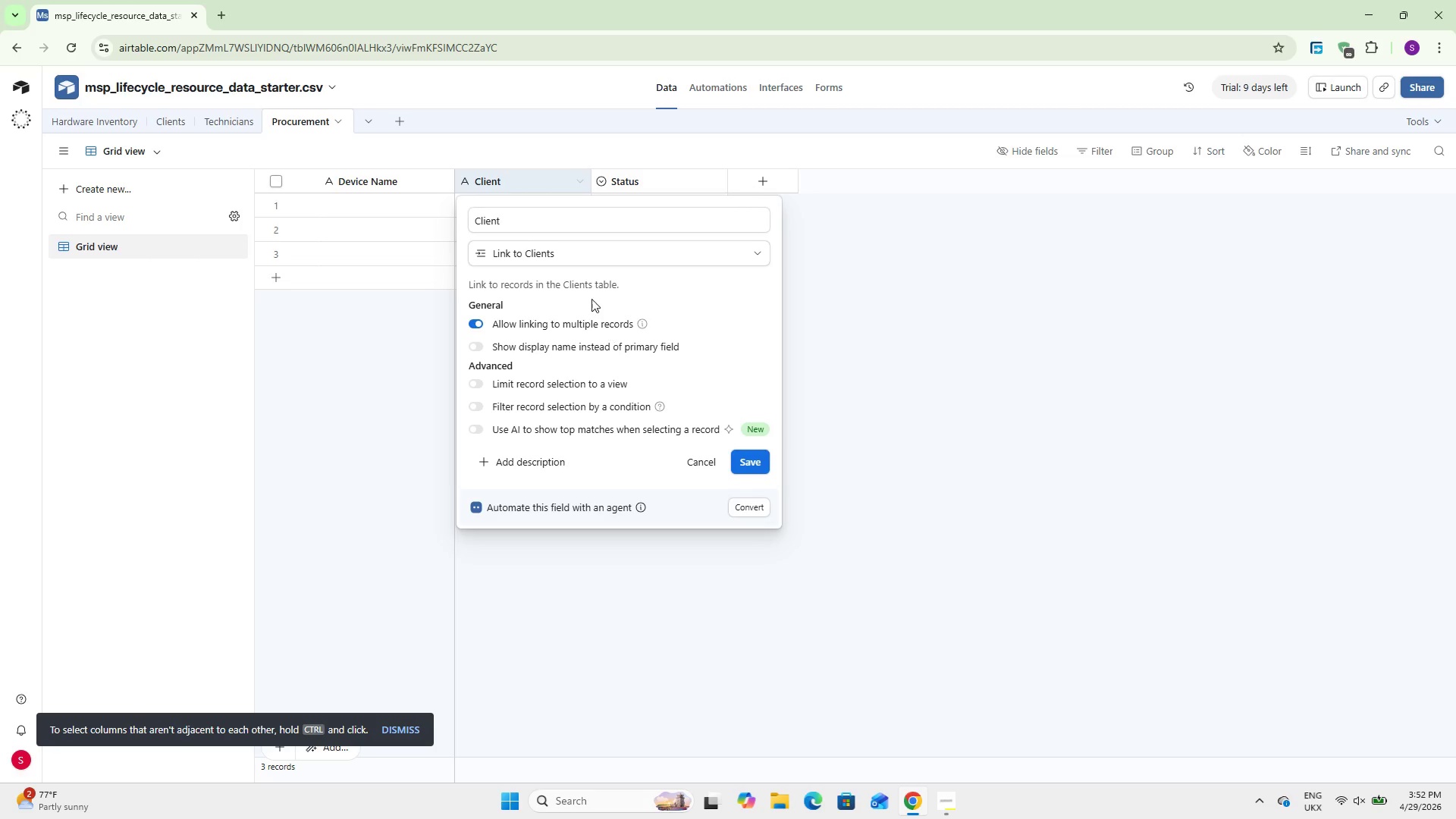 
left_click([589, 307])
 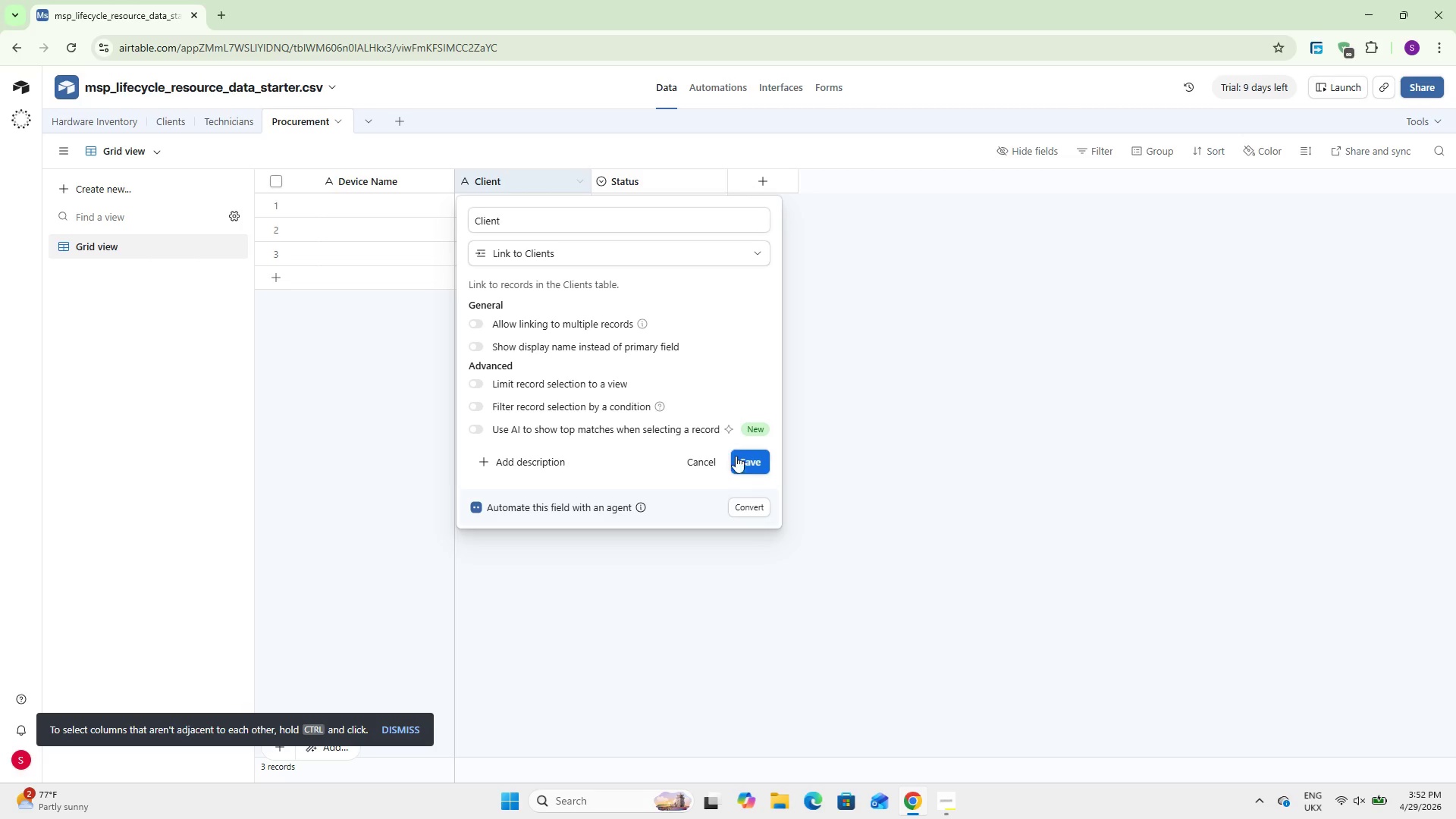 
left_click([749, 466])
 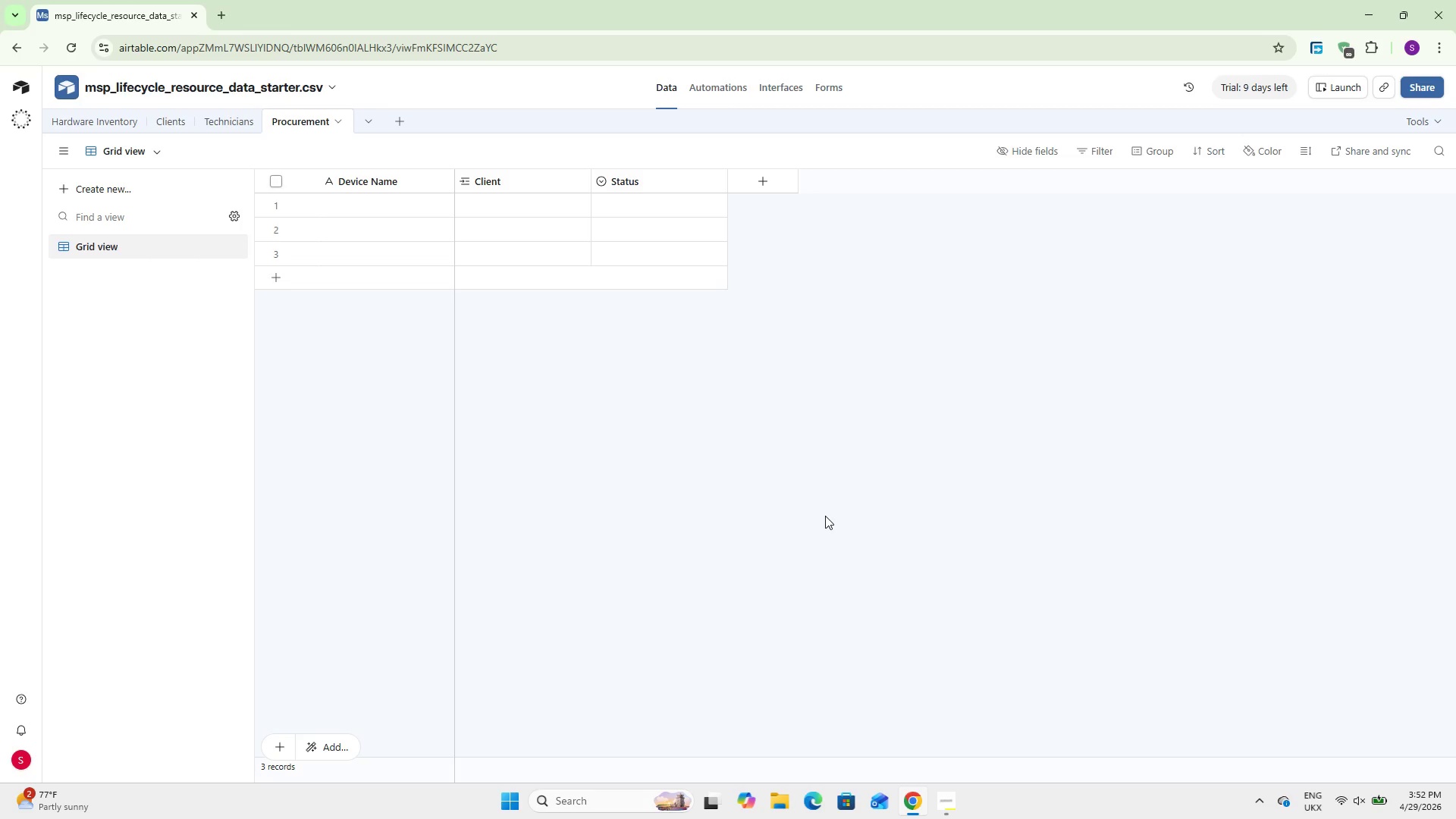 
wait(19.48)
 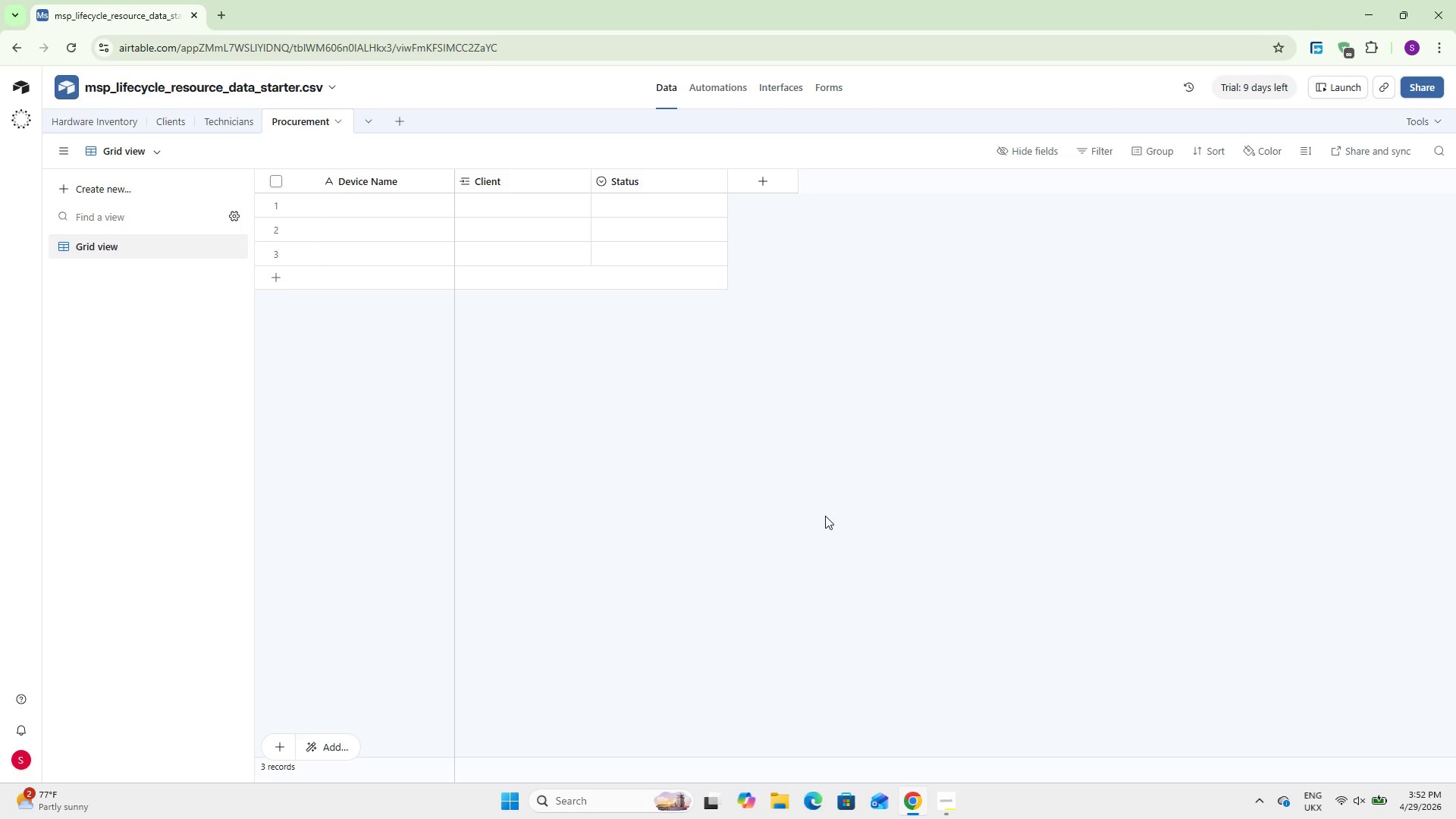 
scroll: coordinate [834, 504], scroll_direction: up, amount: 1.0
 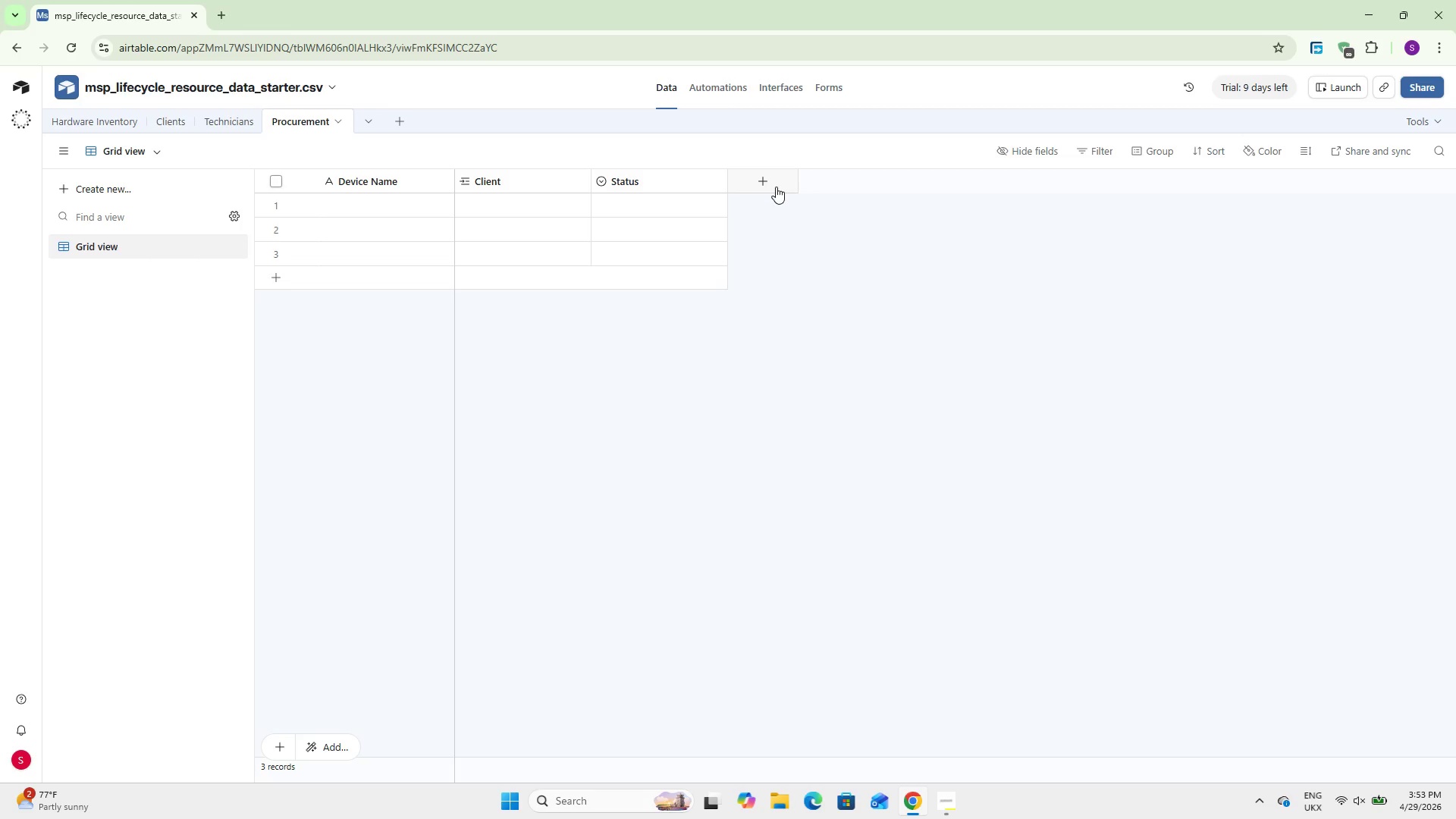 
left_click([776, 187])
 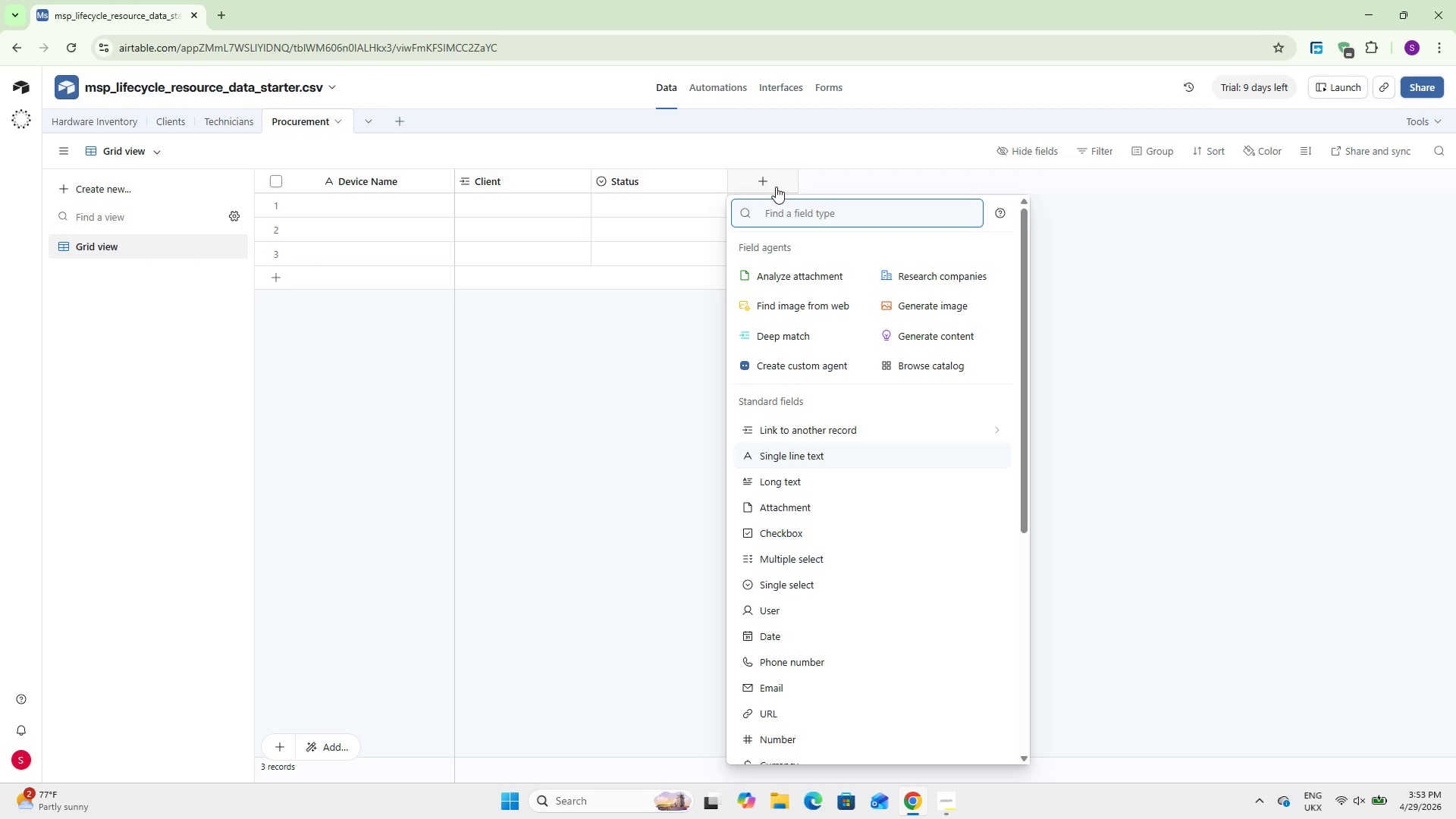 
hold_key(key=ShiftLeft, duration=2.22)
 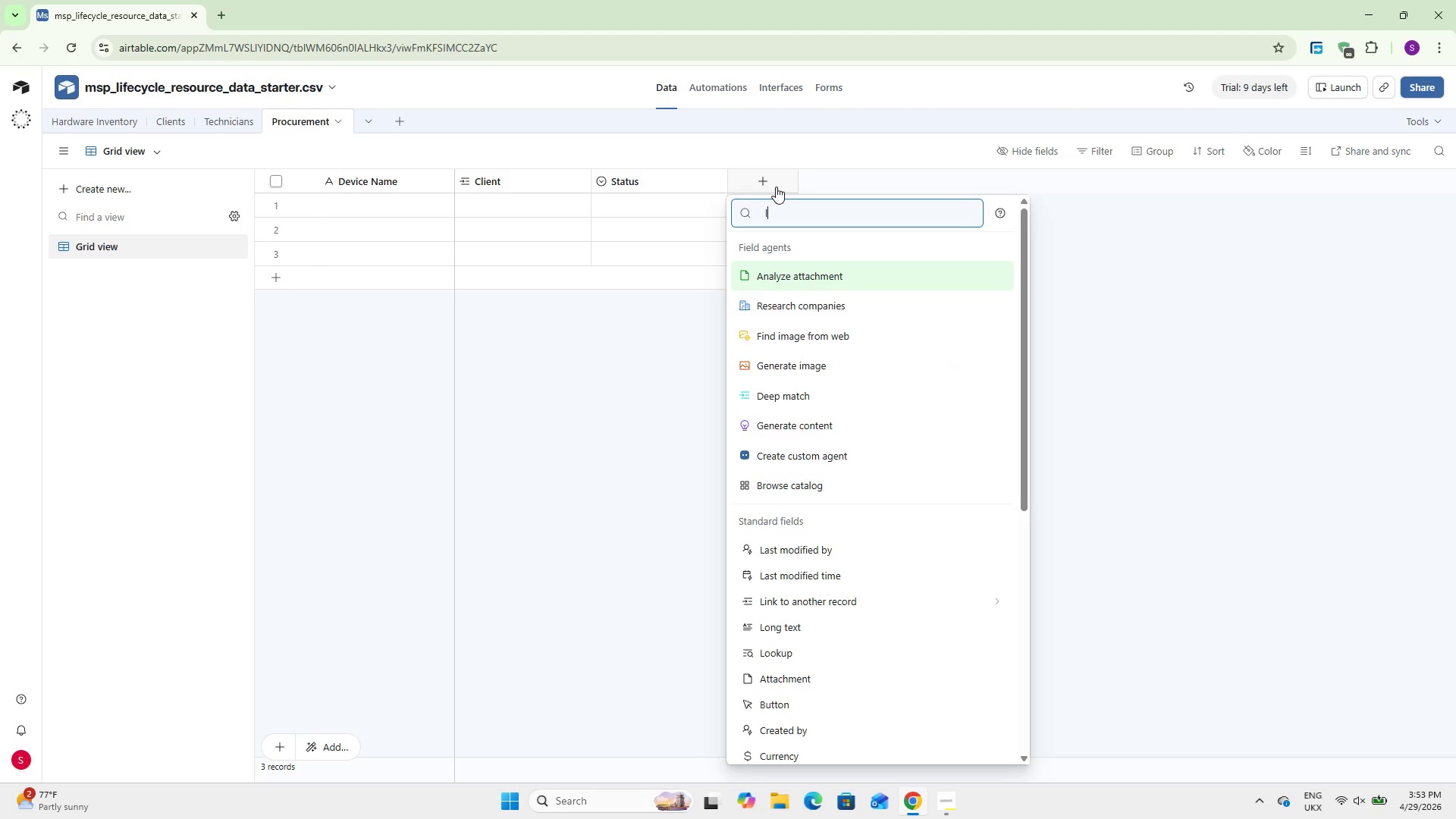 
type(link to har)
 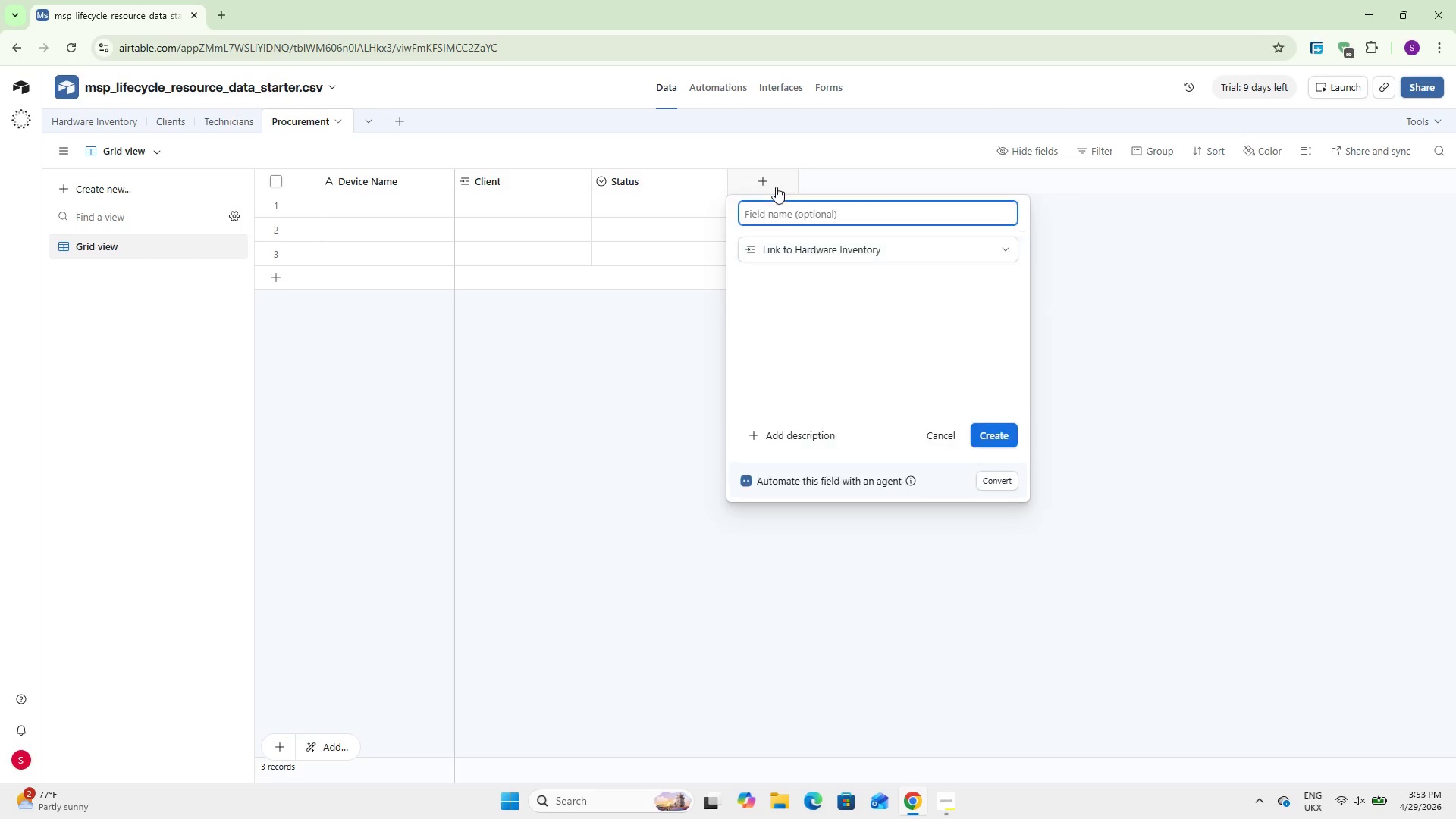 
key(Enter)
 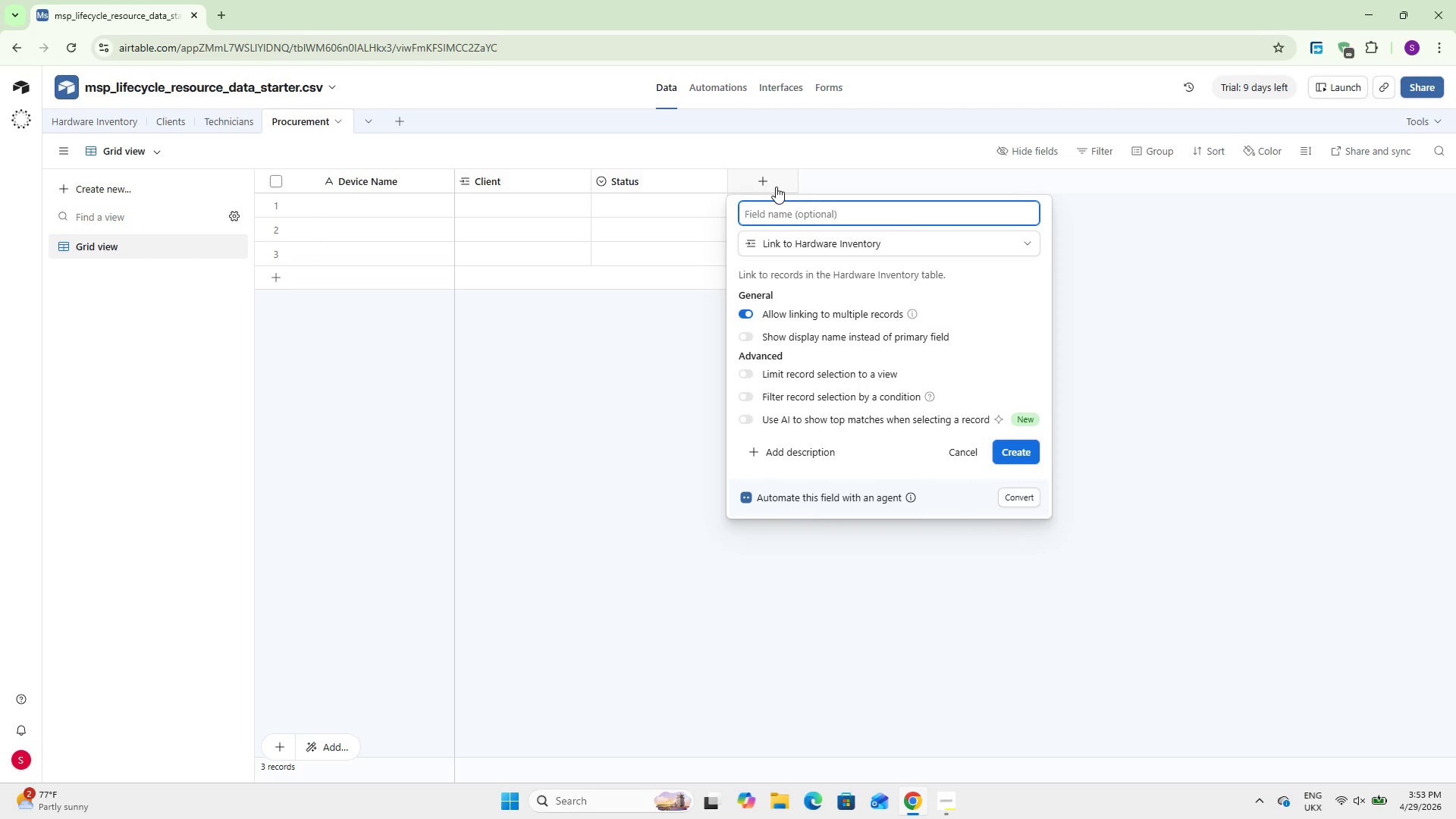 
type(Original Device)
 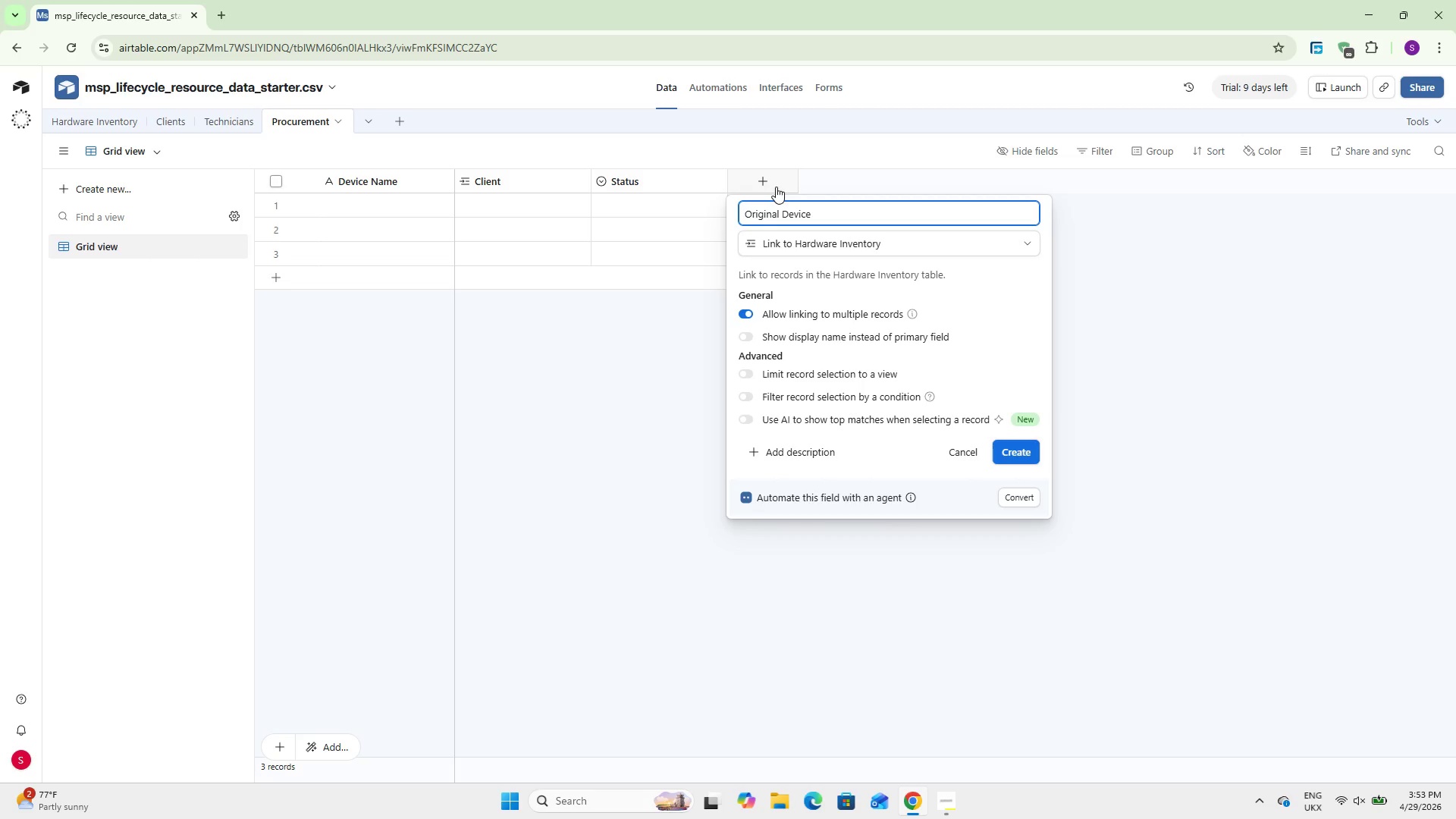 
left_click([1012, 450])
 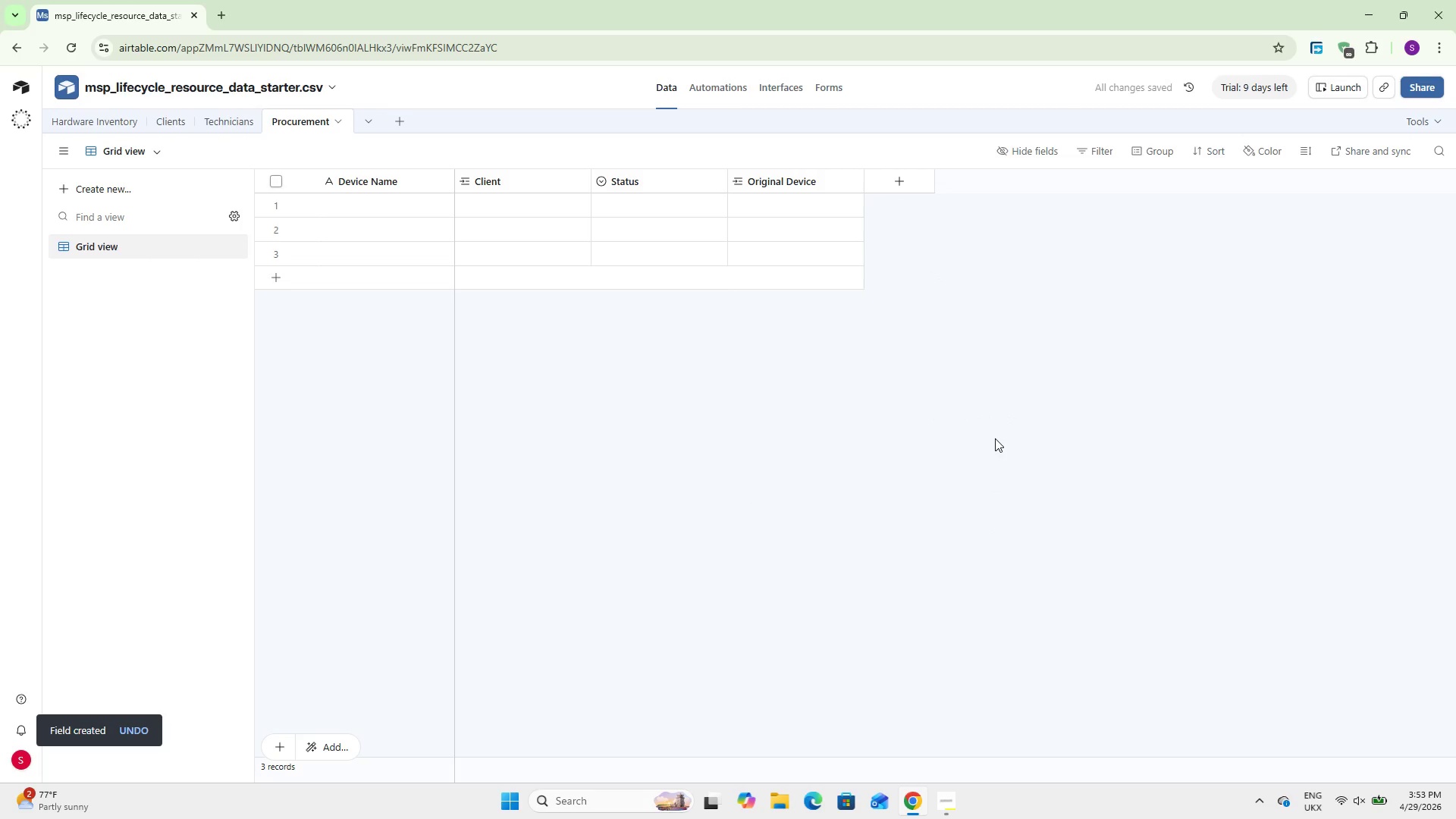 
wait(9.11)
 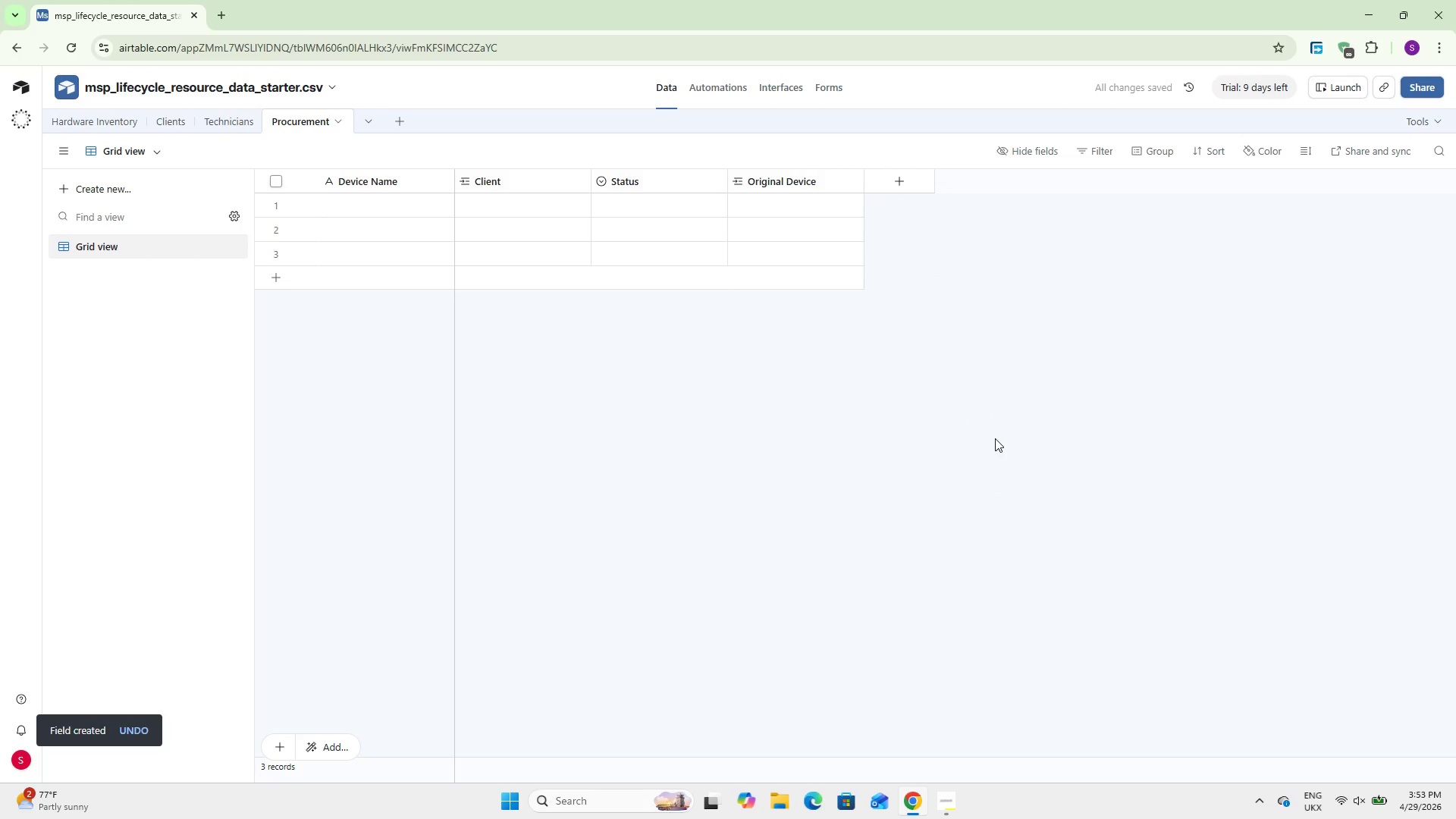 
double_click([661, 174])
 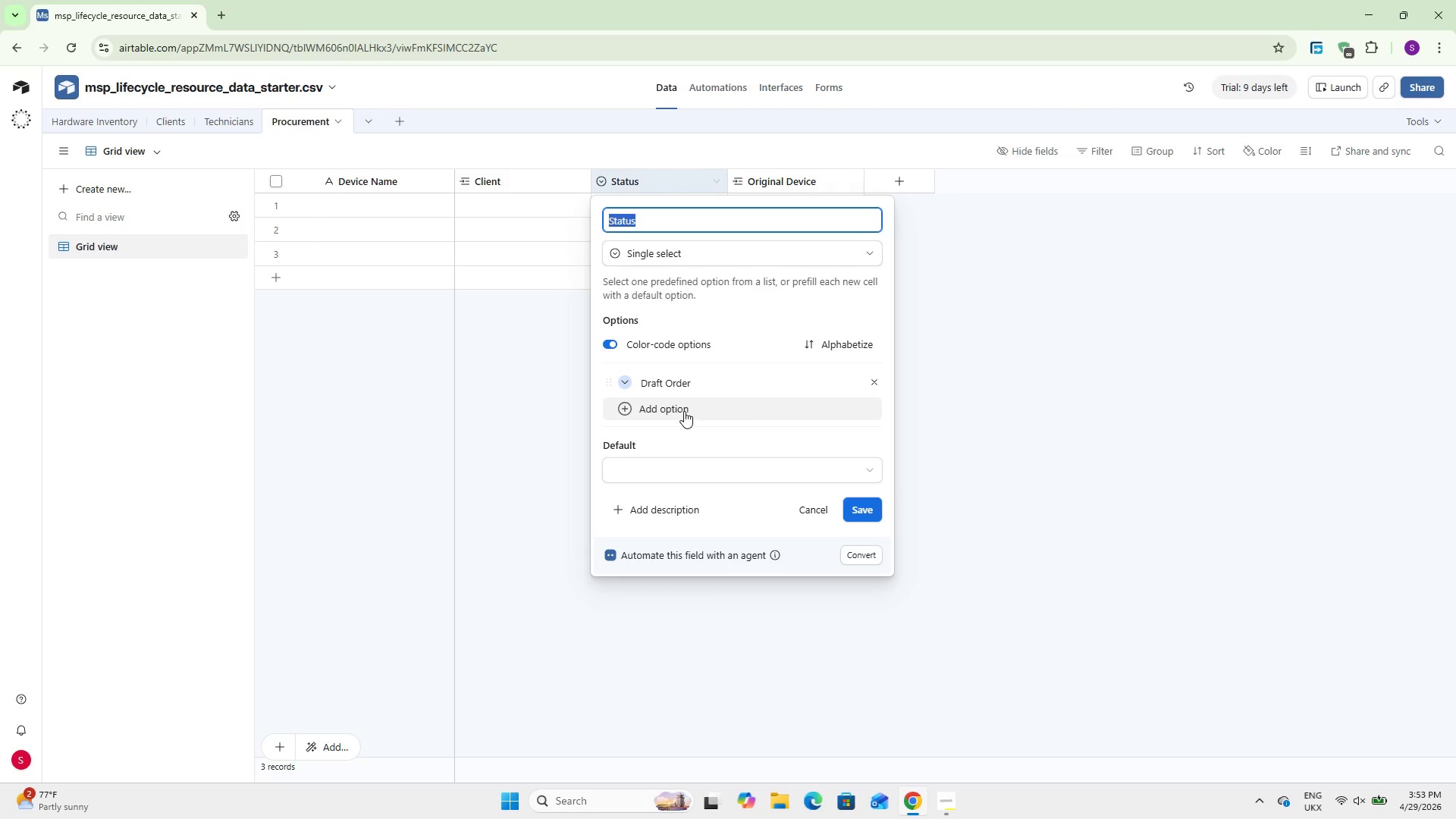 
left_click([684, 411])
 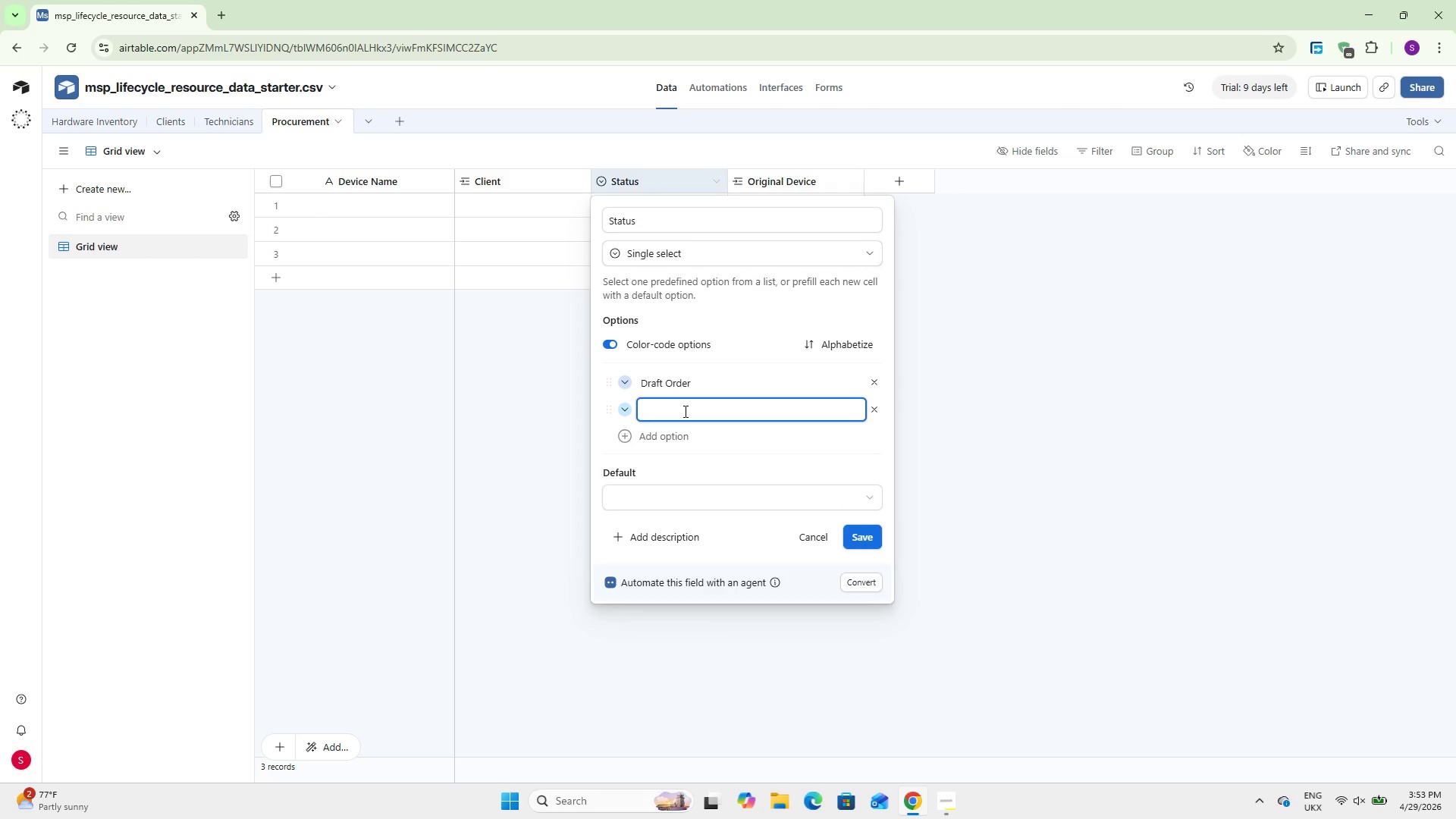 
type(Awaiting Client Approval)
 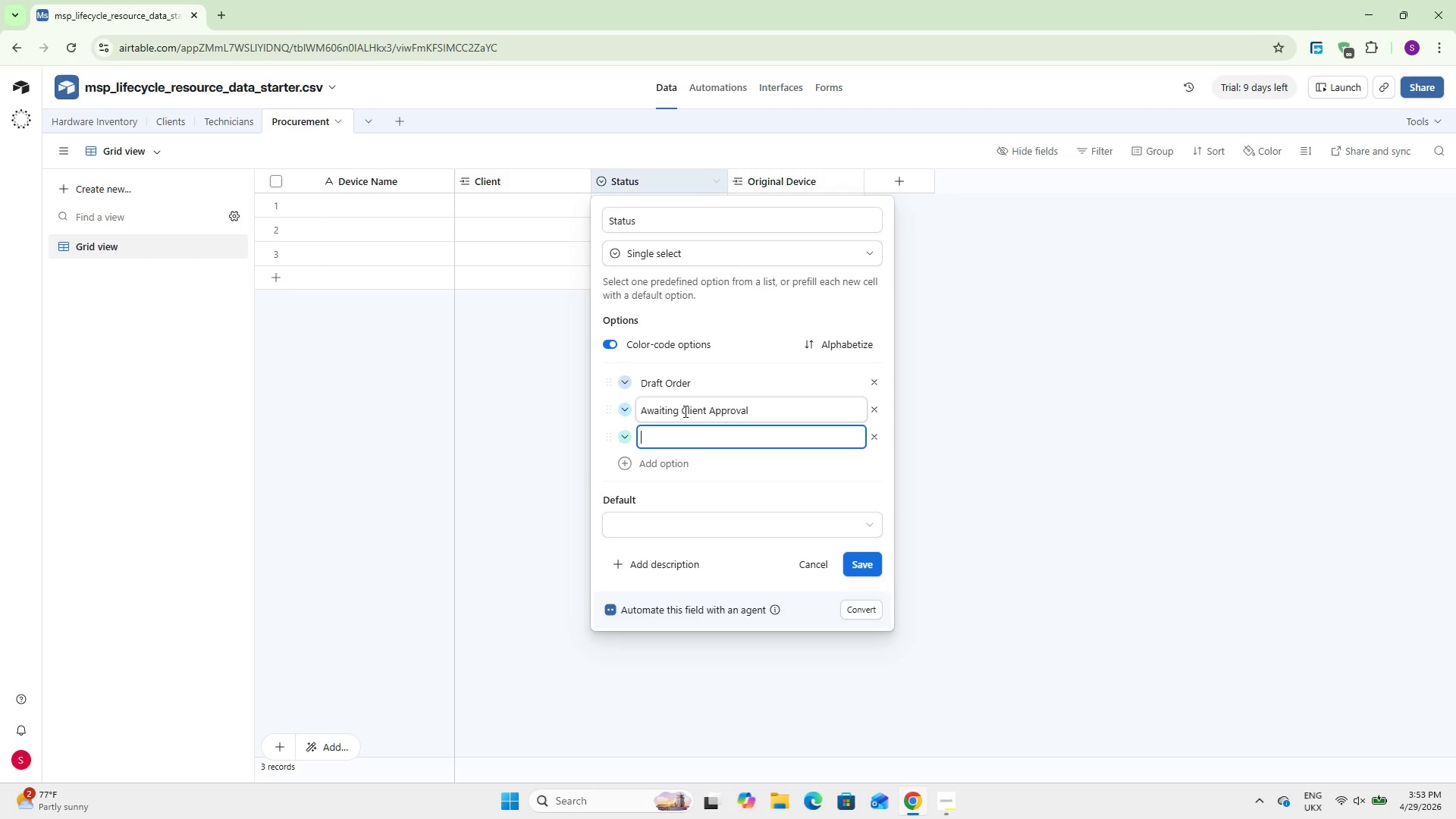 
 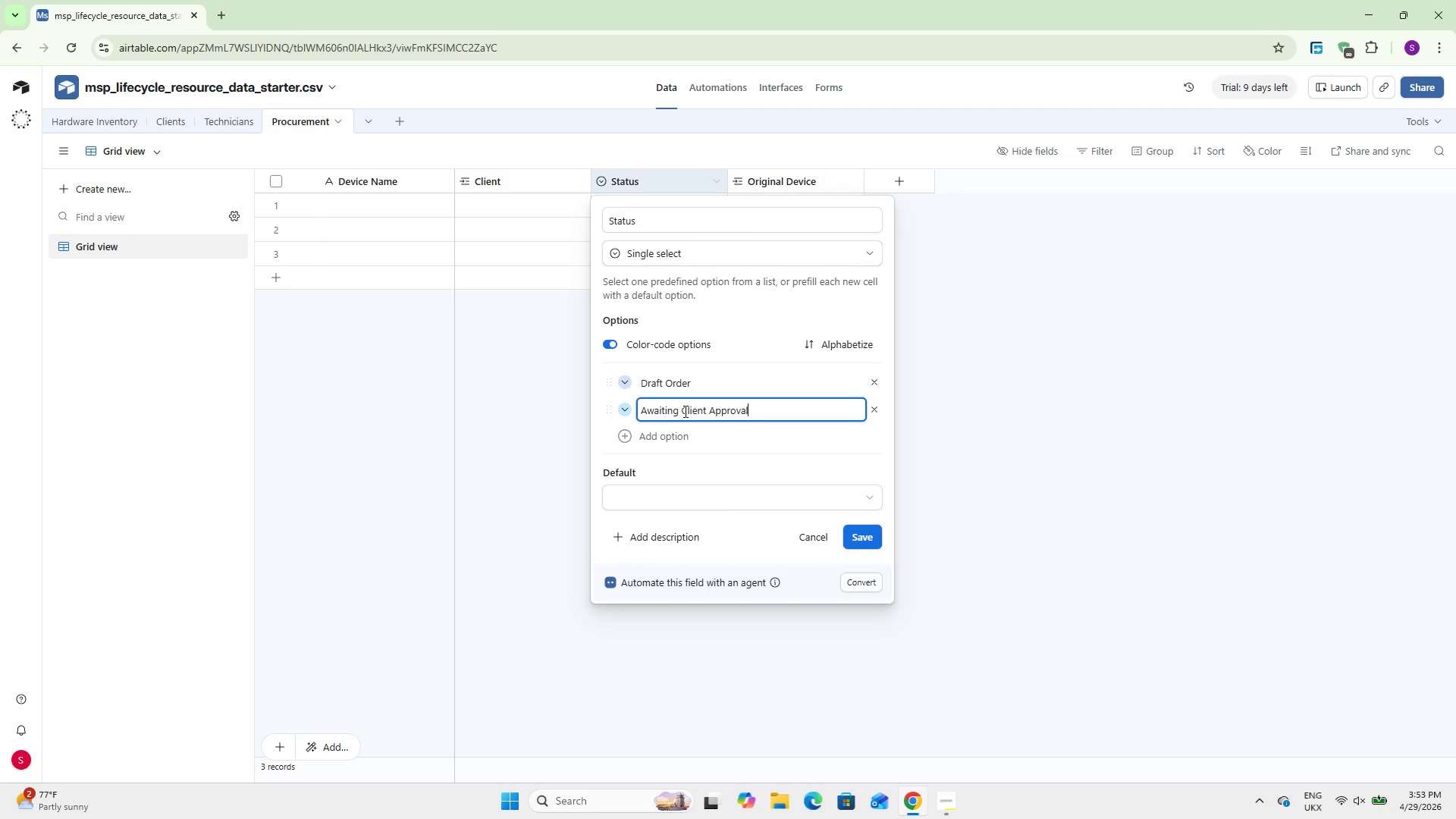 
key(Enter)
 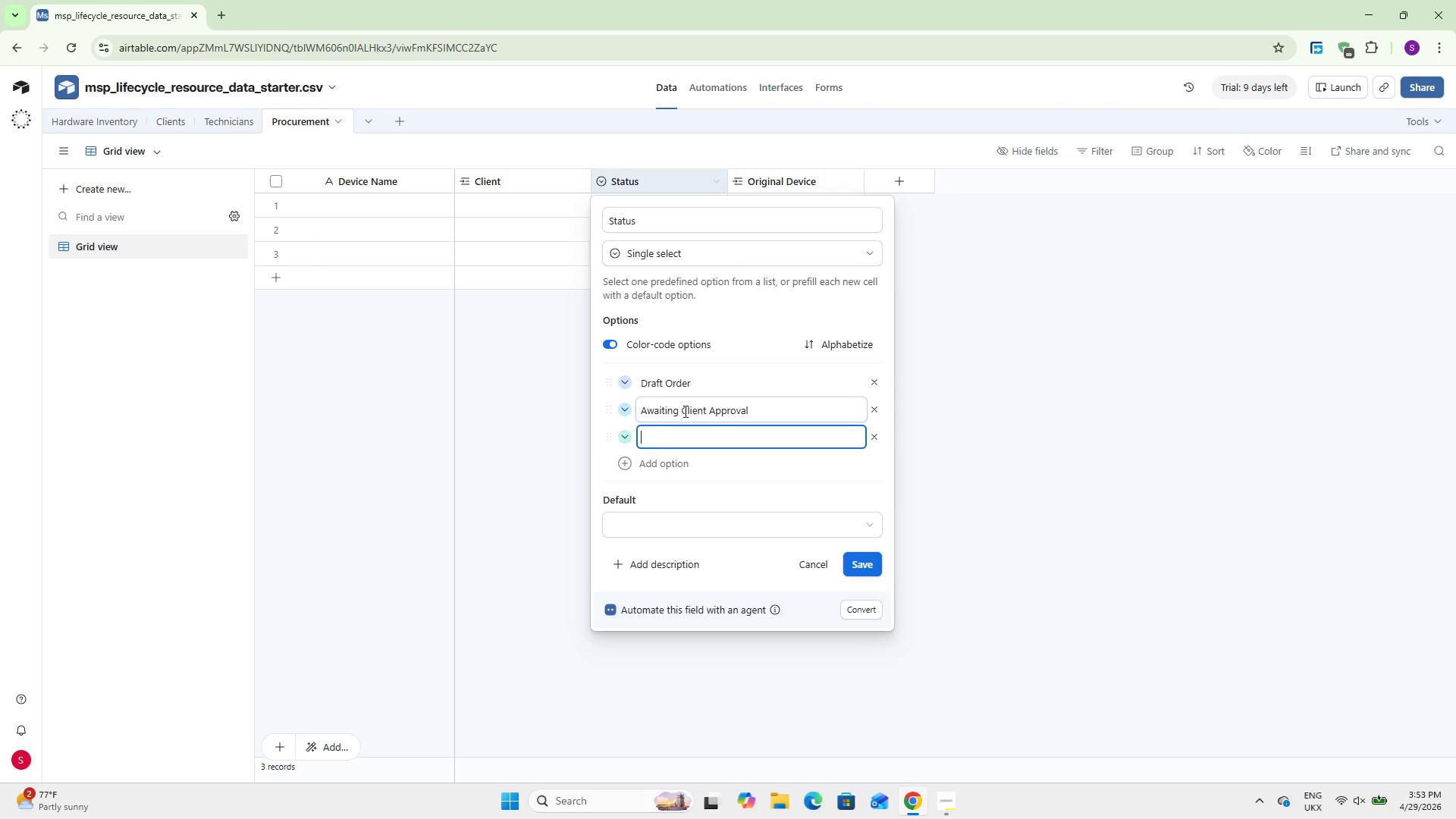 
type(Ordere)
key(Backspace)
type(d)
key(Backspace)
type(ed)
 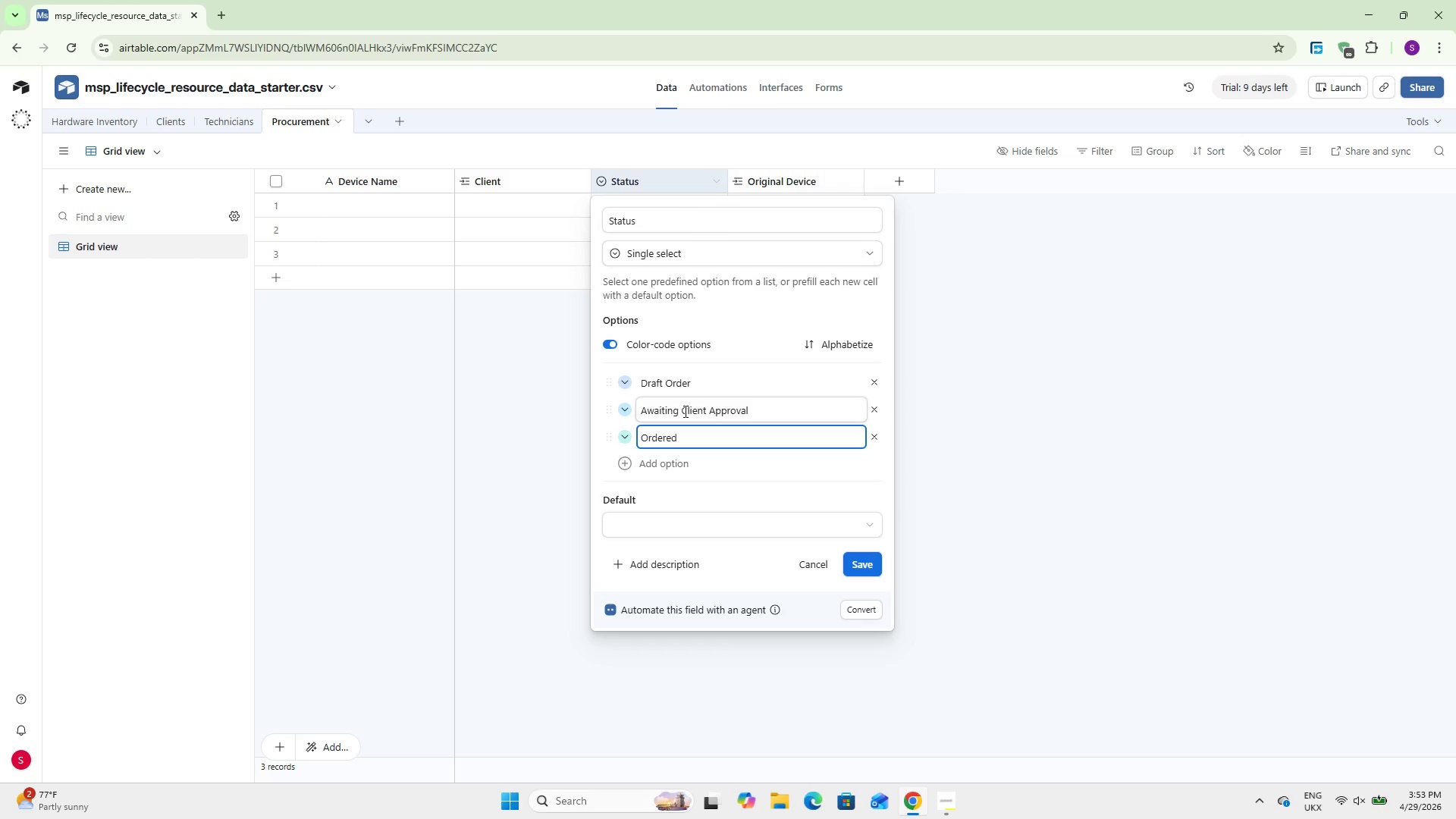 
key(Enter)
 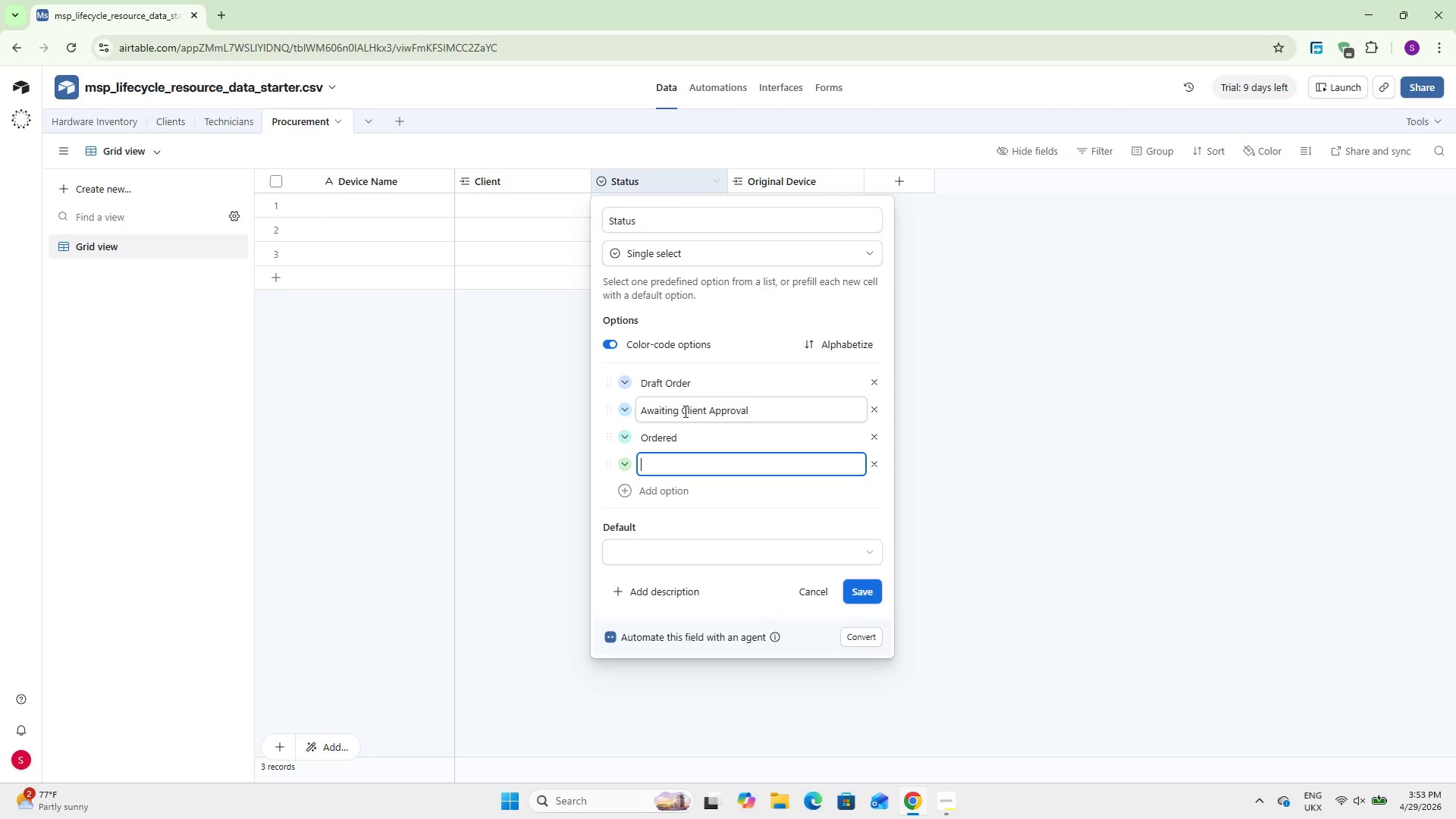 
type(Received)
 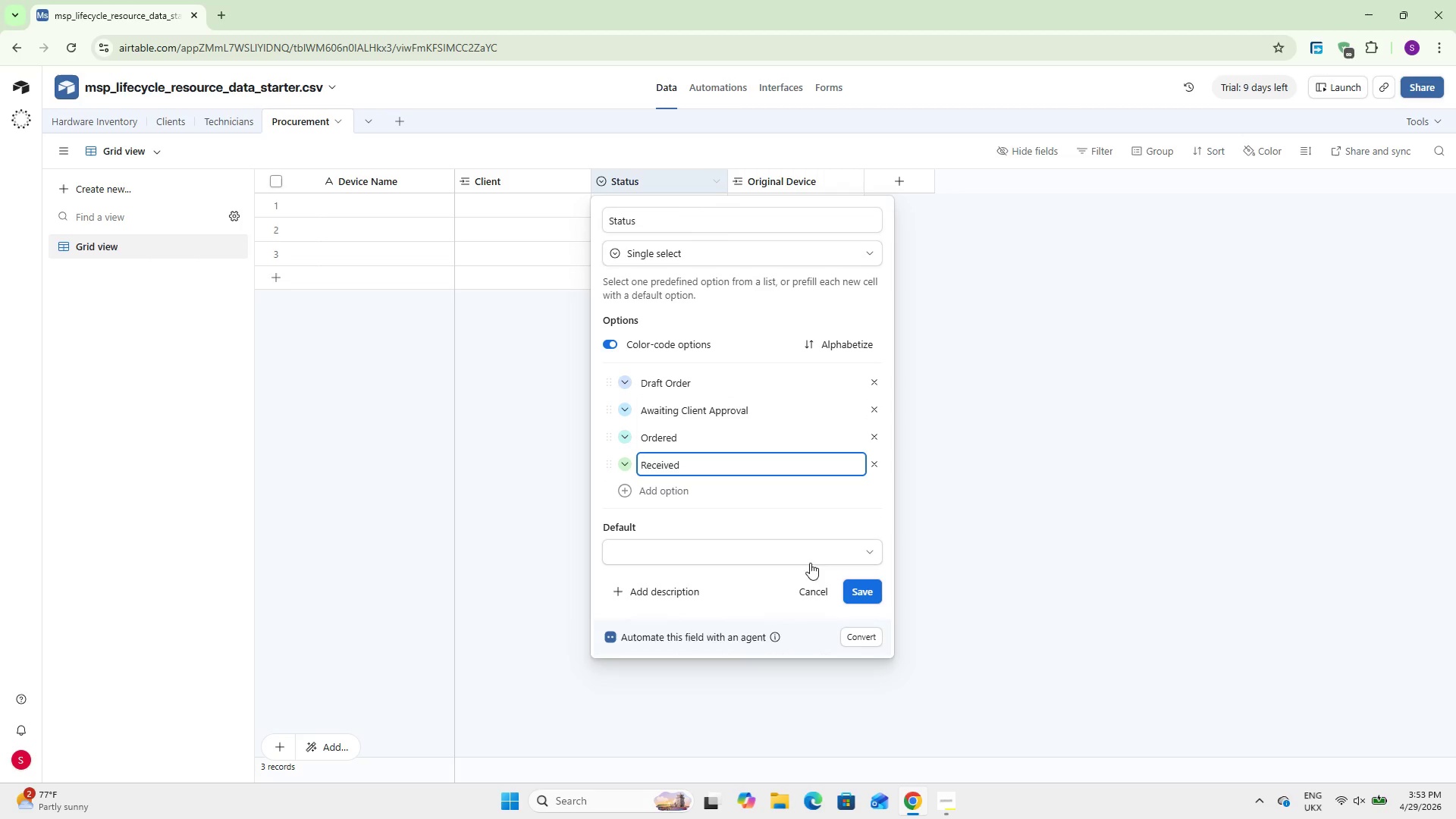 
left_click([858, 597])
 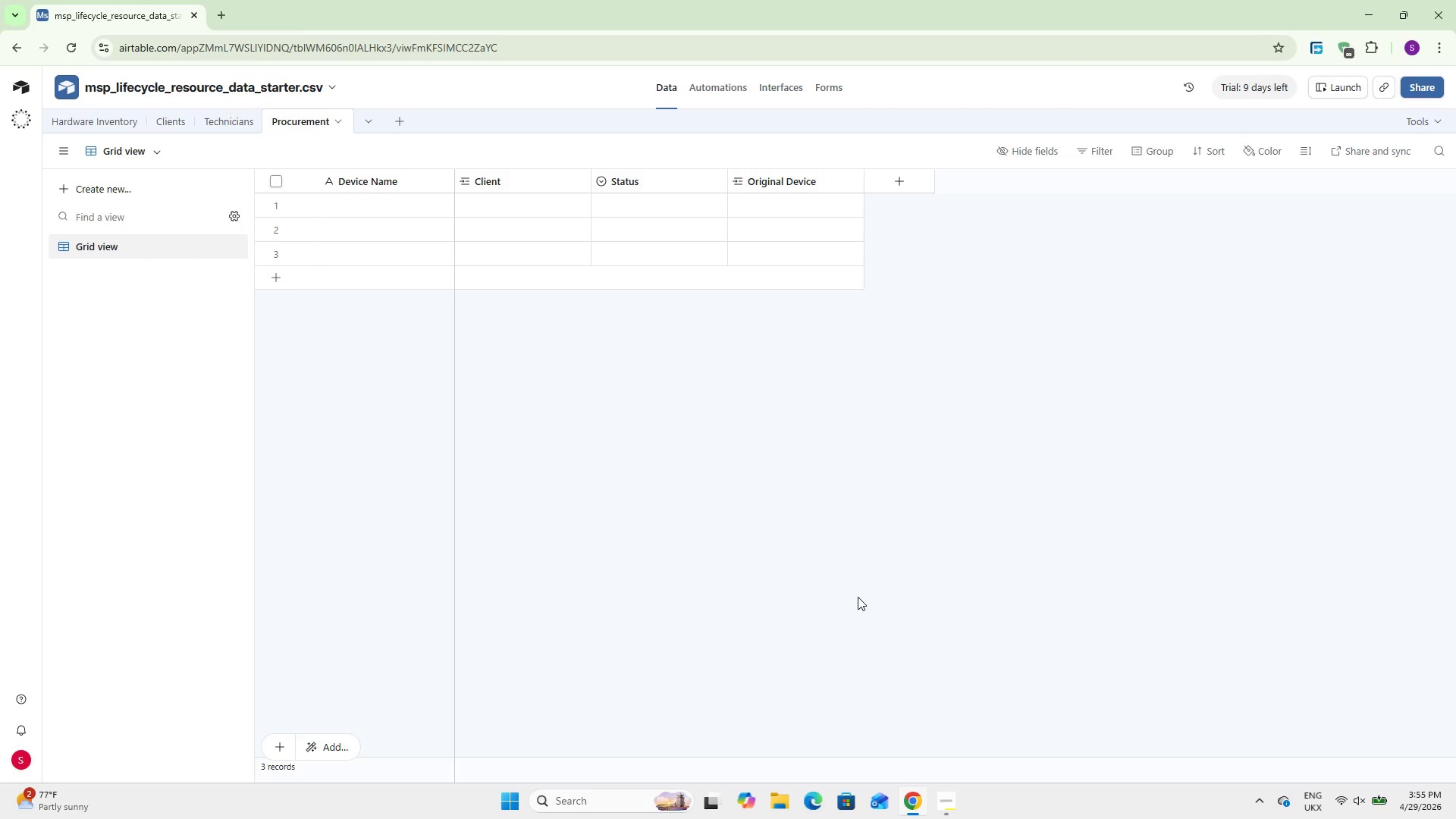 
wait(103.12)
 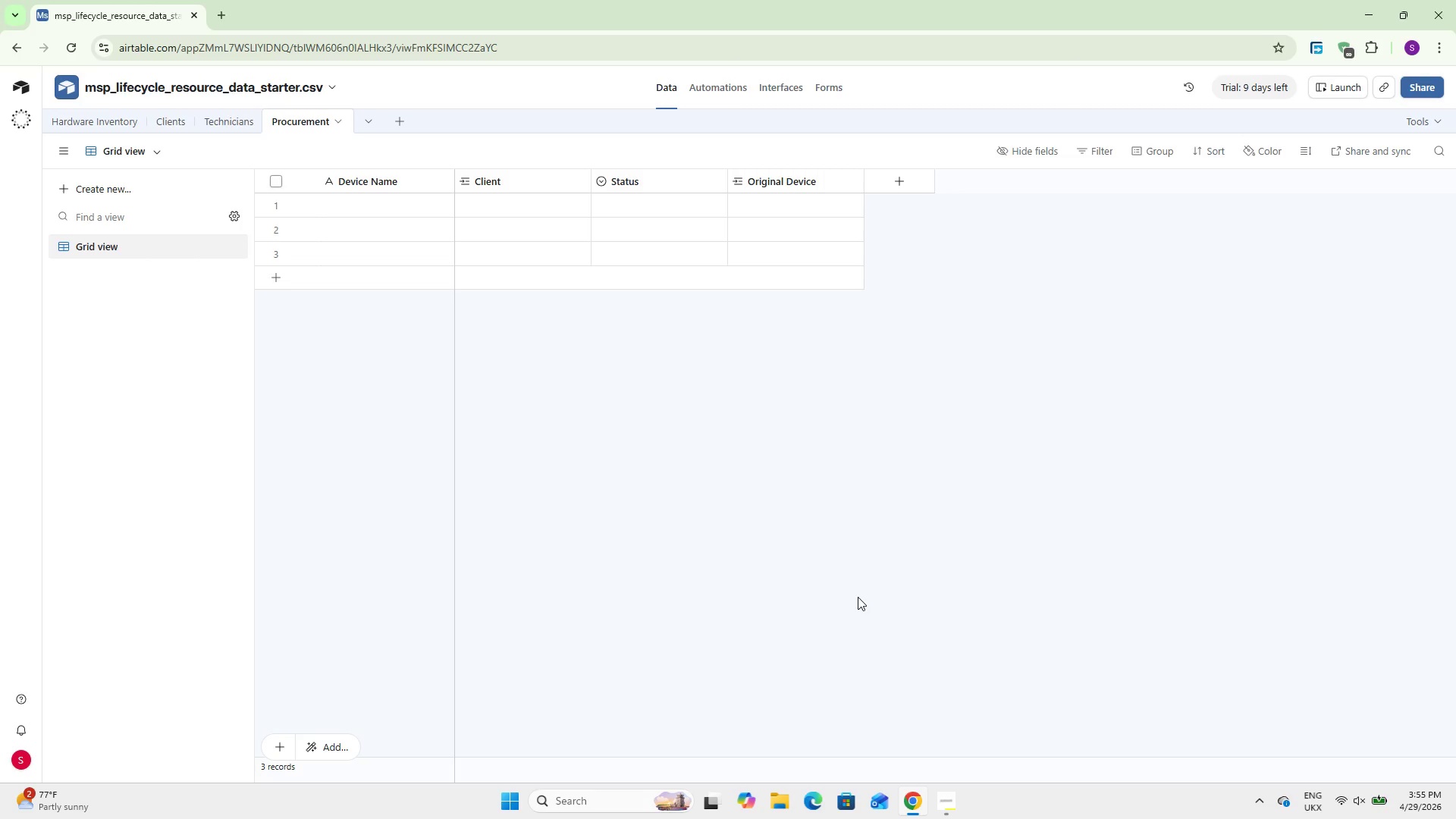 
left_click([775, 92])
 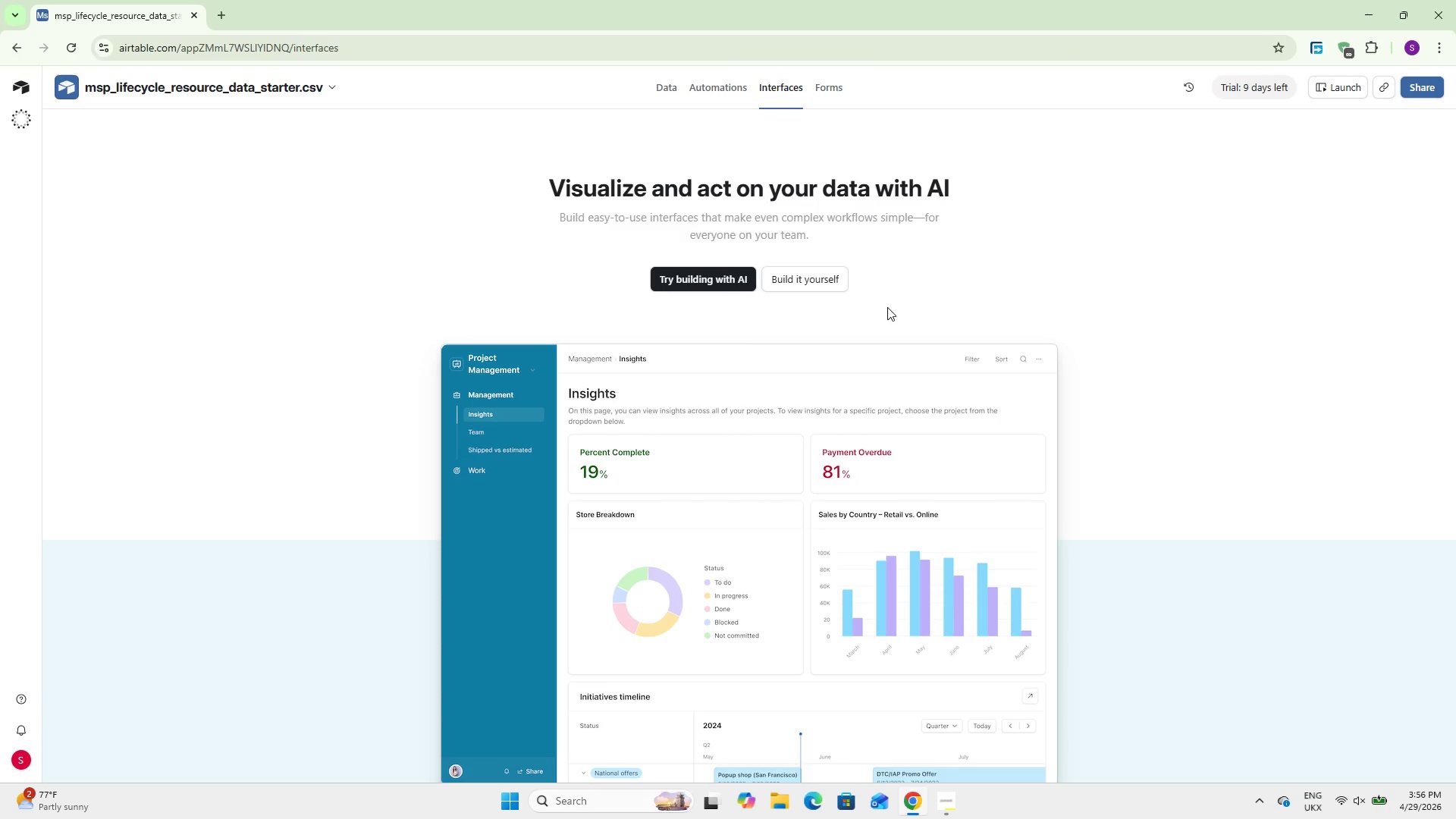 
wait(52.94)
 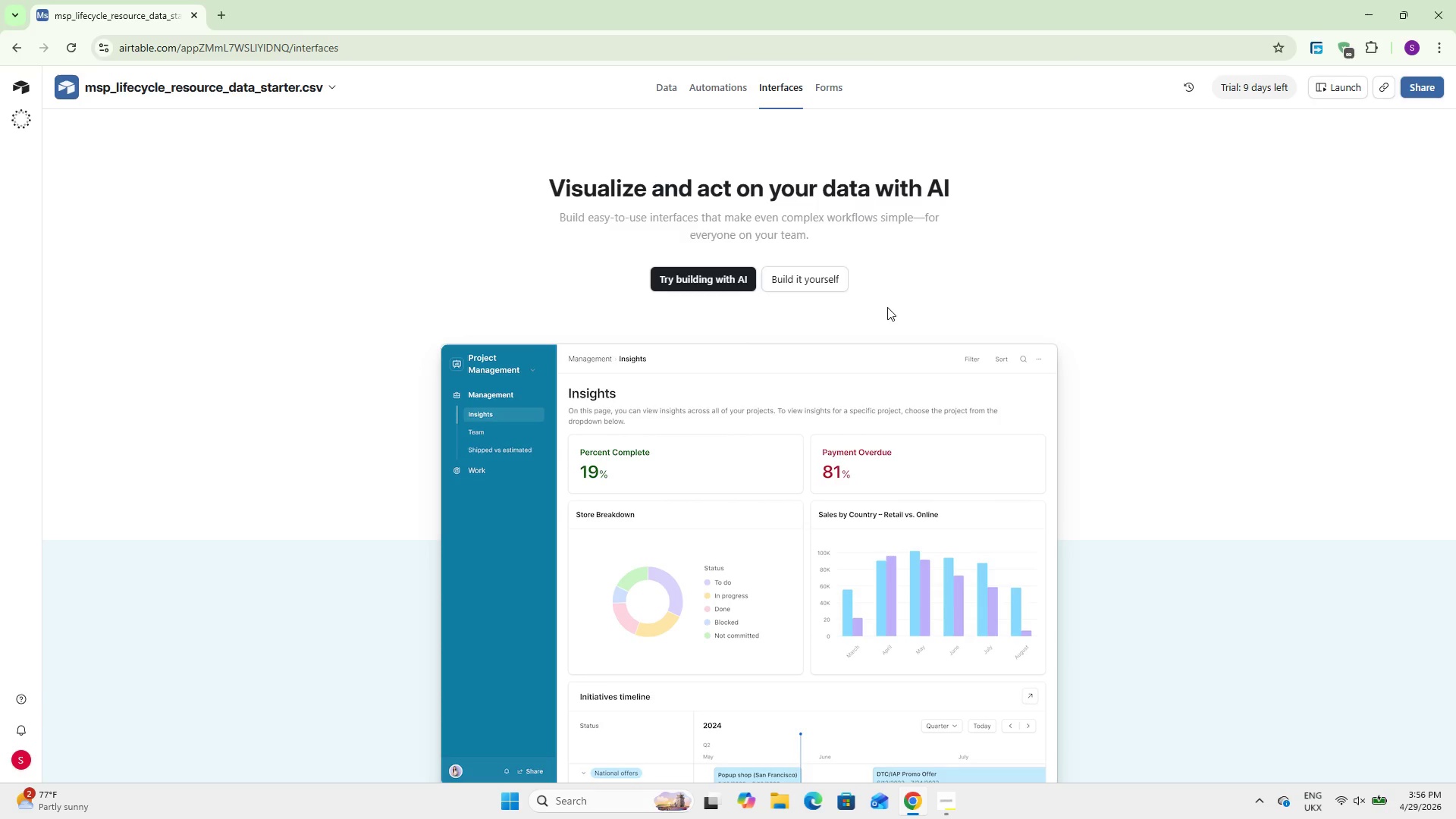 
left_click([817, 283])
 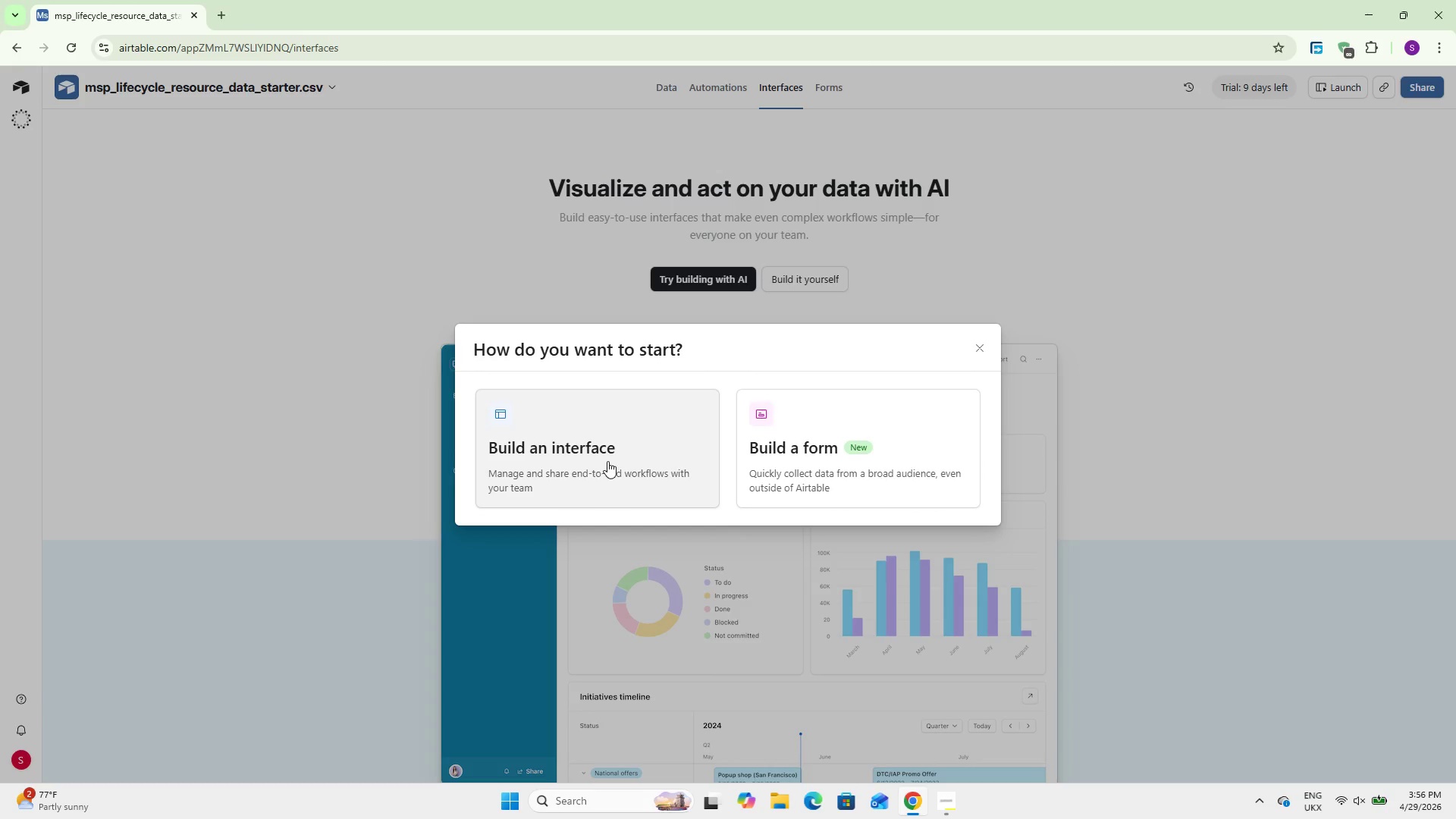 
left_click([576, 478])
 